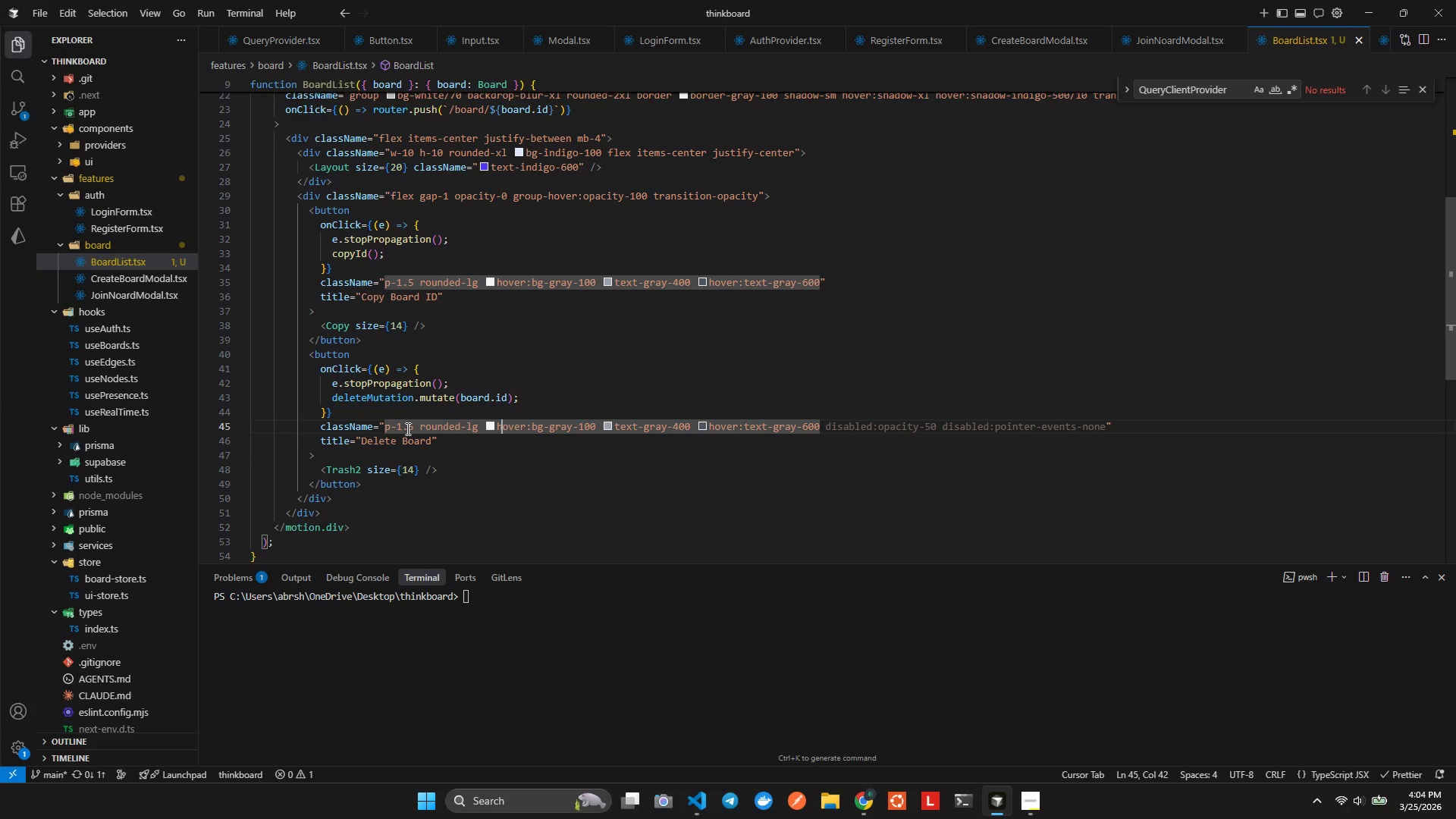 
hold_key(key=ArrowRight, duration=0.69)
 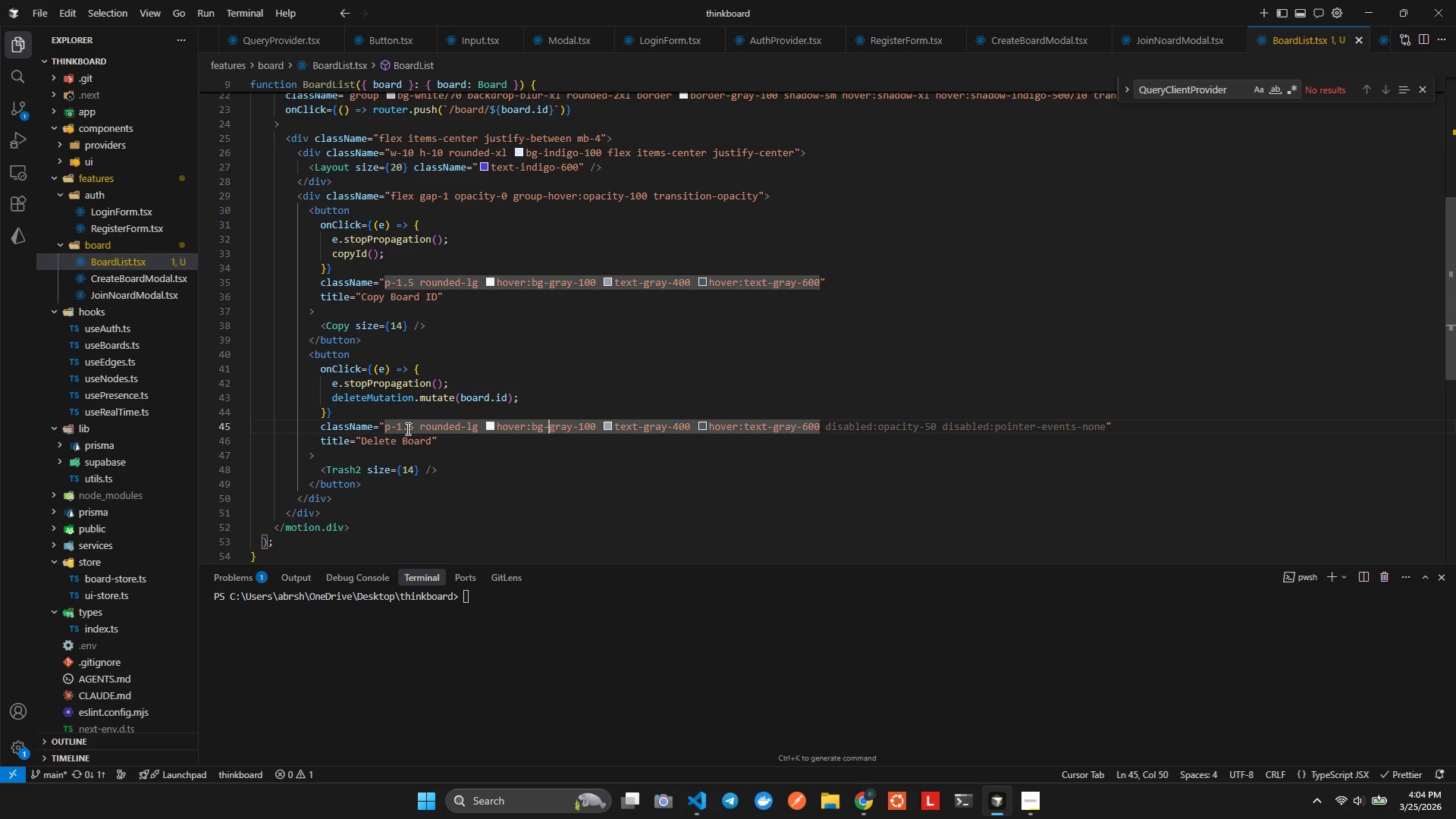 
key(ArrowRight)
 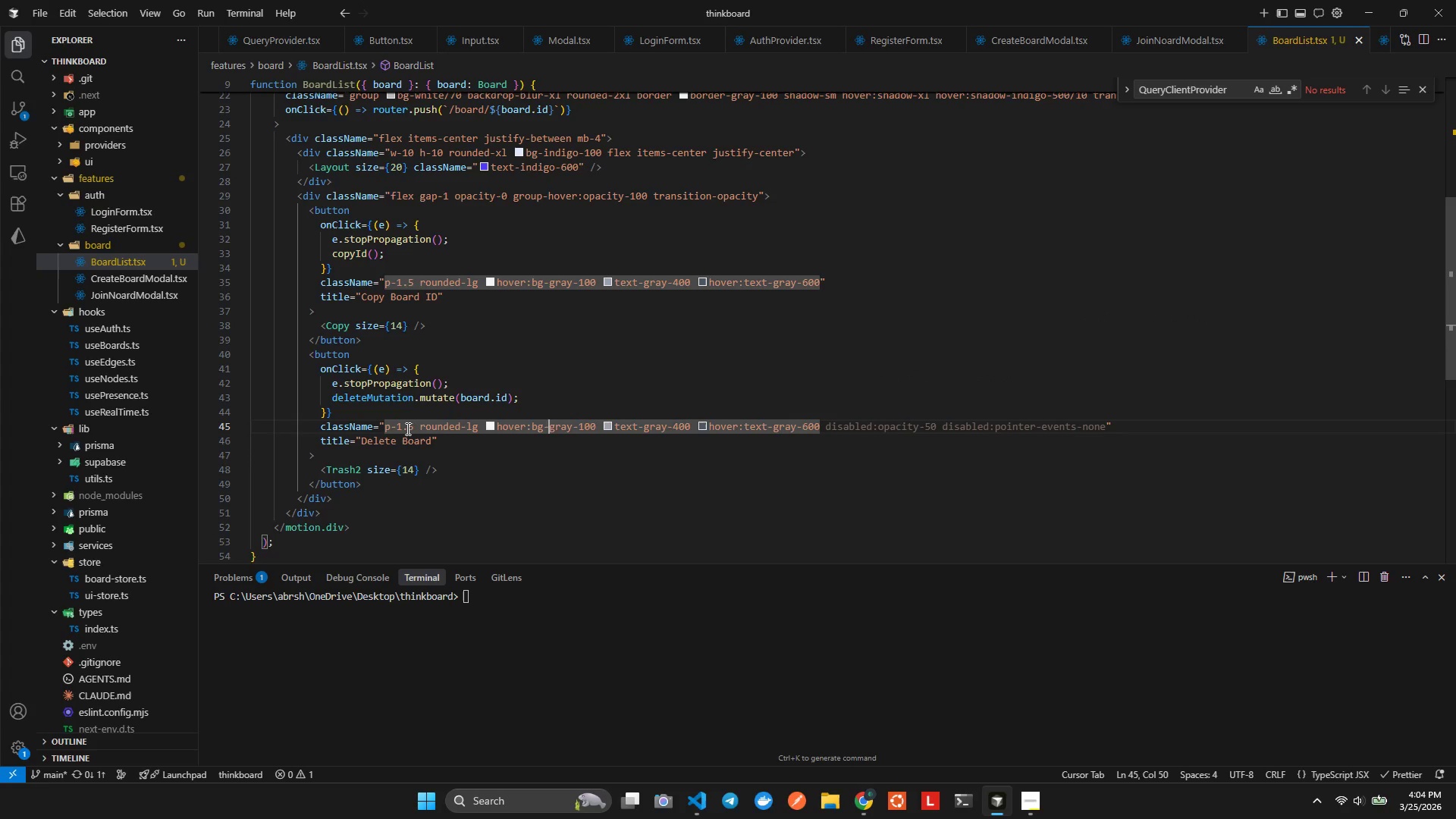 
key(ArrowRight)
 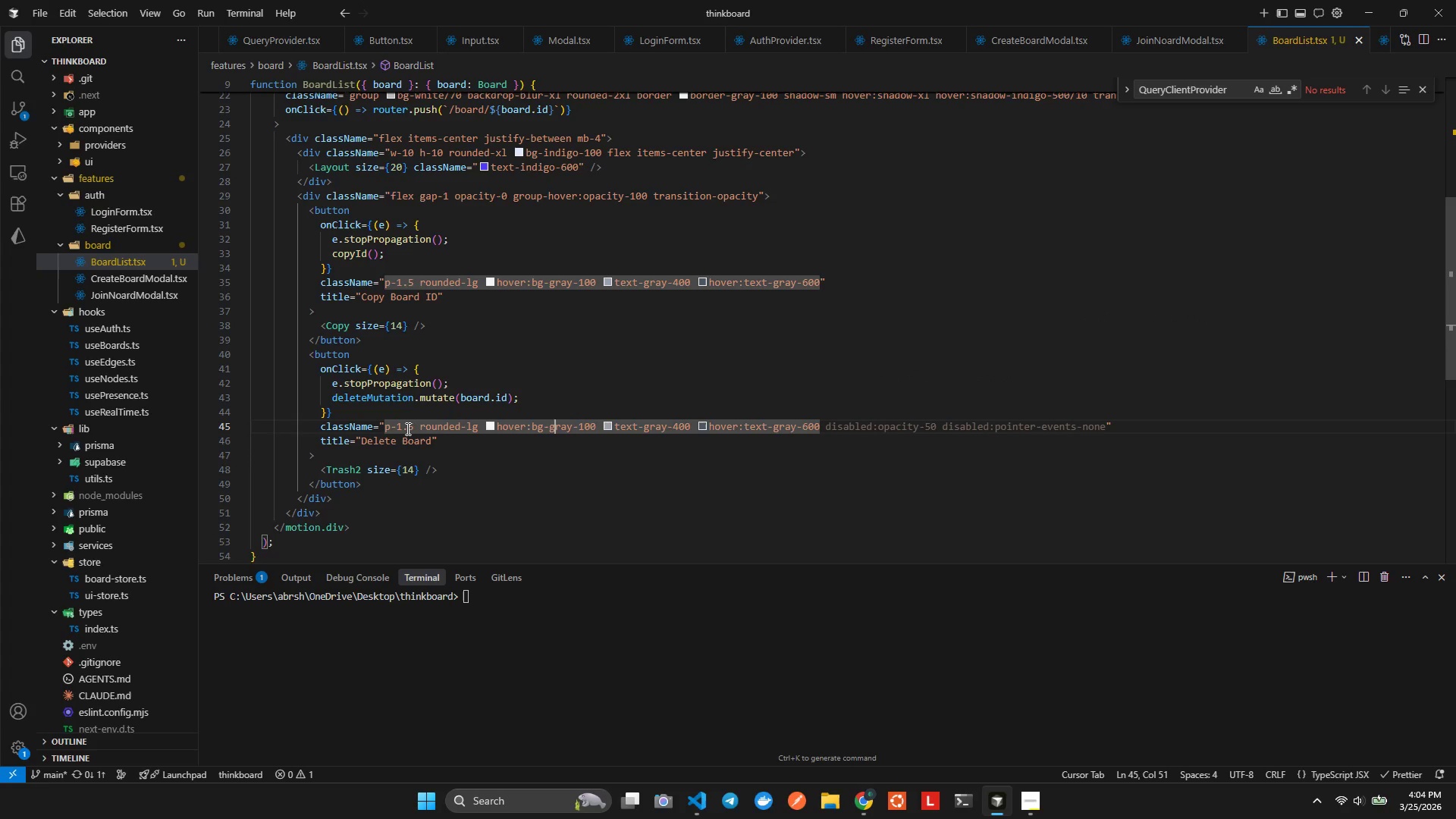 
key(ArrowRight)
 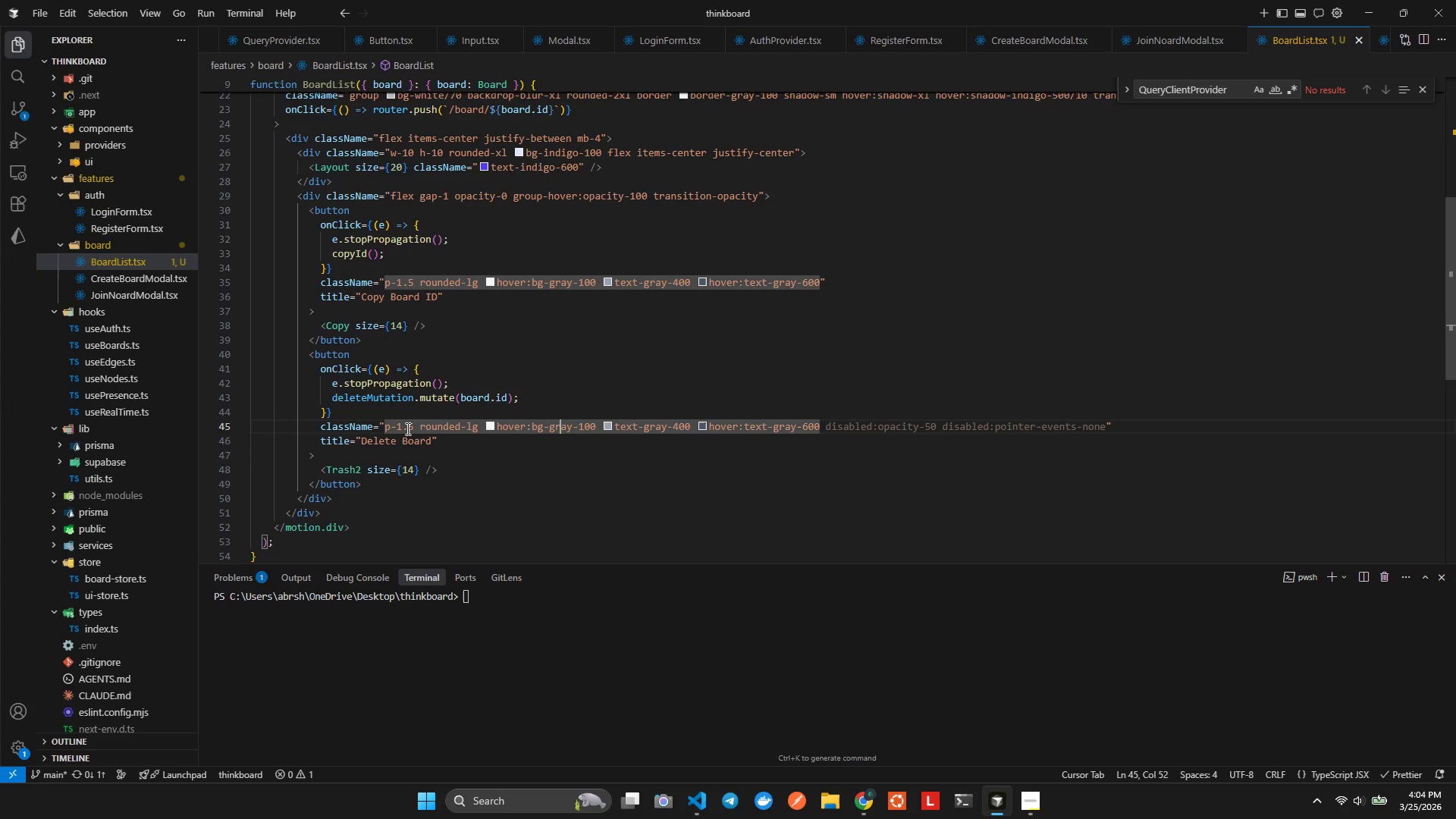 
key(ArrowRight)
 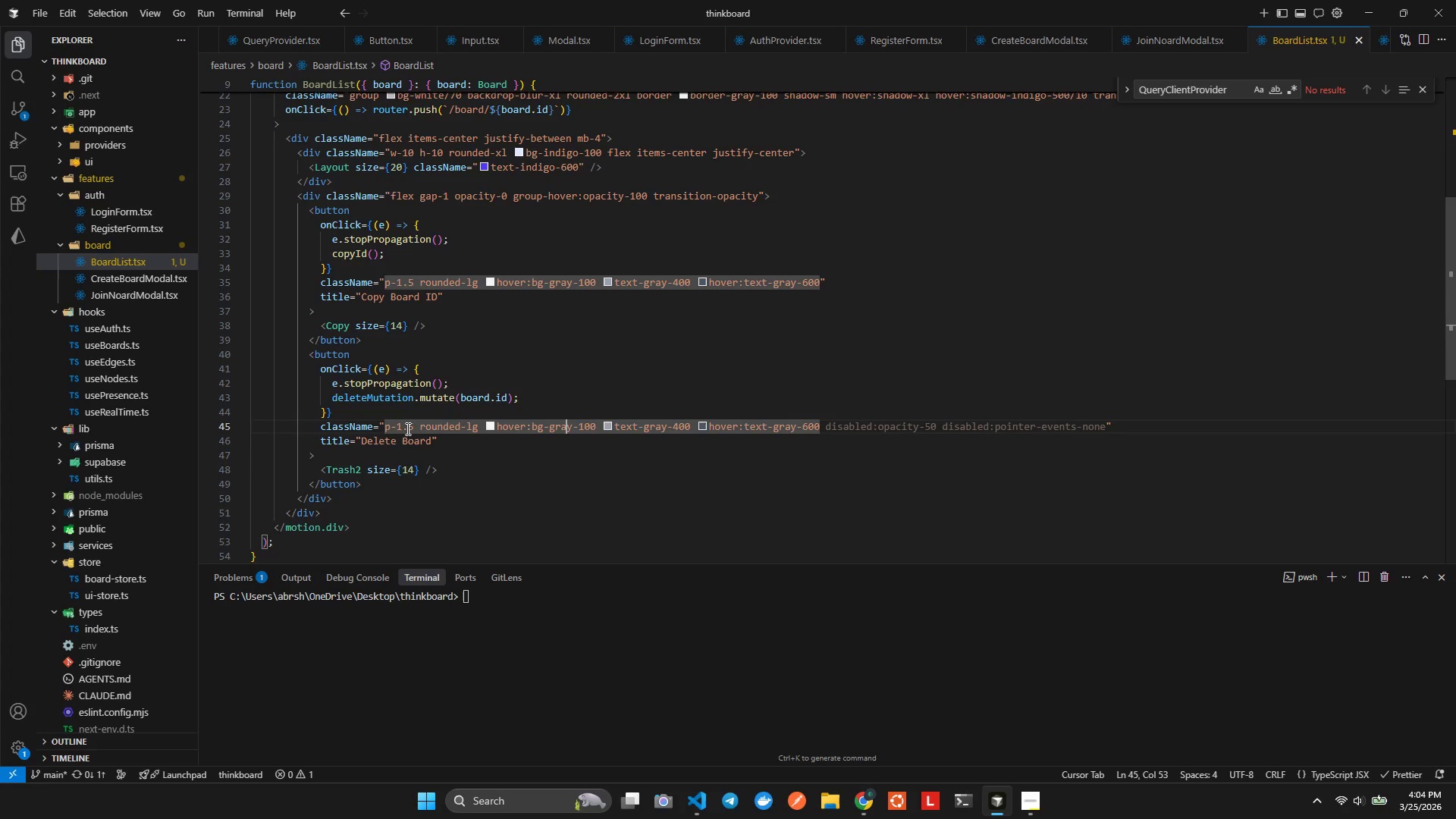 
key(ArrowRight)
 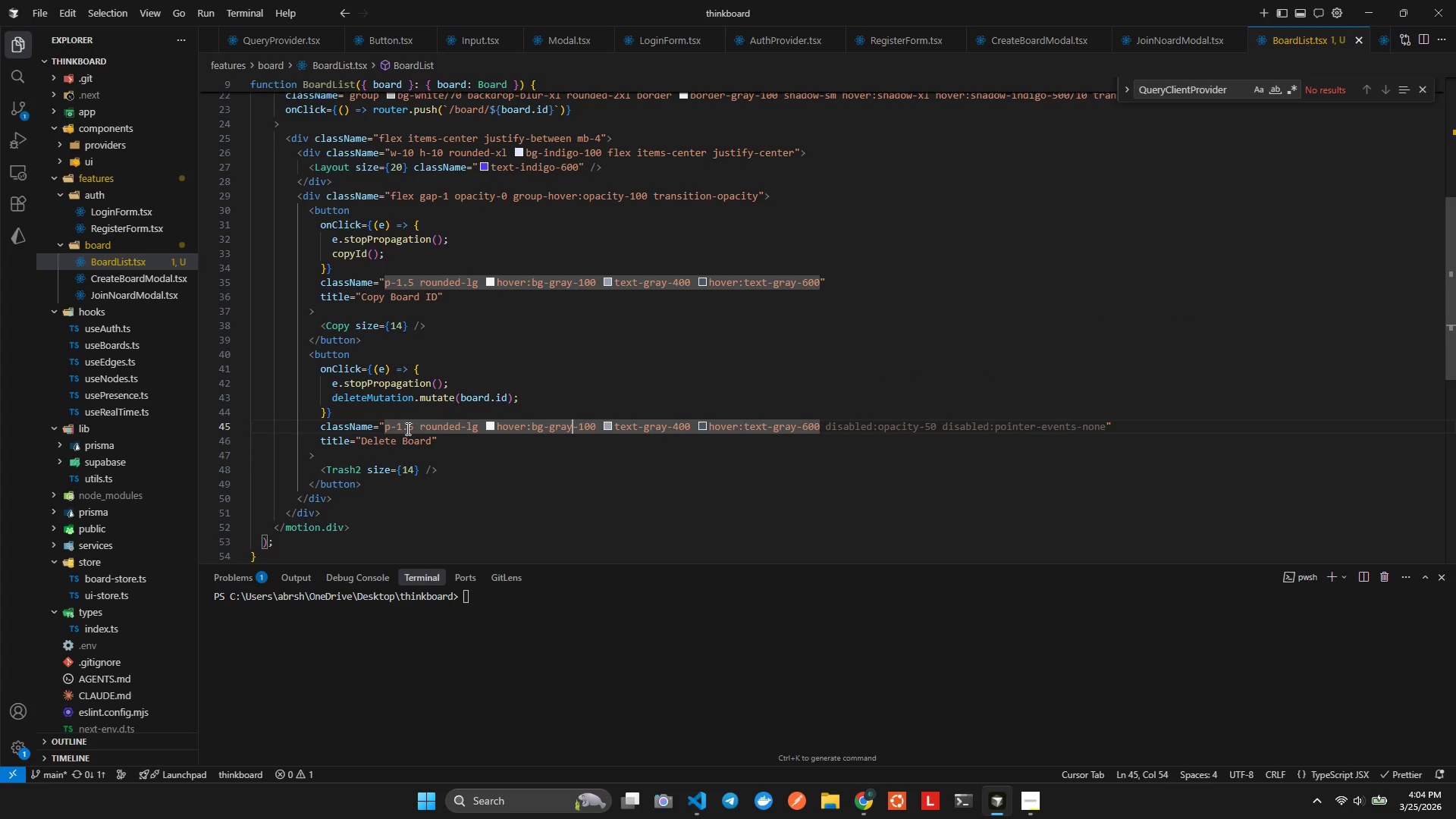 
key(Shift+ArrowLeft)
 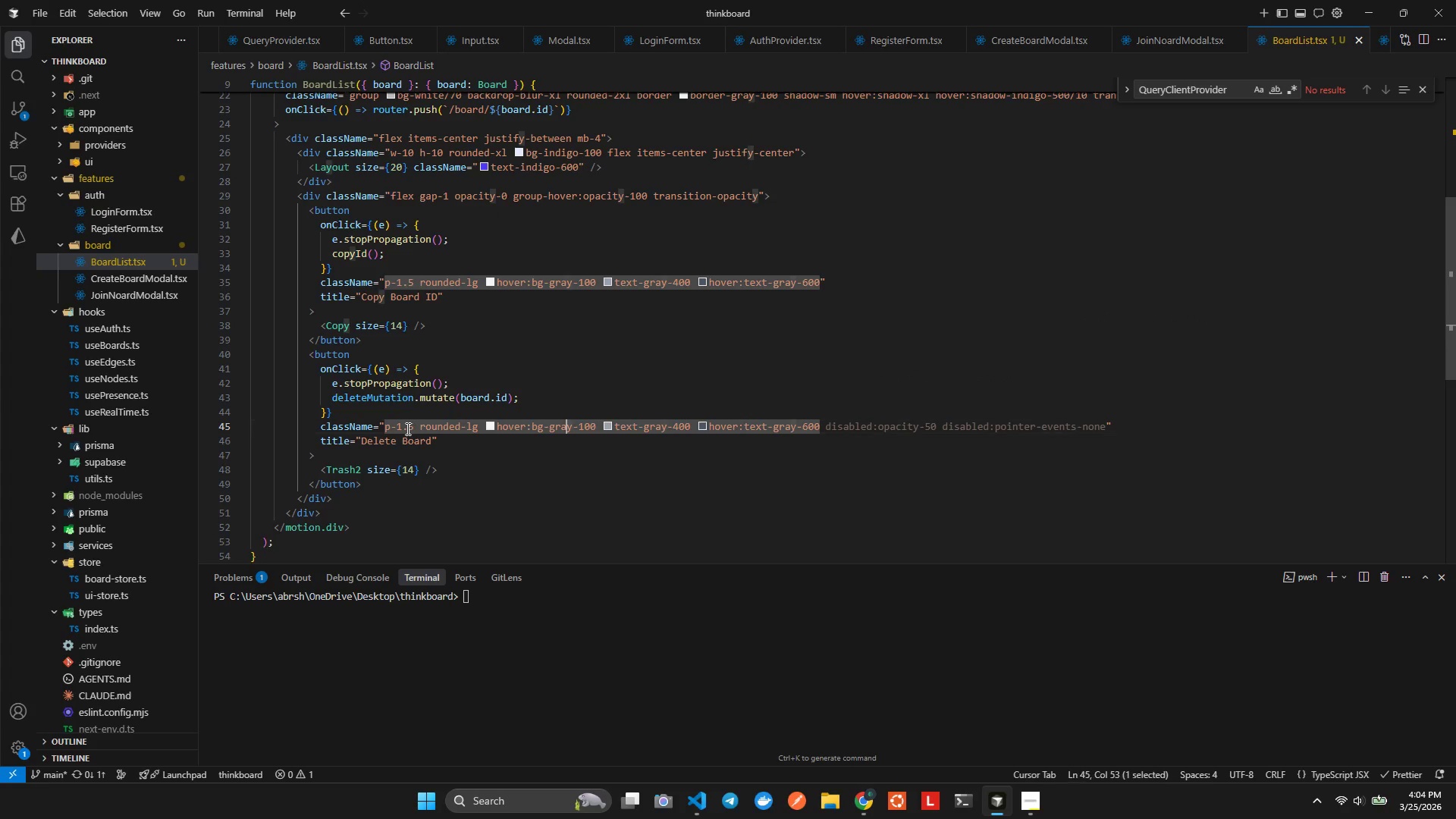 
key(Shift+ArrowLeft)
 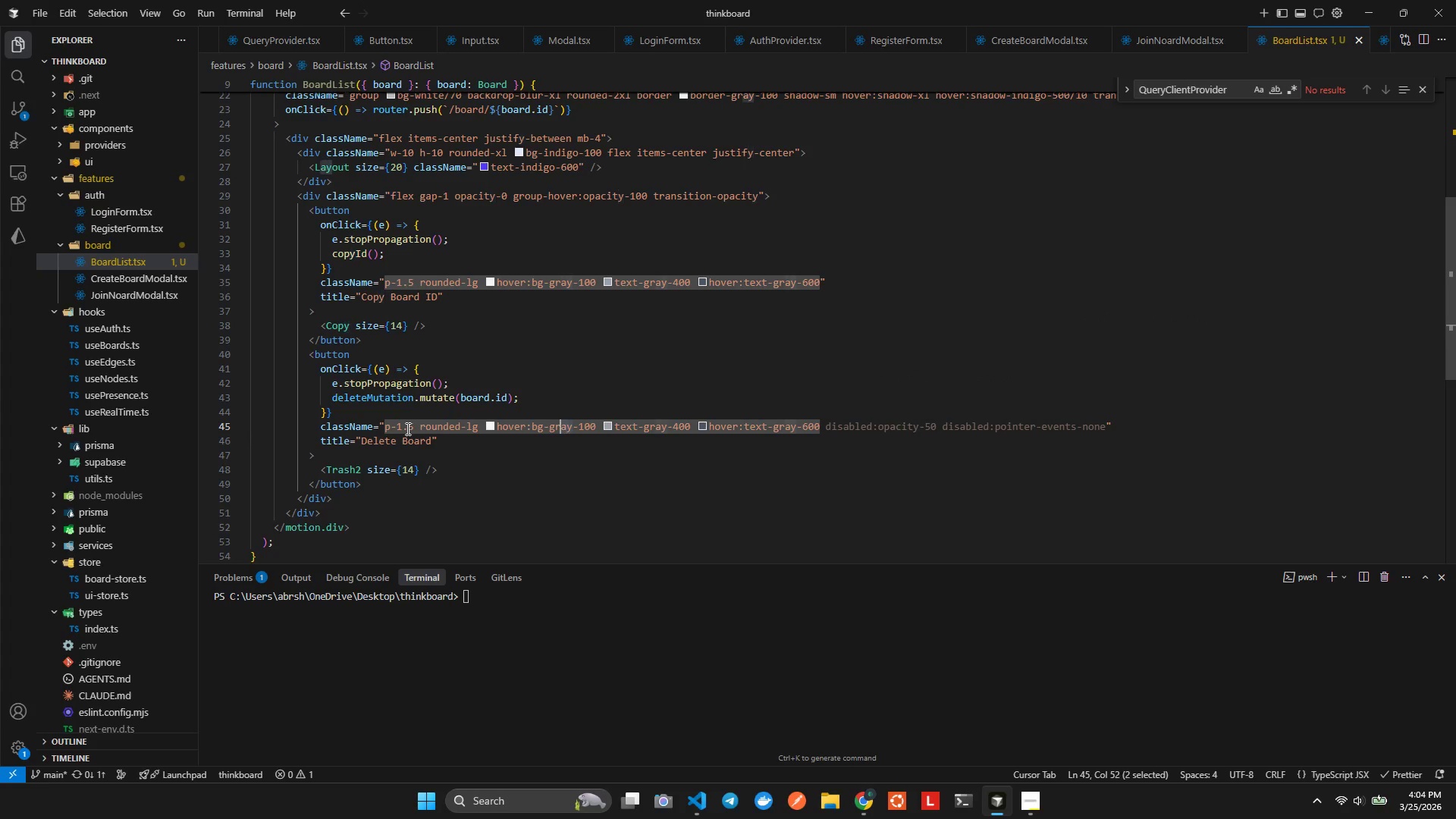 
key(Shift+ArrowLeft)
 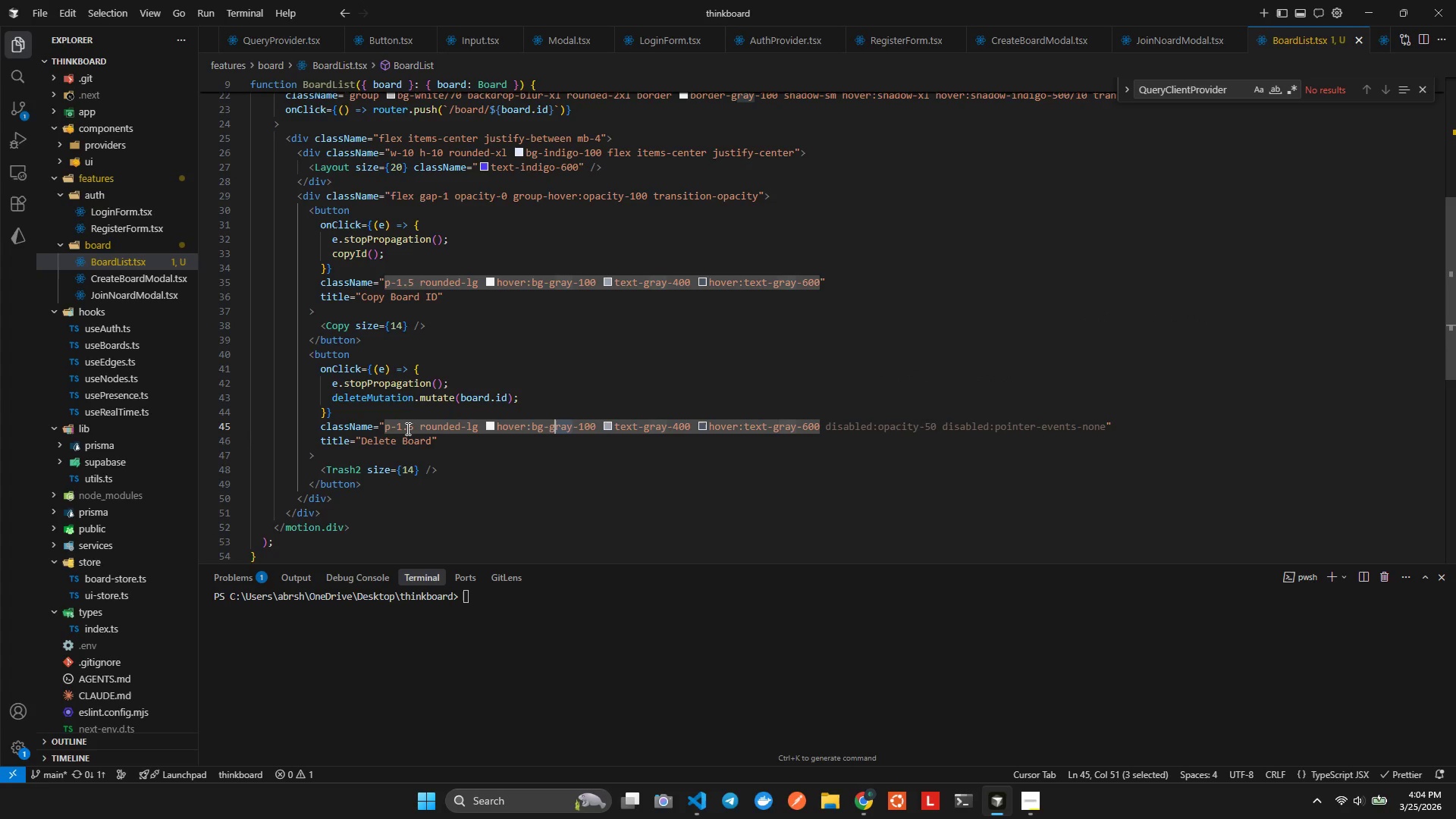 
key(Shift+ArrowLeft)
 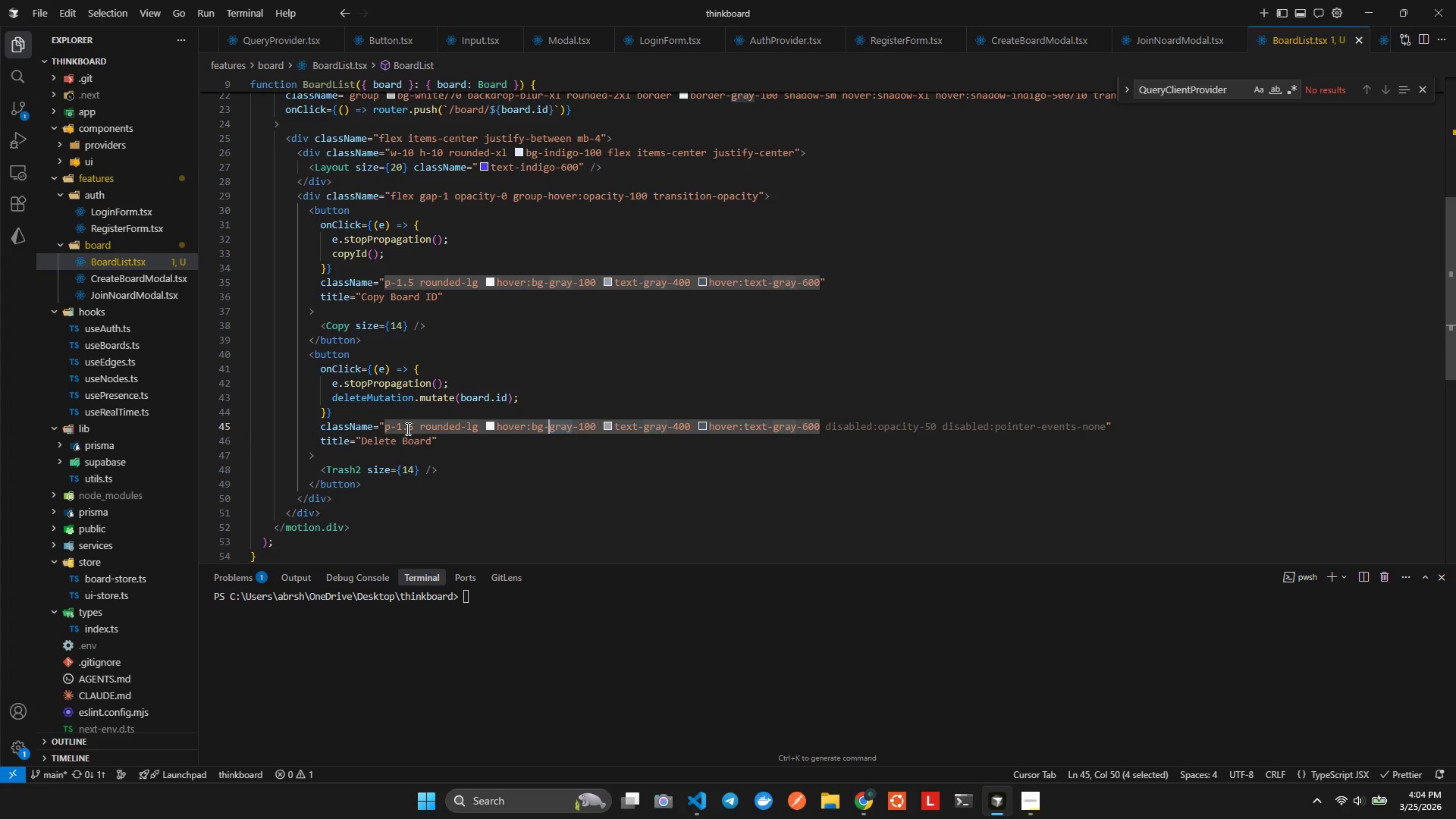 
type(red)
 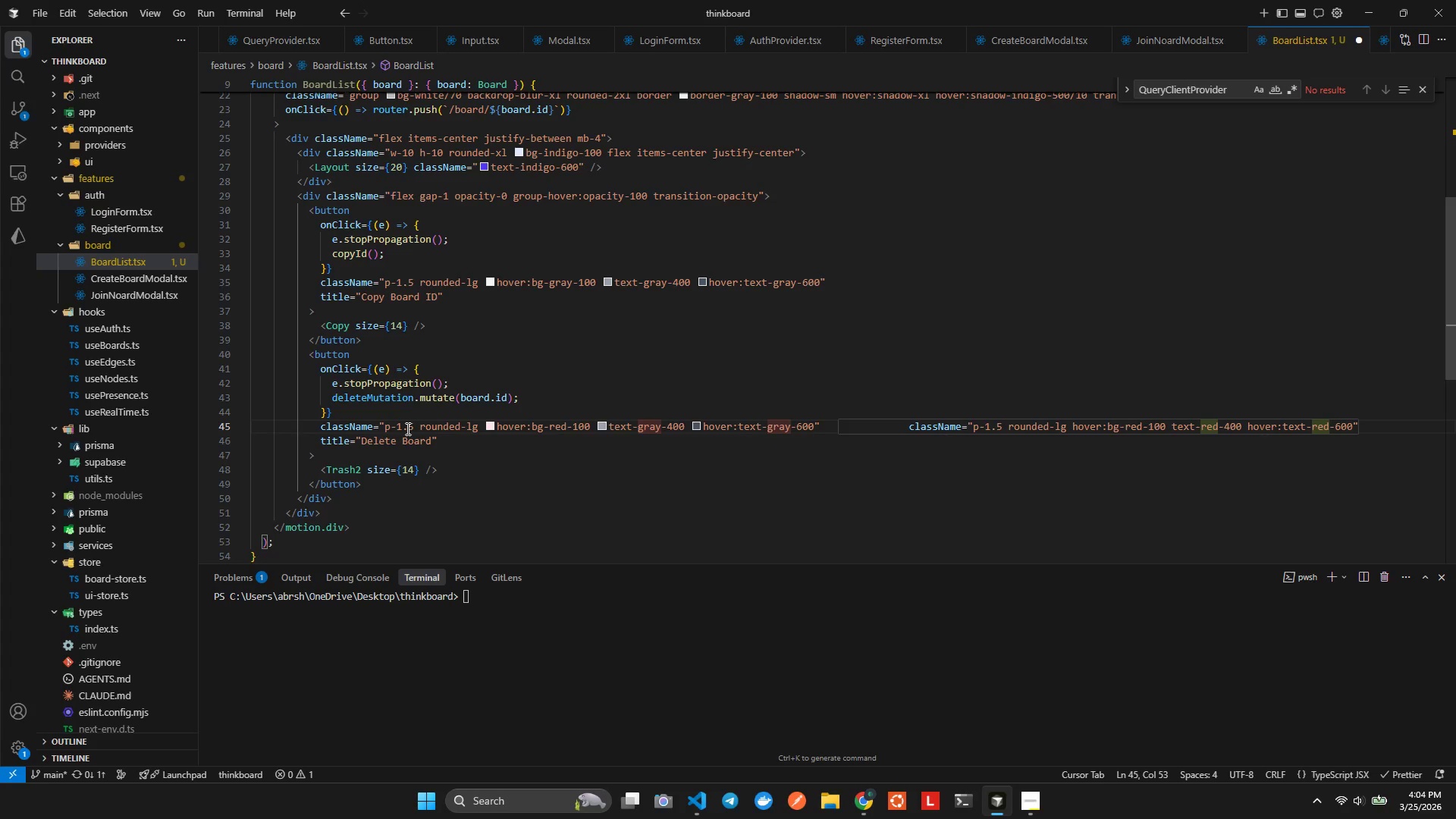 
key(ArrowRight)
 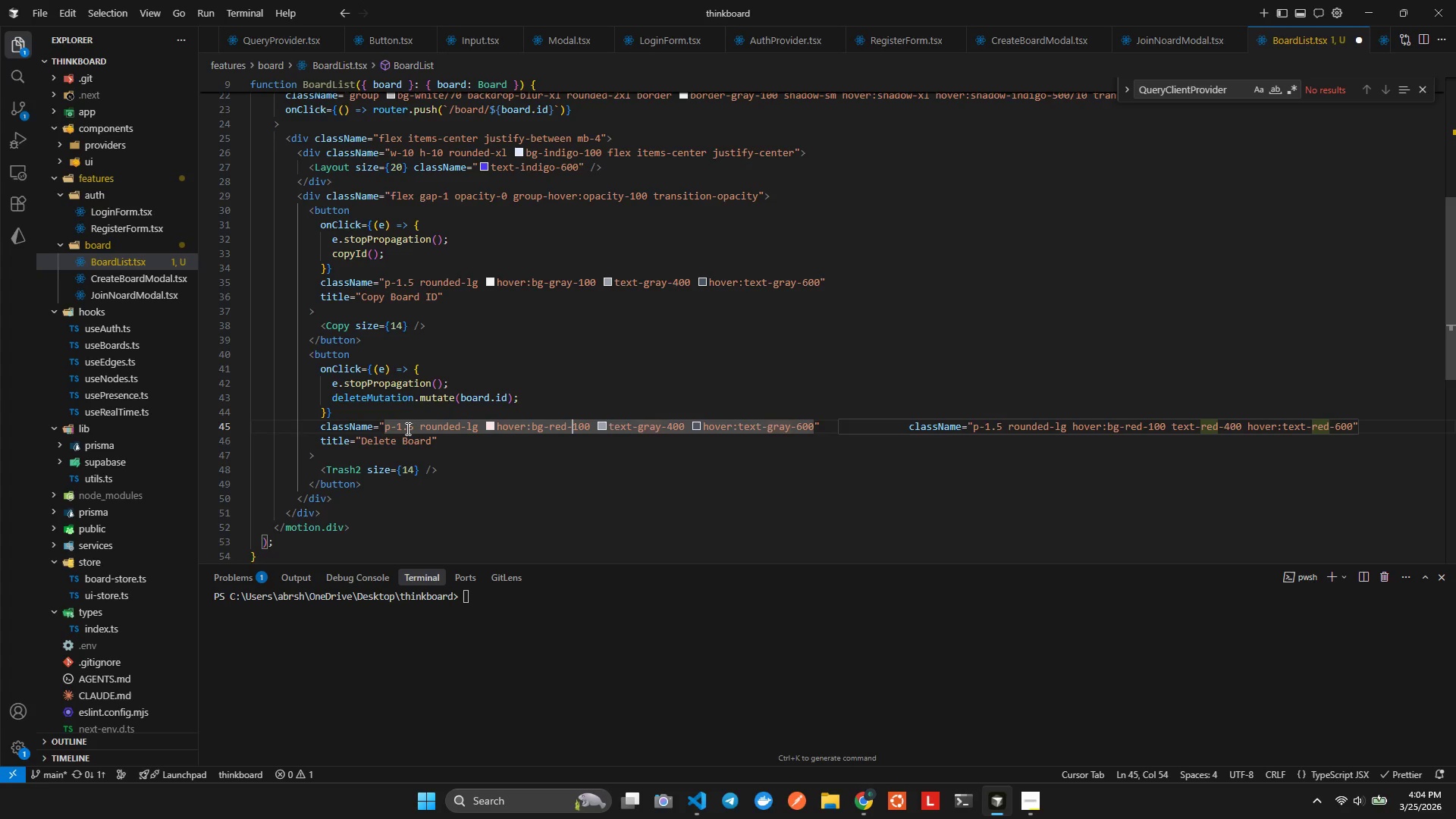 
key(ArrowRight)
 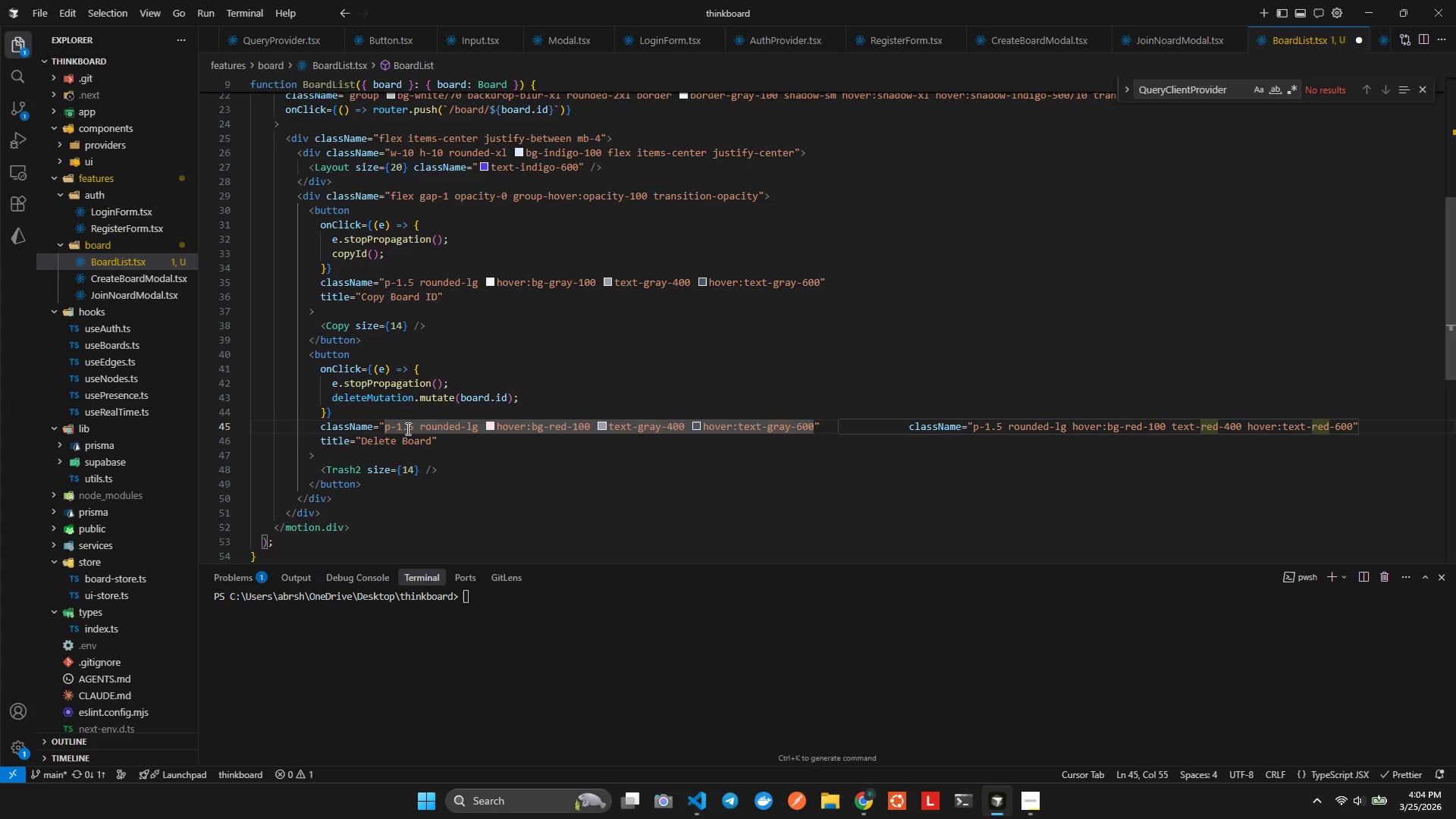 
key(ArrowRight)
 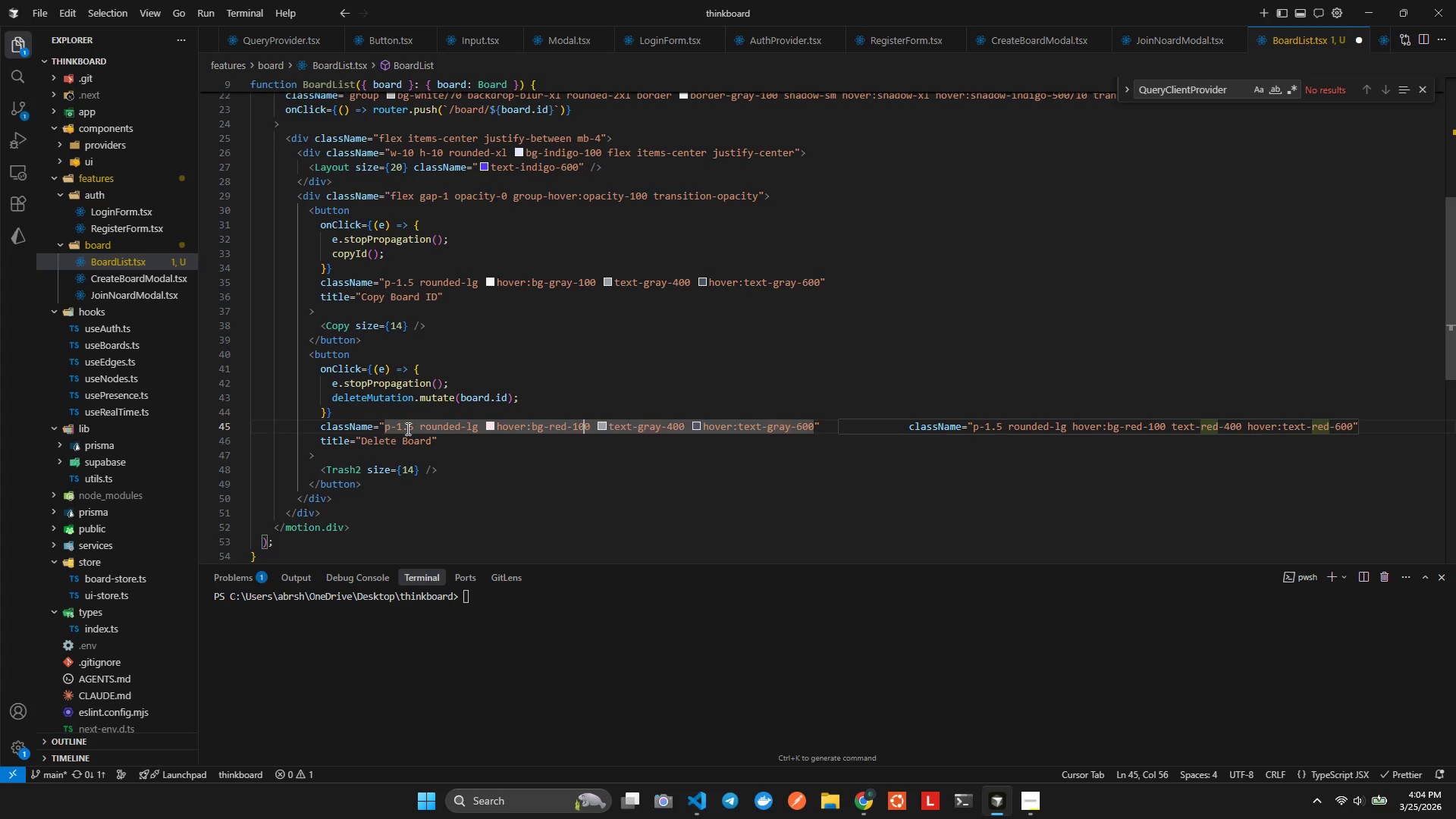 
key(Backspace)
 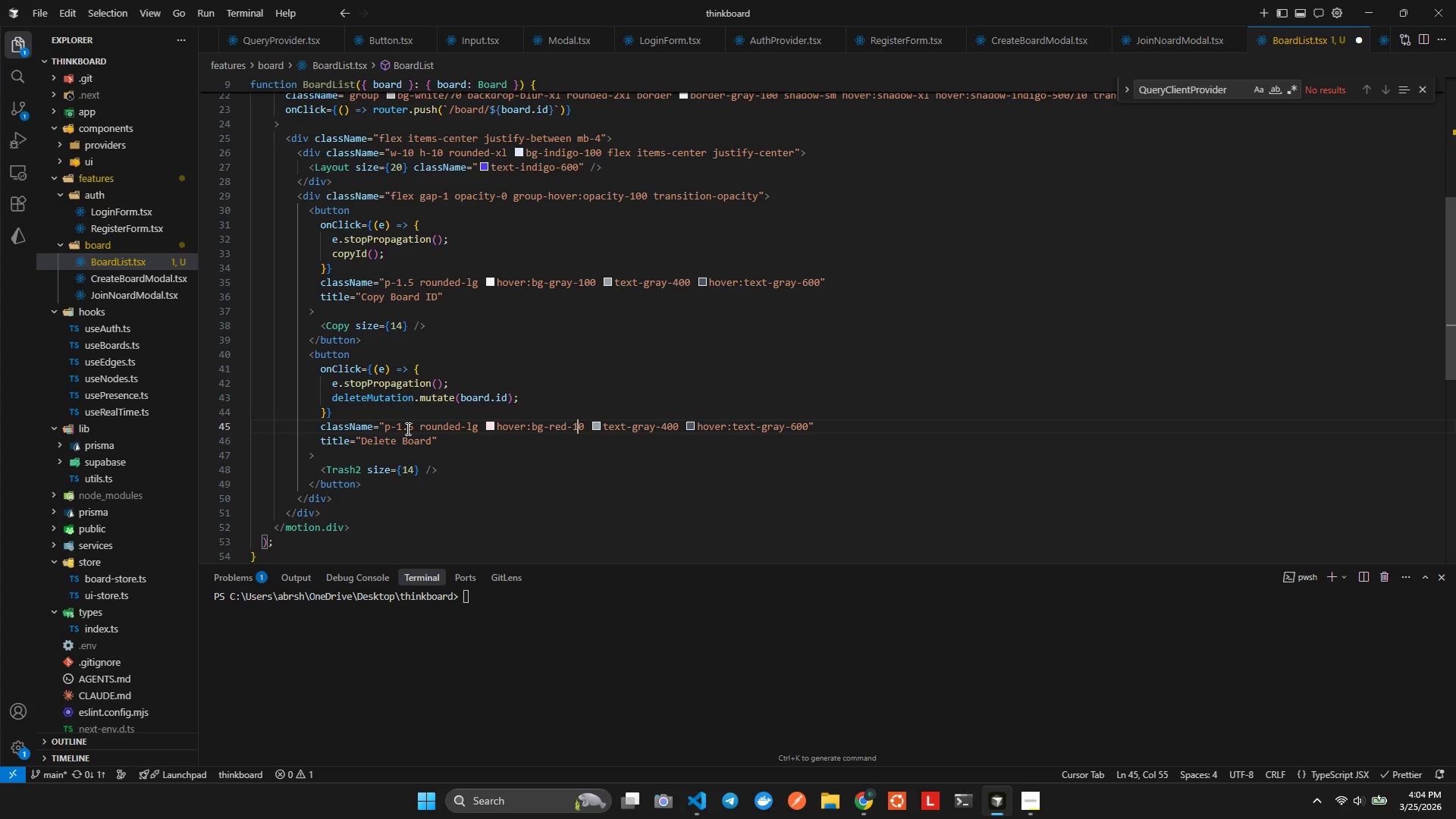 
key(Backspace)
 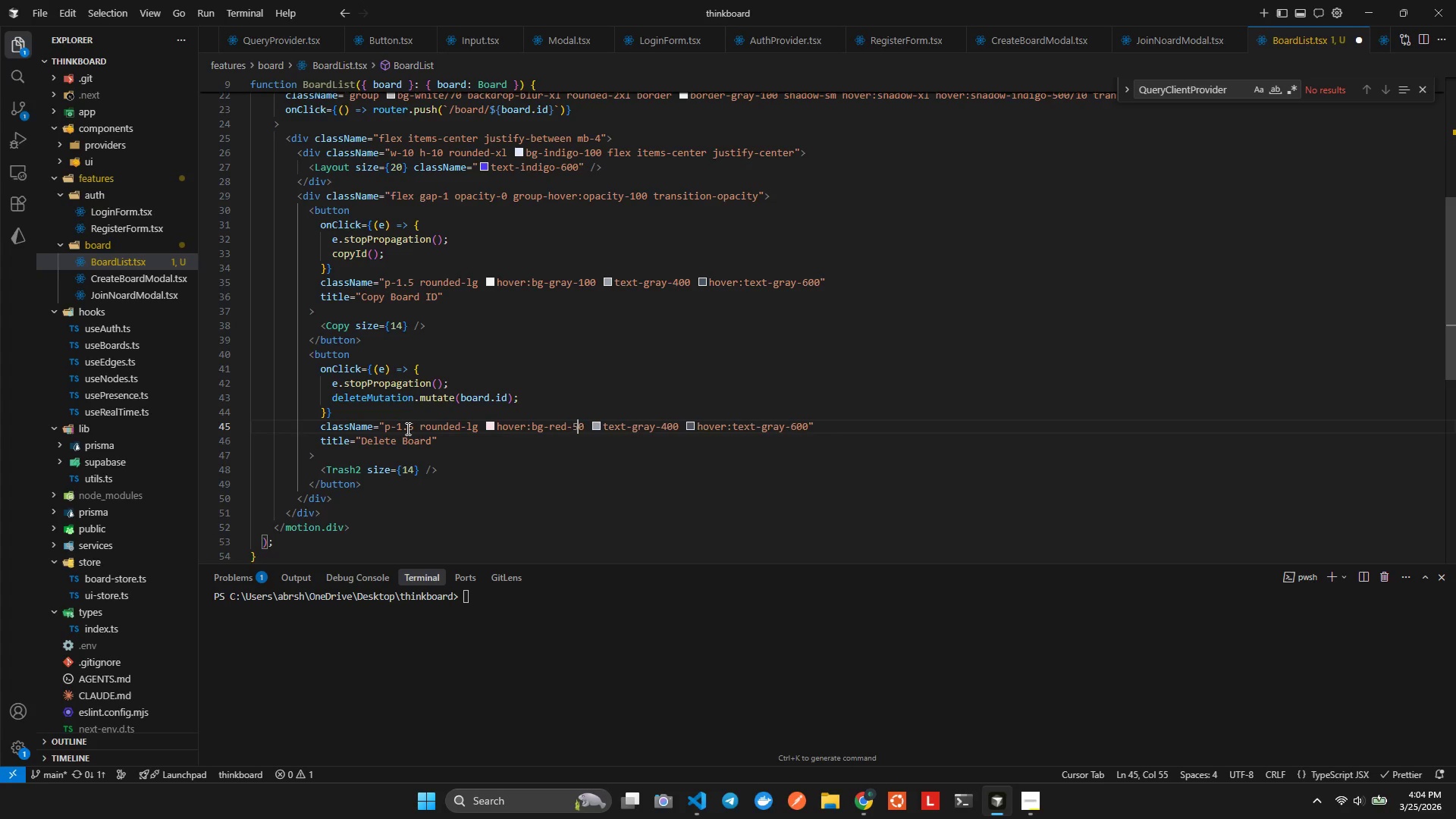 
key(5)
 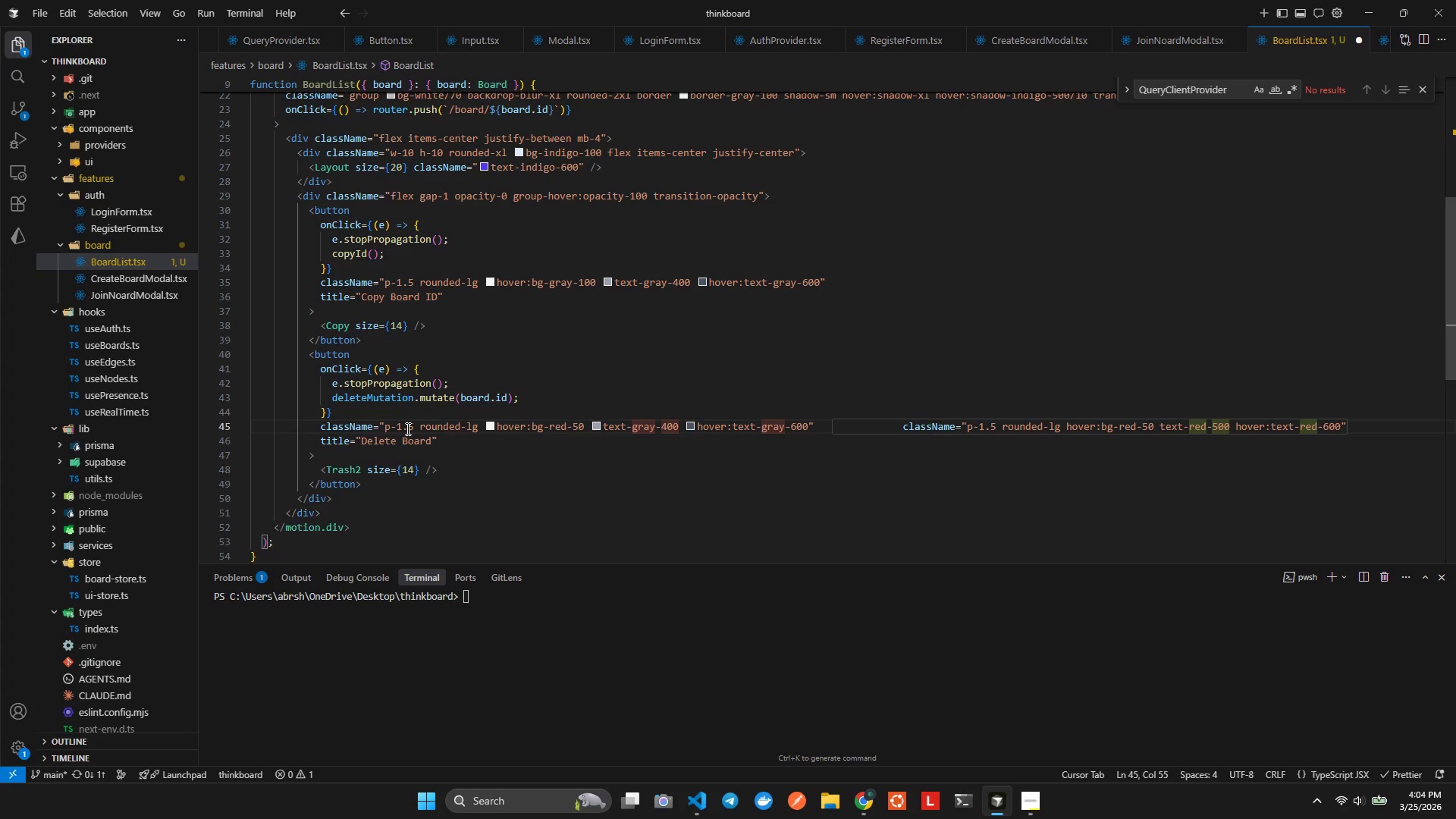 
key(ArrowRight)
 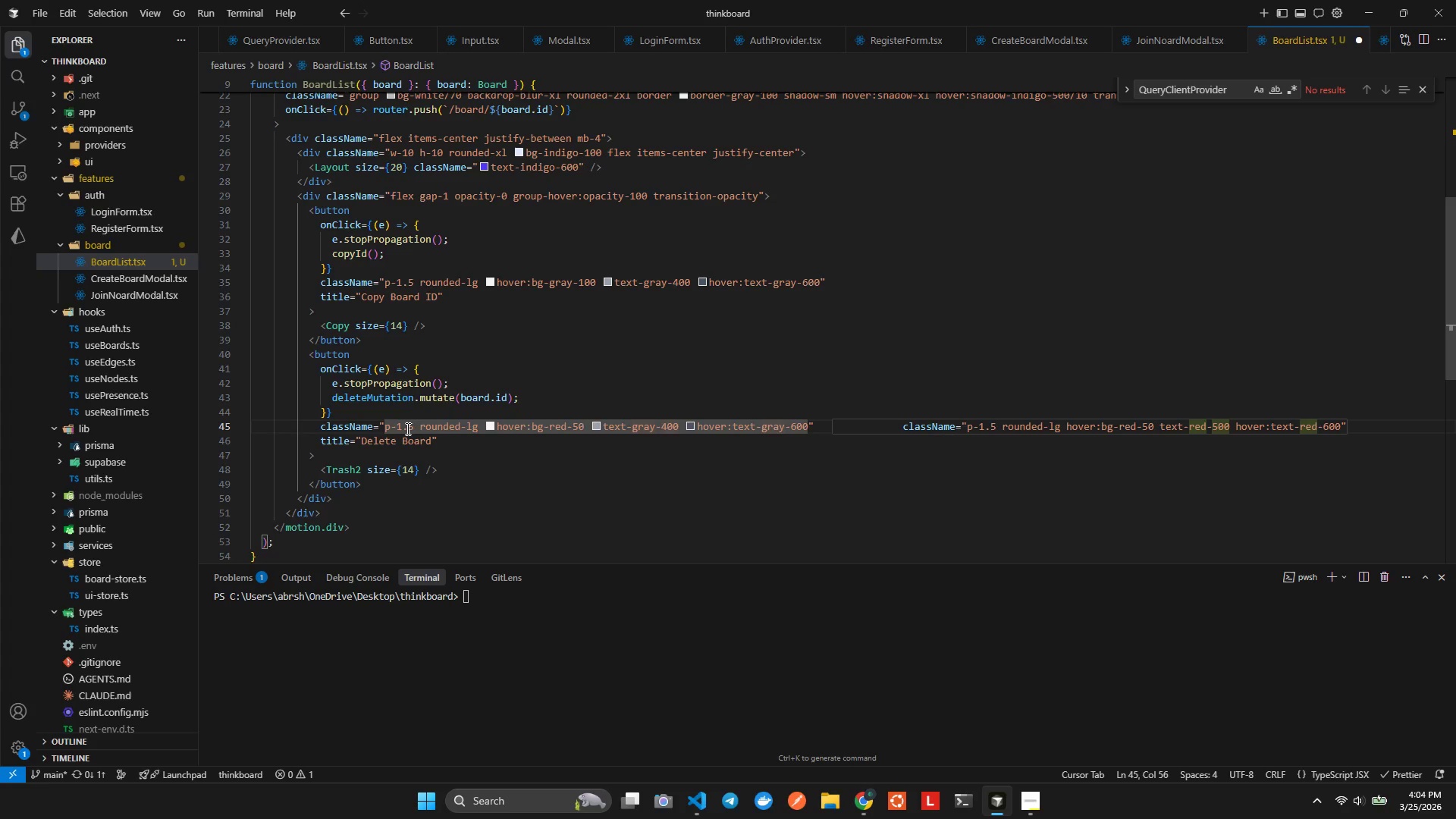 
hold_key(key=ArrowRight, duration=0.62)
 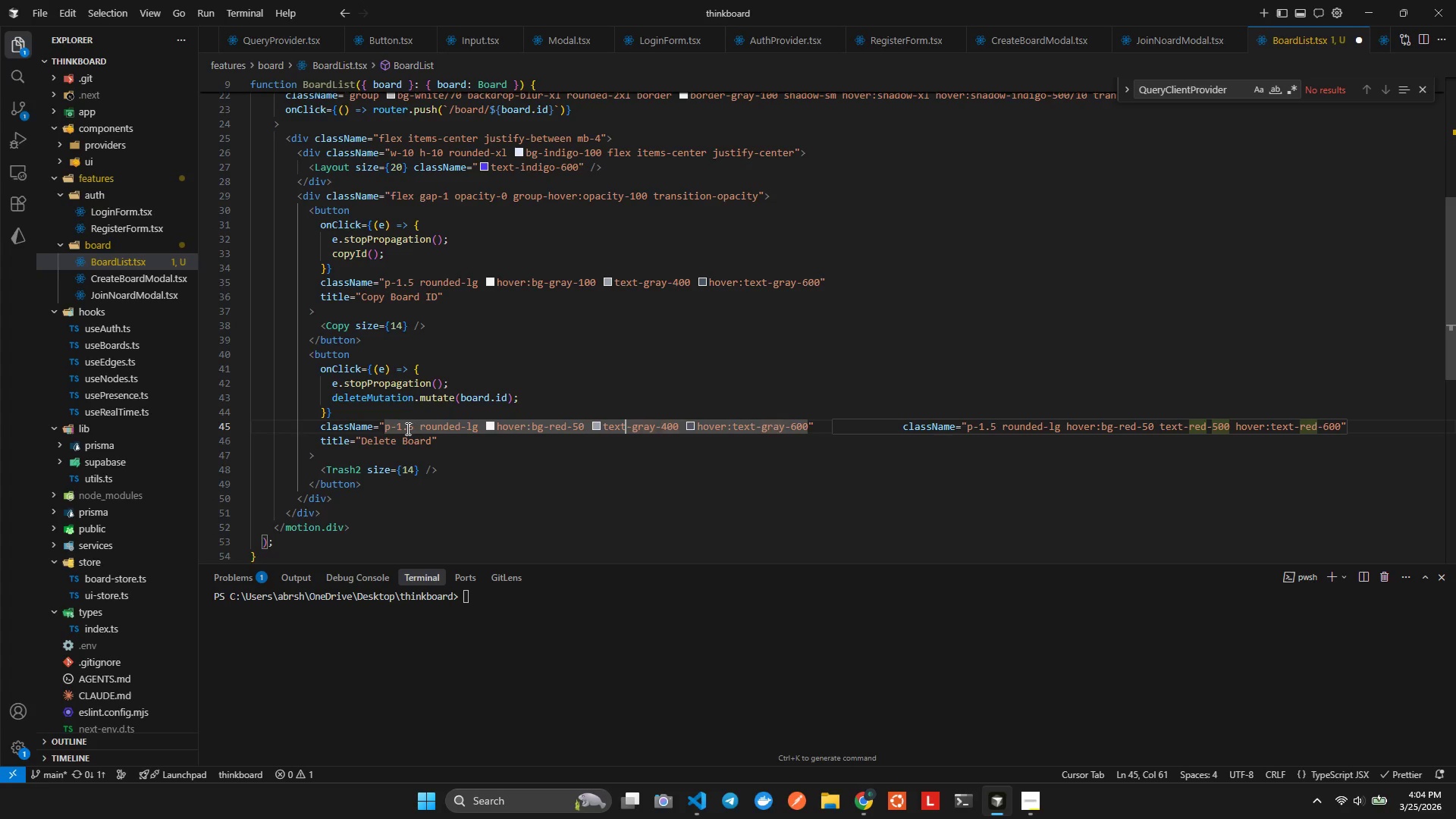 
hold_key(key=ArrowRight, duration=0.67)
 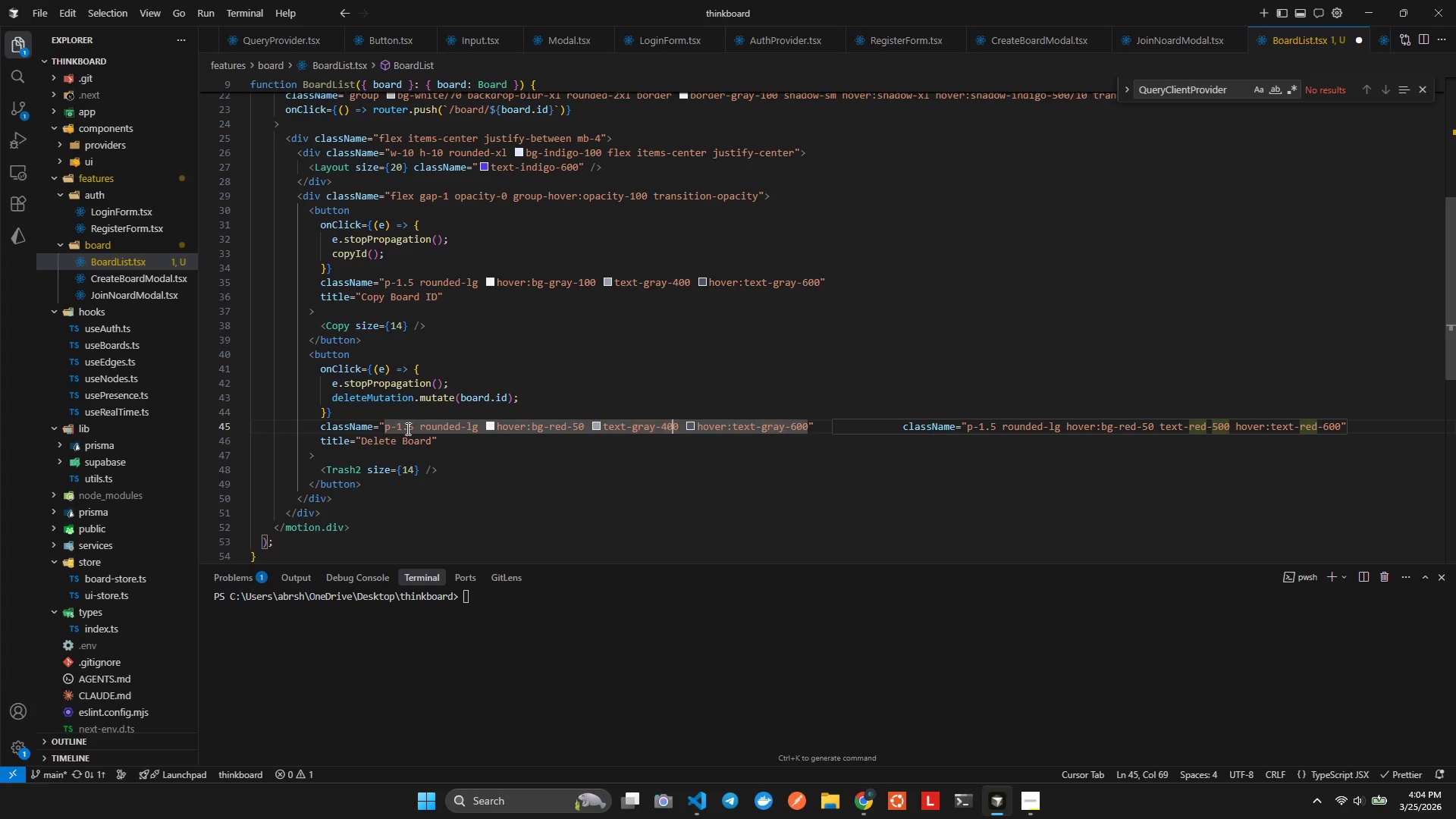 
hold_key(key=ArrowRight, duration=0.53)
 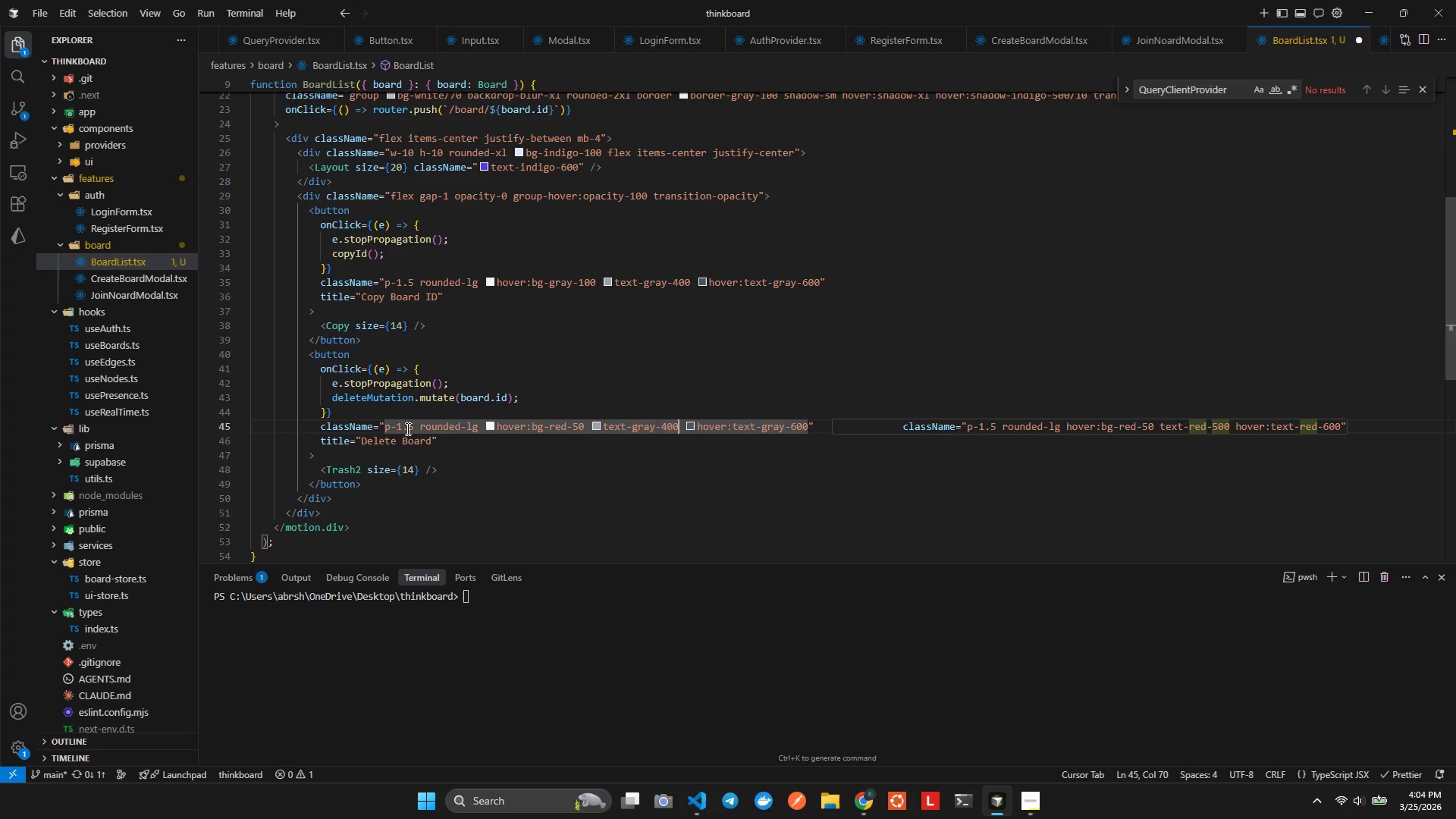 
hold_key(key=ArrowRight, duration=0.91)
 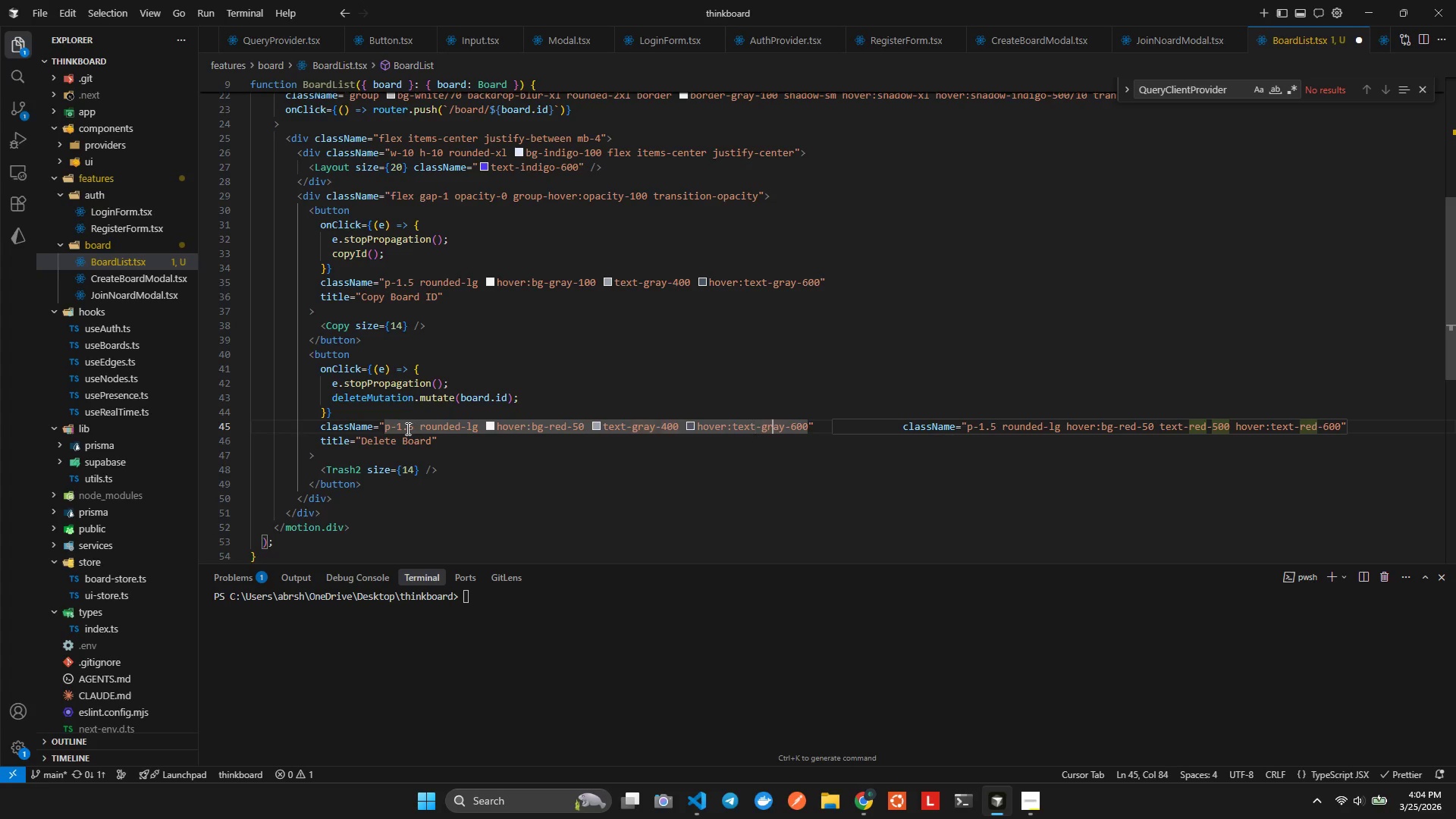 
key(ArrowRight)
 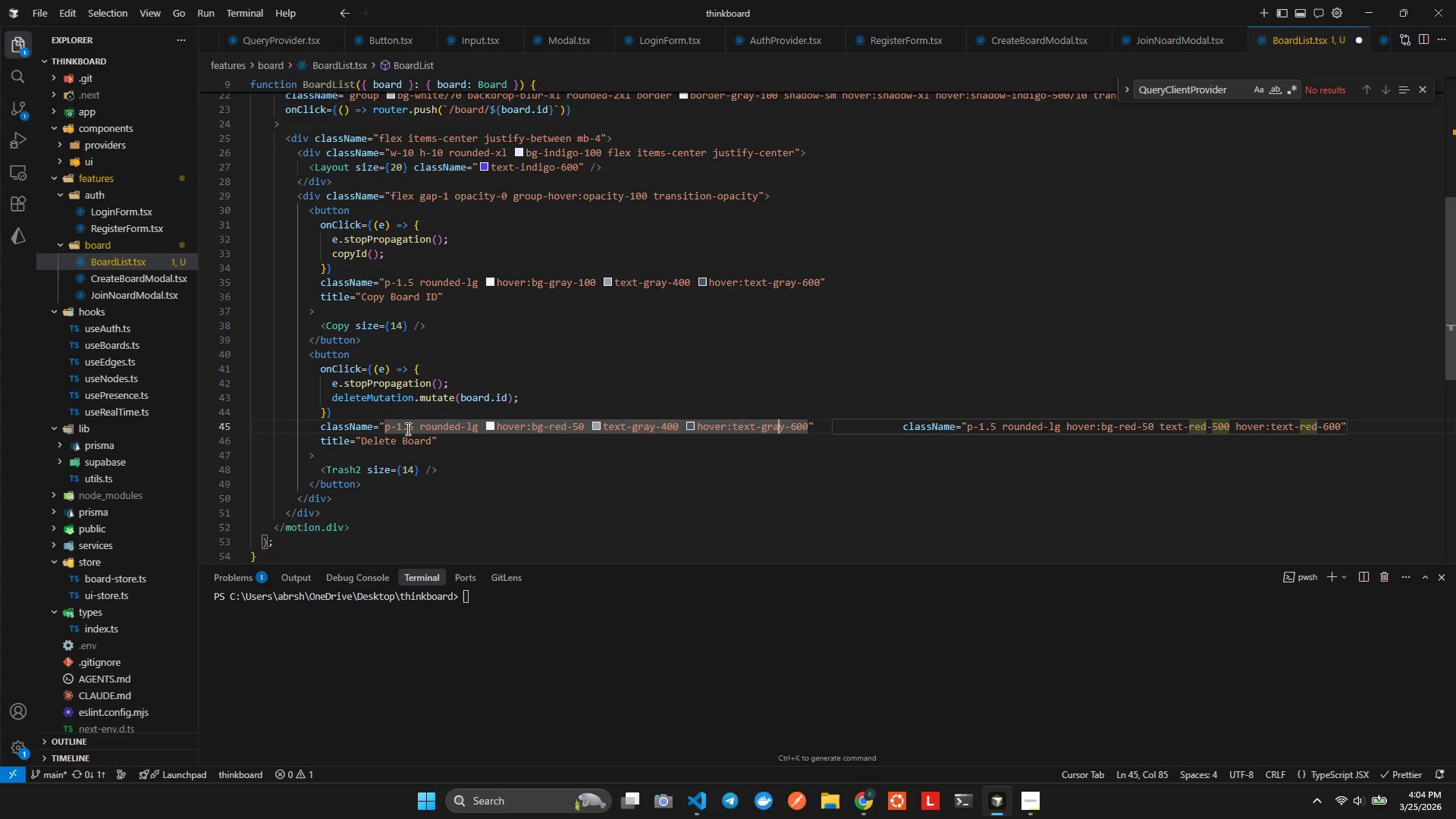 
key(ArrowRight)
 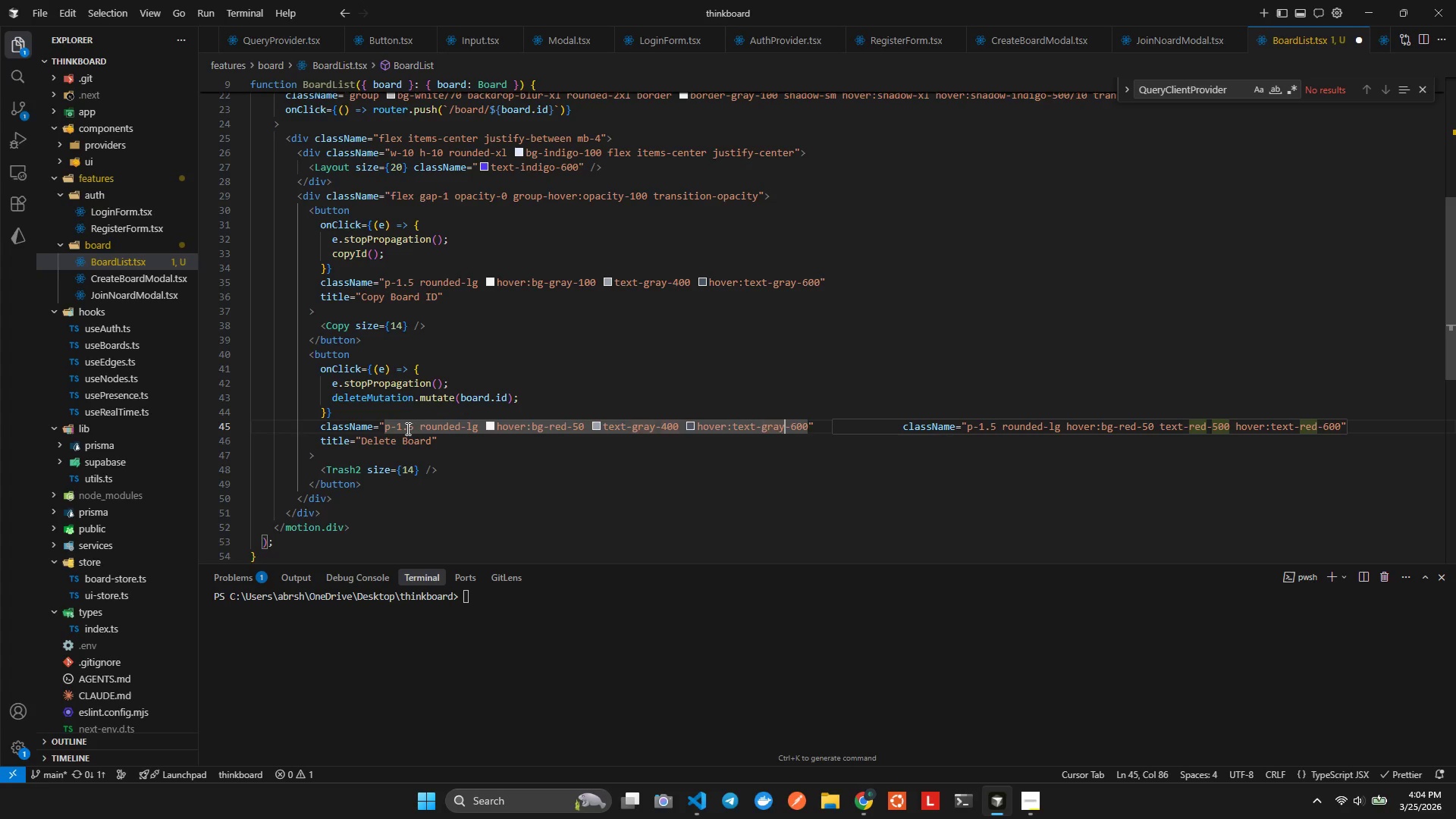 
key(Shift+ArrowLeft)
 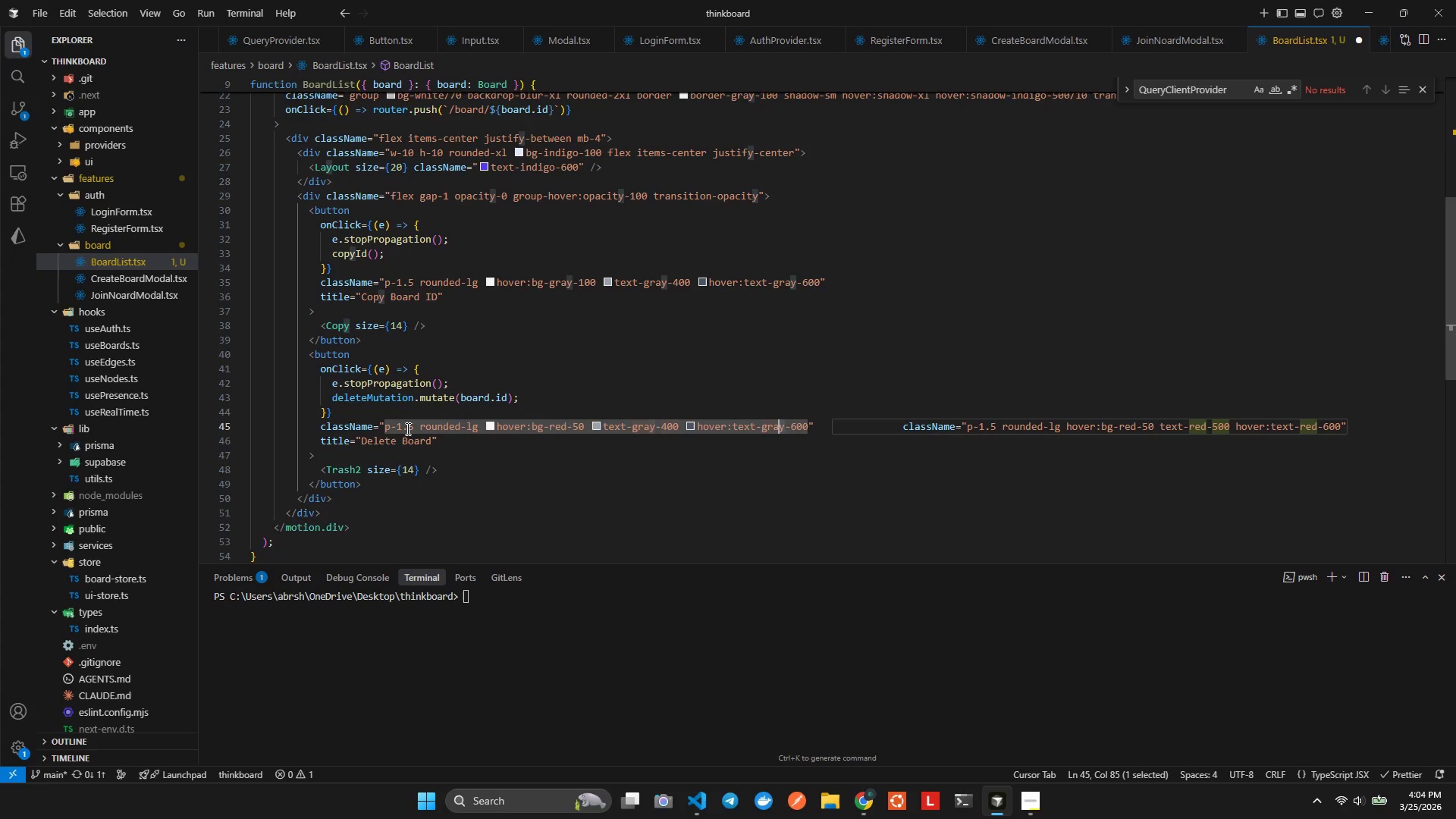 
key(Shift+ArrowLeft)
 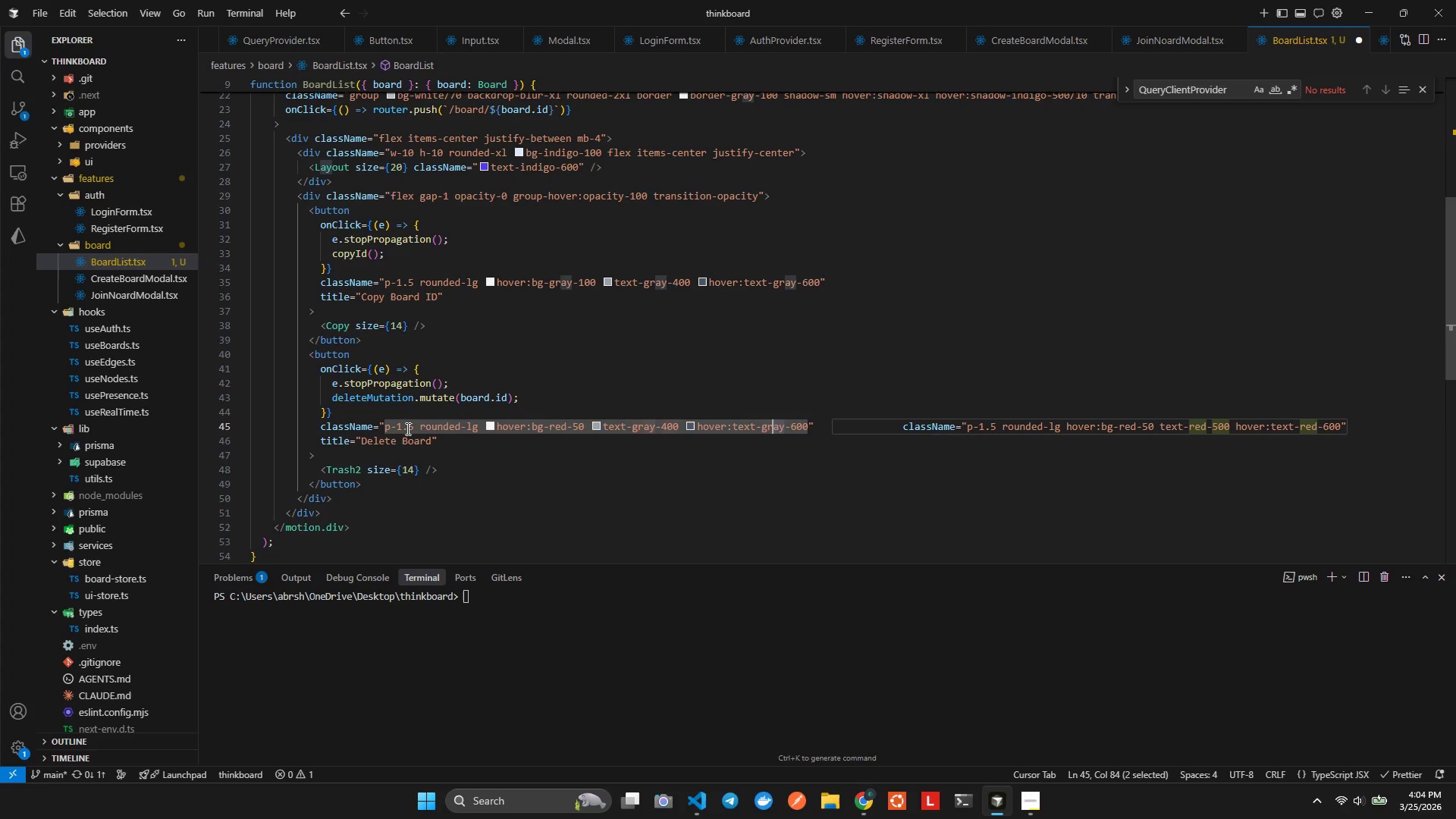 
key(Shift+ArrowLeft)
 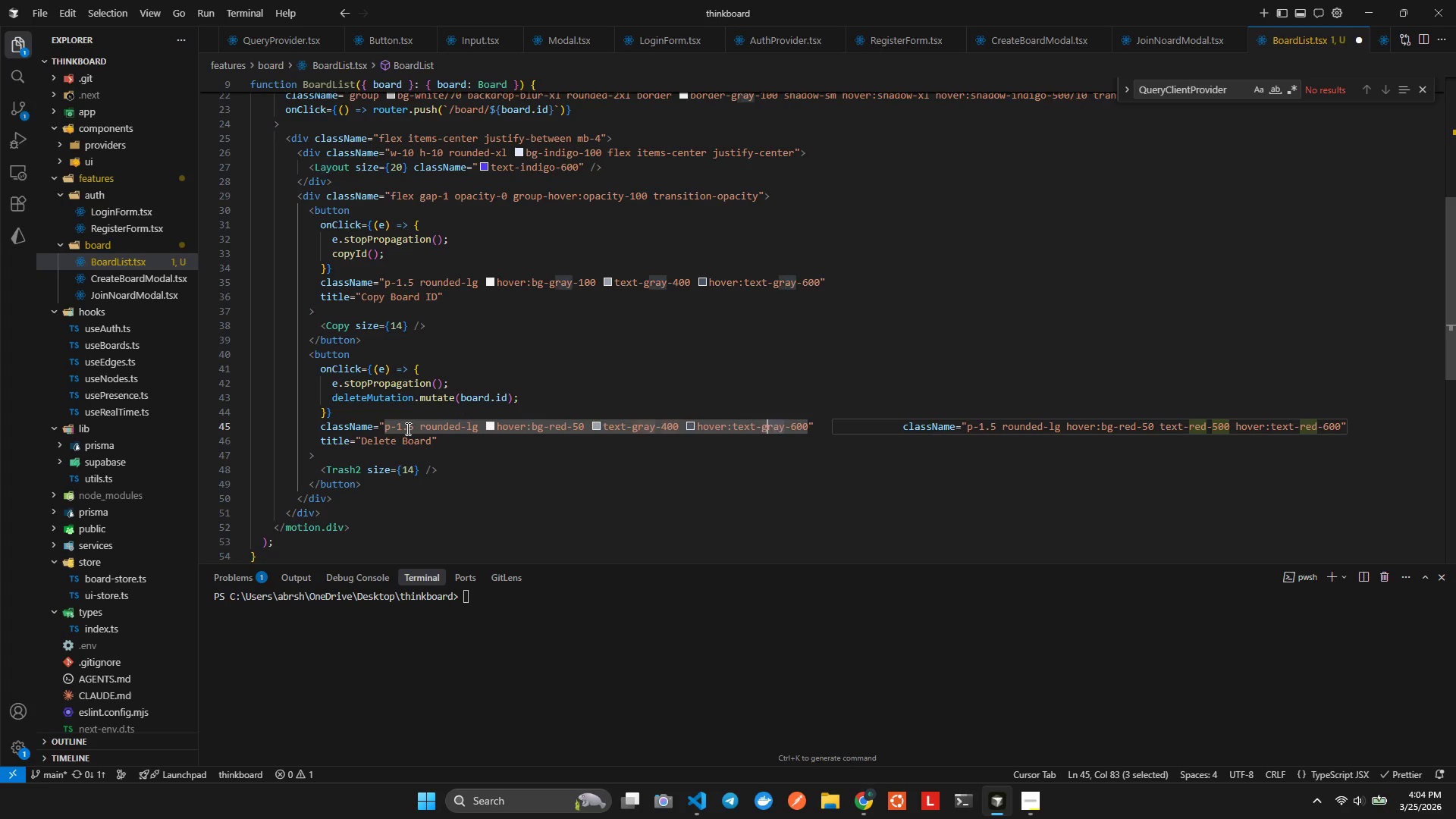 
key(Shift+ArrowLeft)
 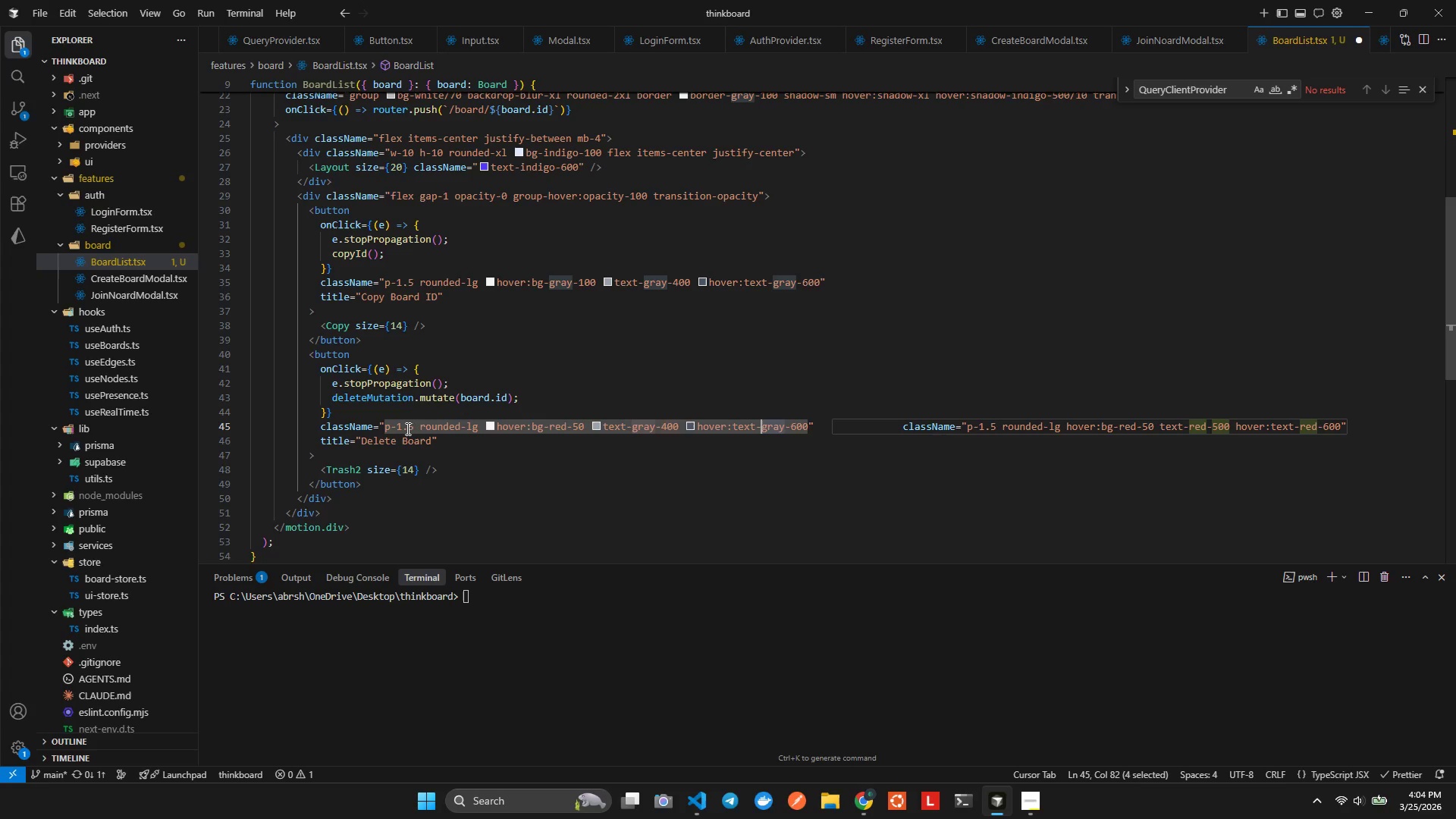 
type(red)
 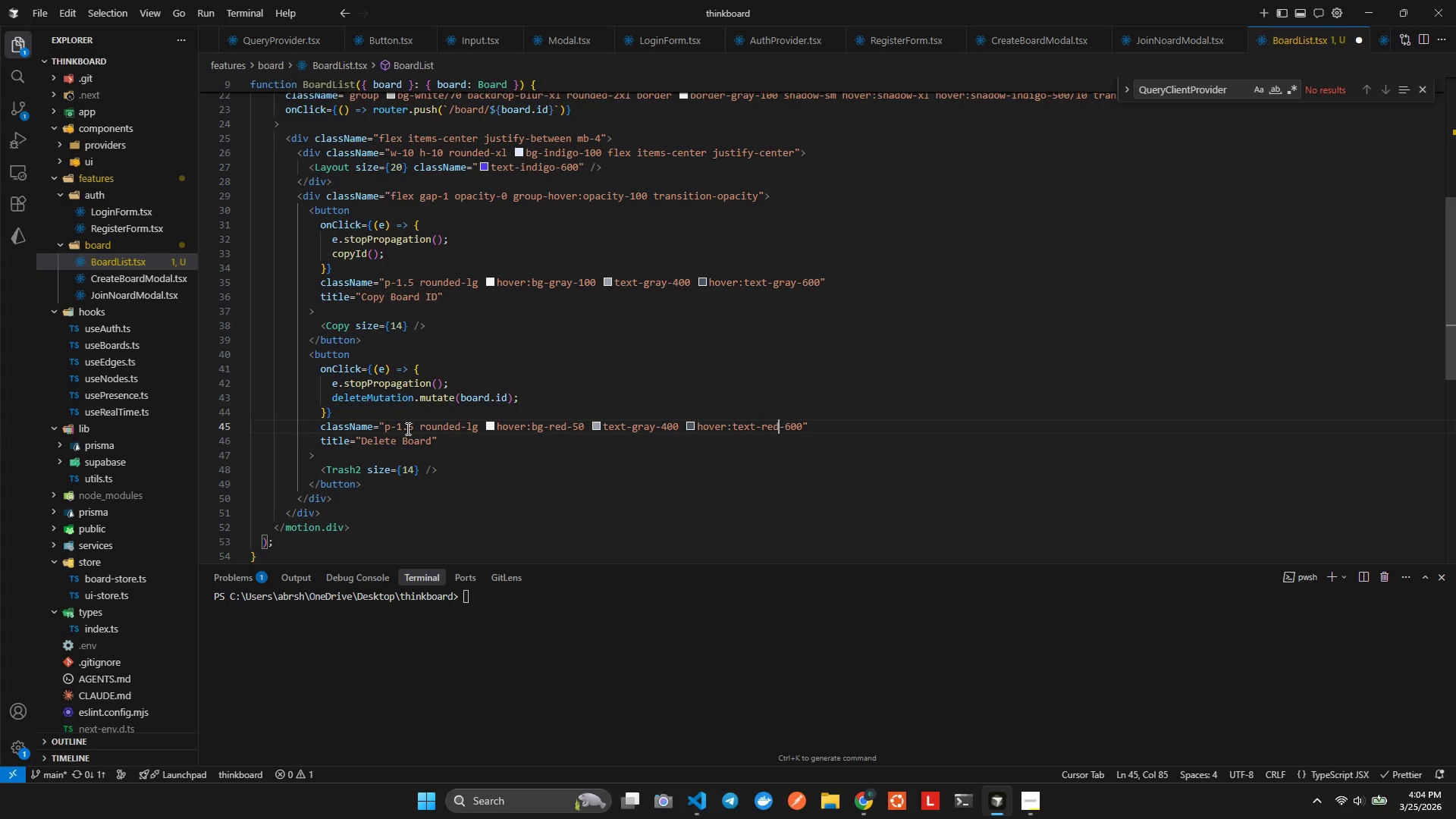 
key(ArrowRight)
 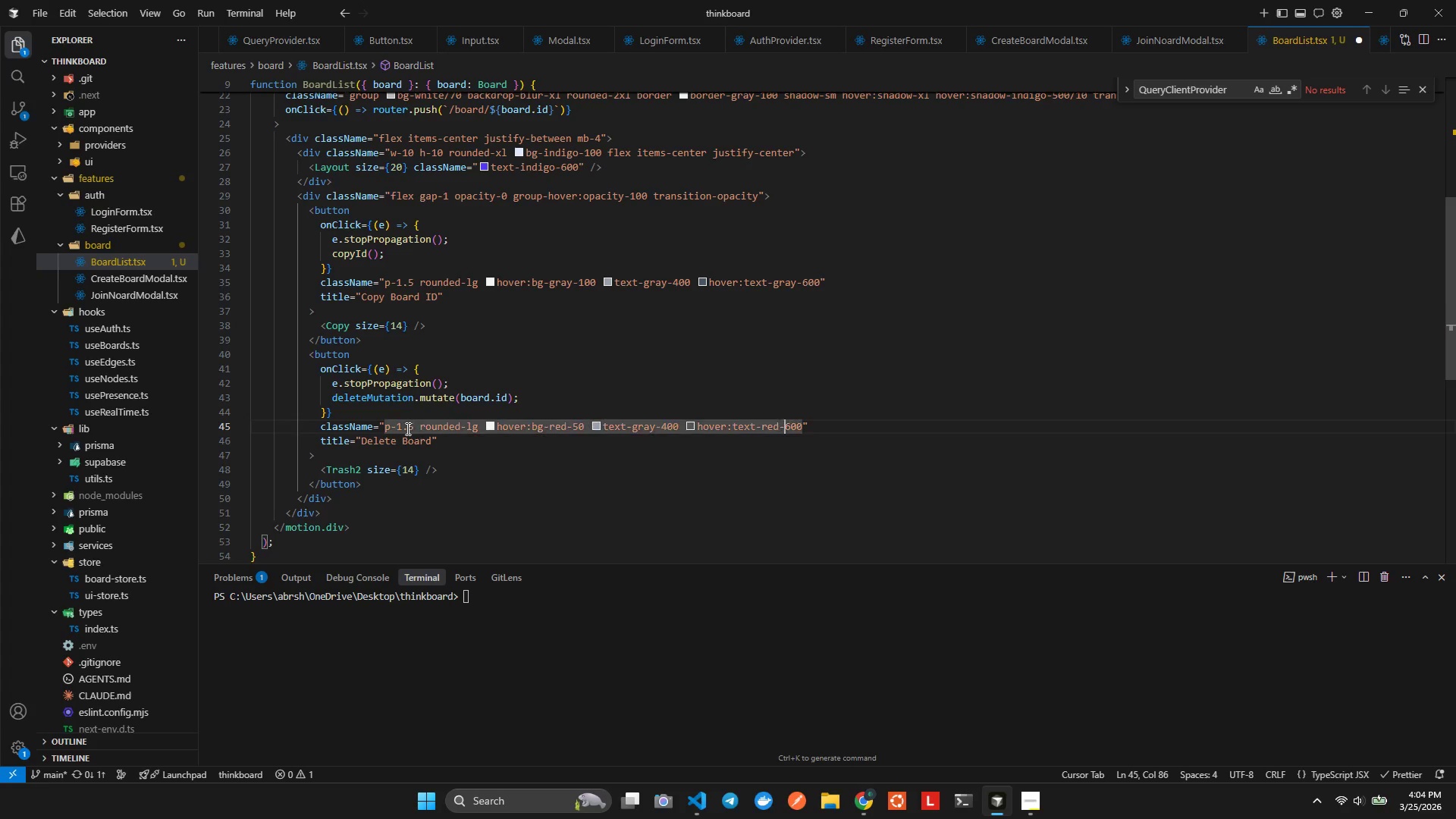 
key(ArrowRight)
 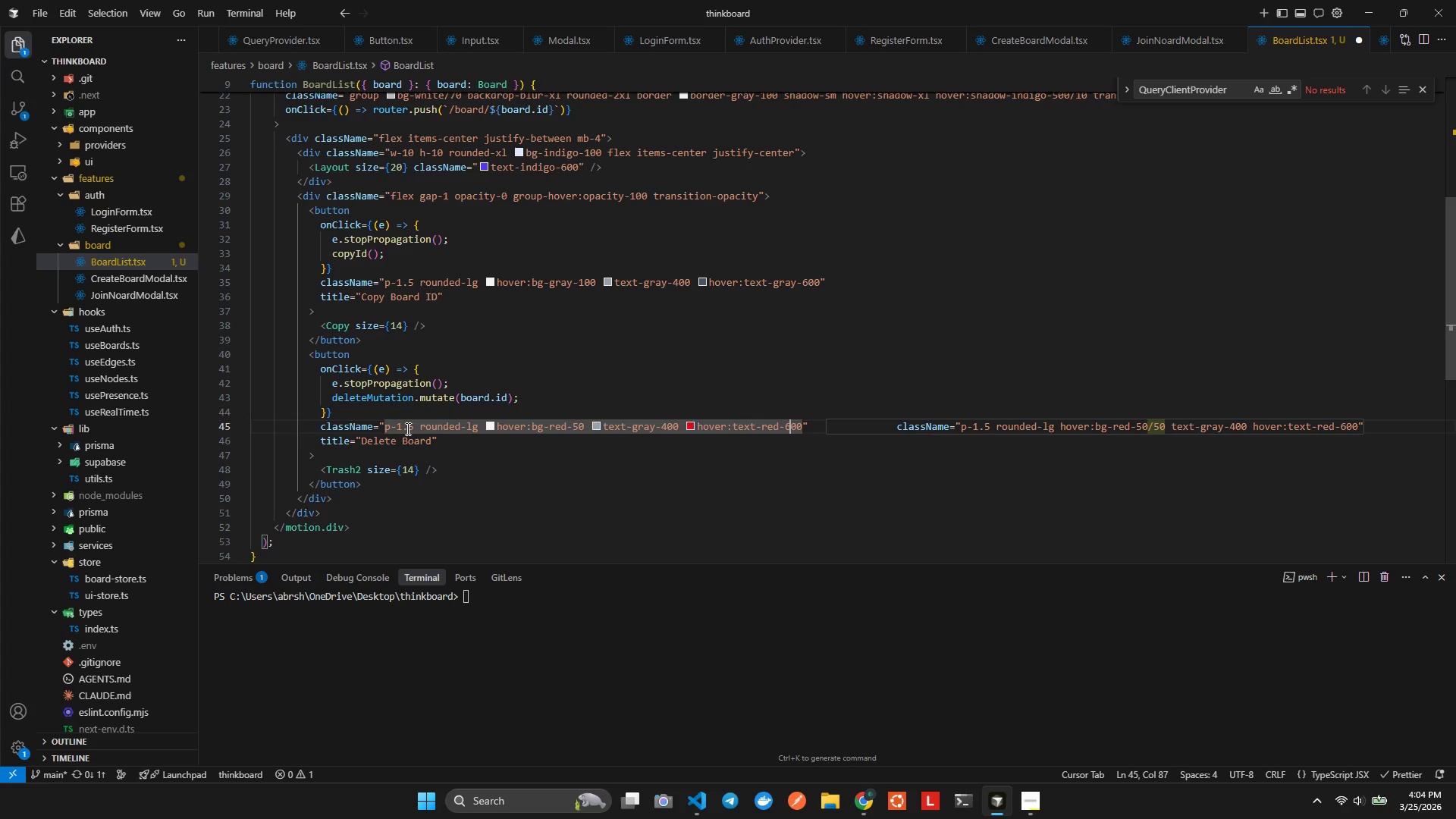 
key(Backspace)
 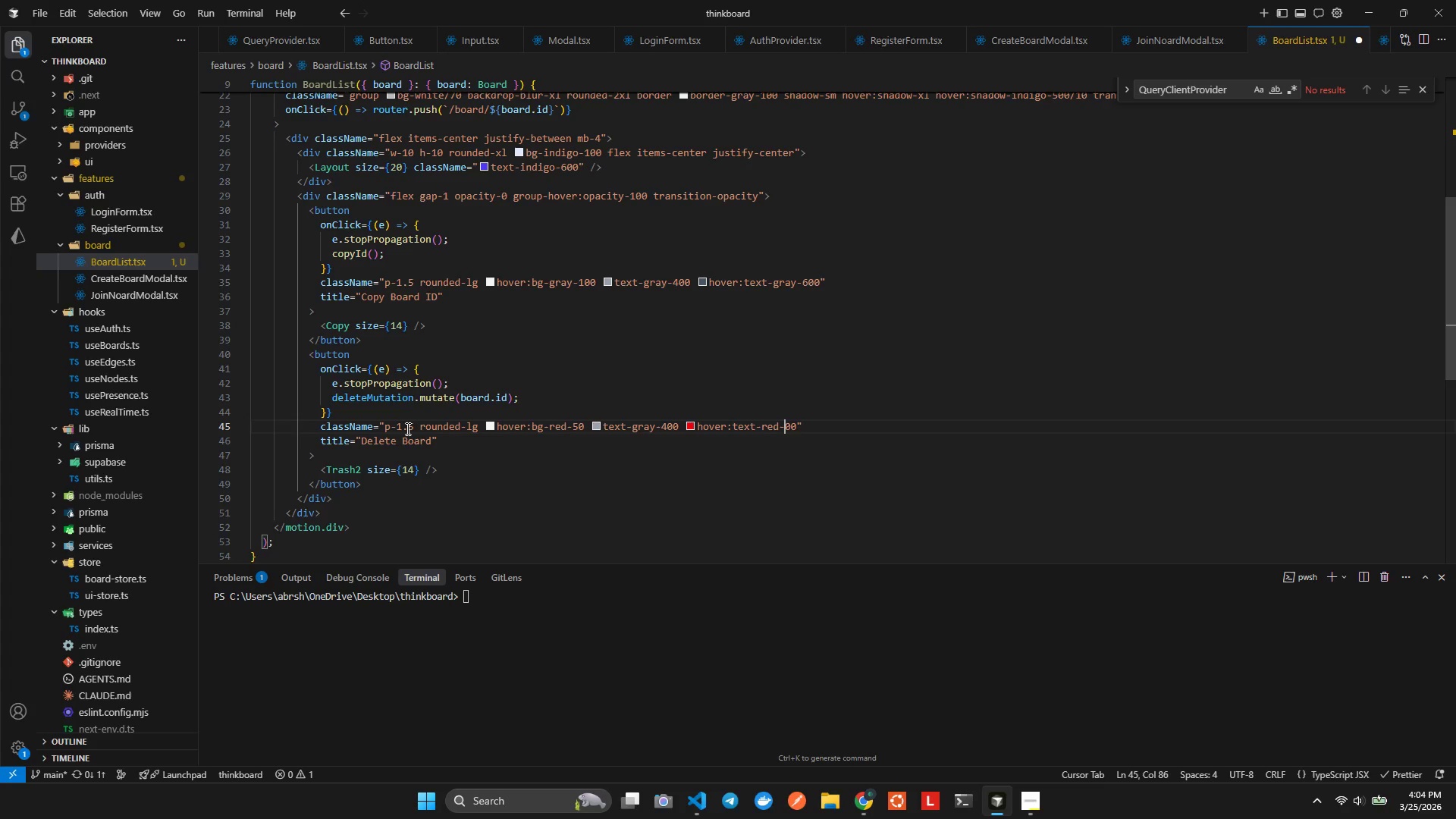 
key(5)
 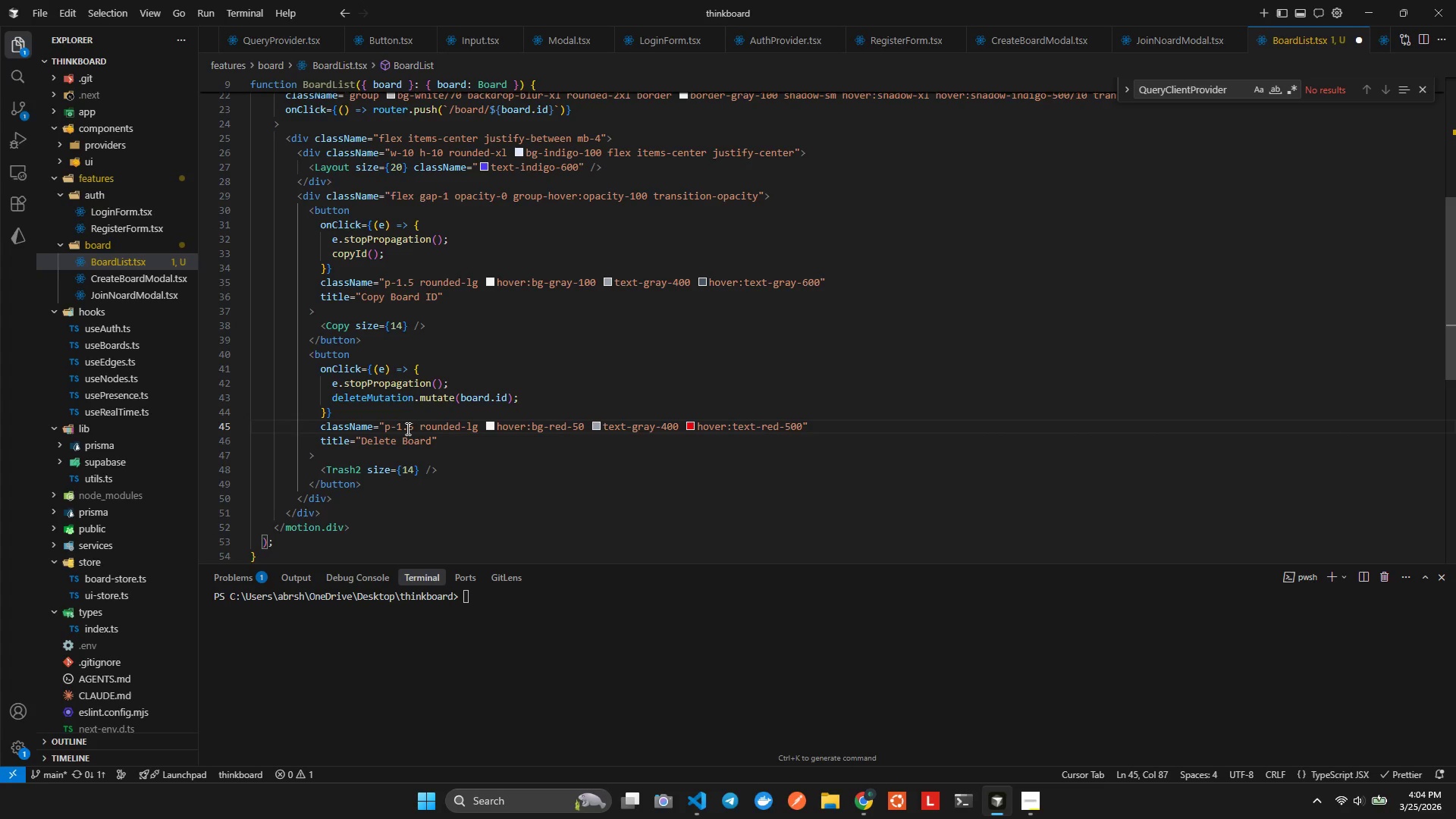 
key(Alt+Shift+AltLeft)
 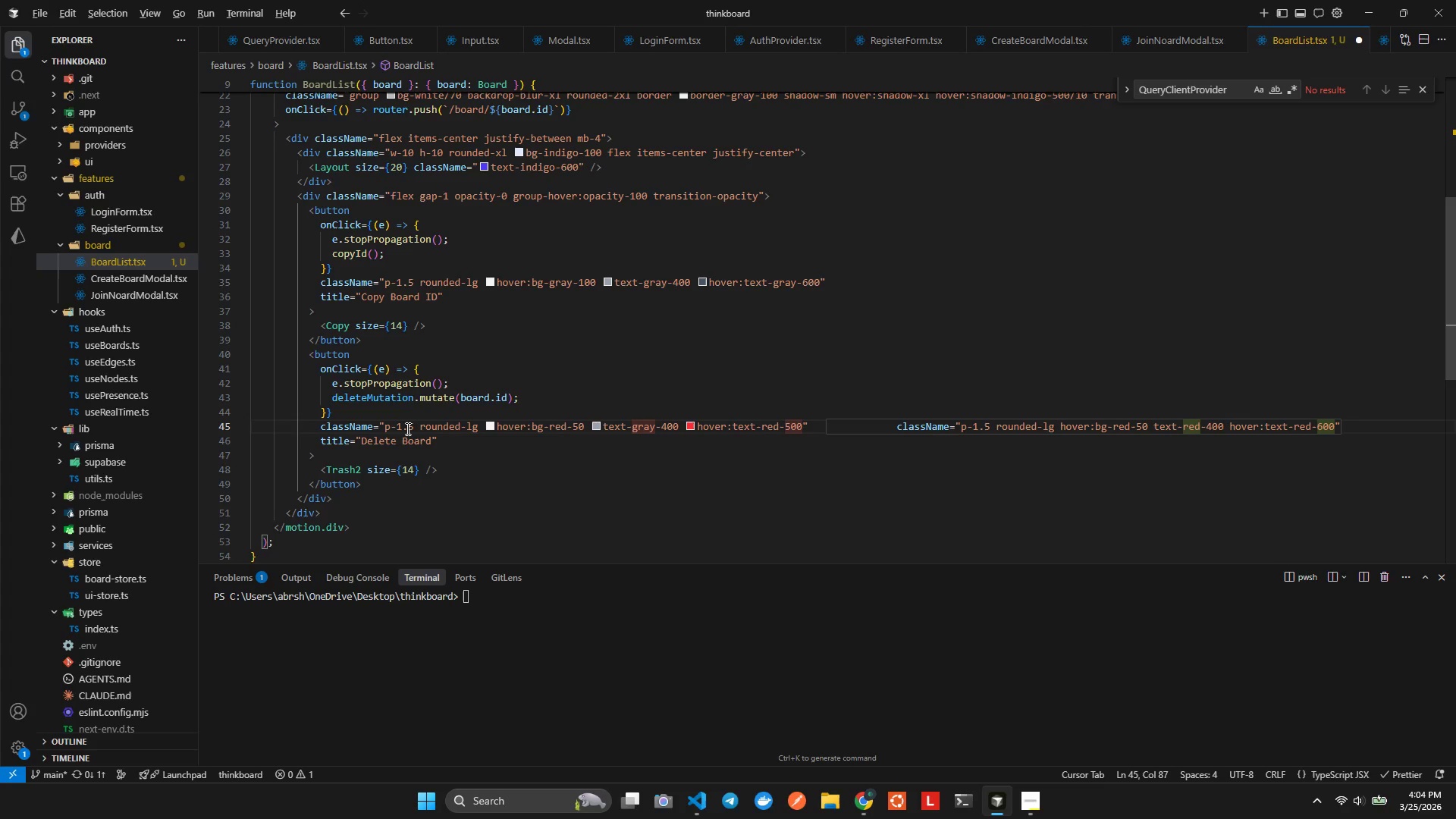 
key(Alt+Shift+F)
 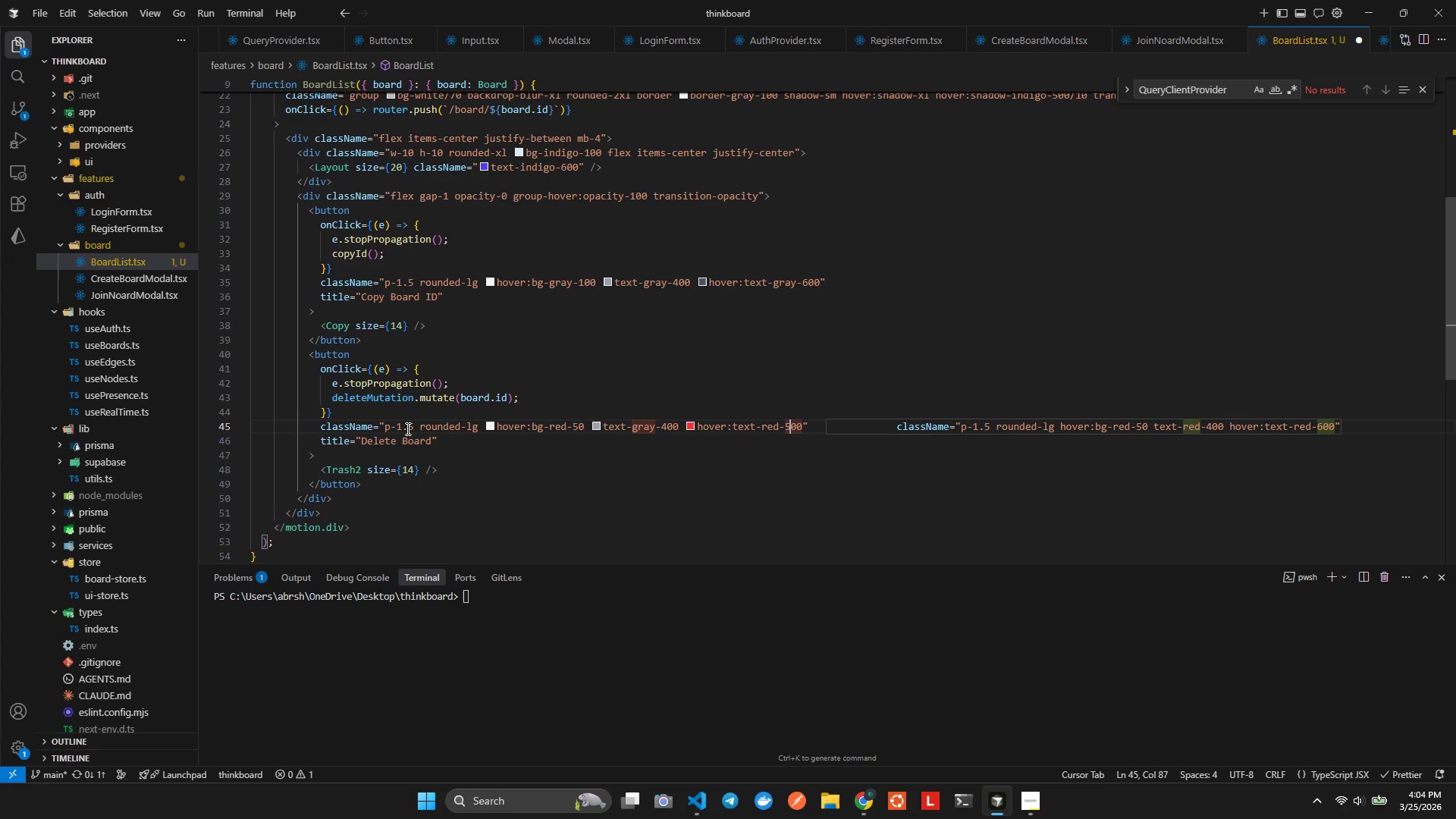 
key(ArrowRight)
 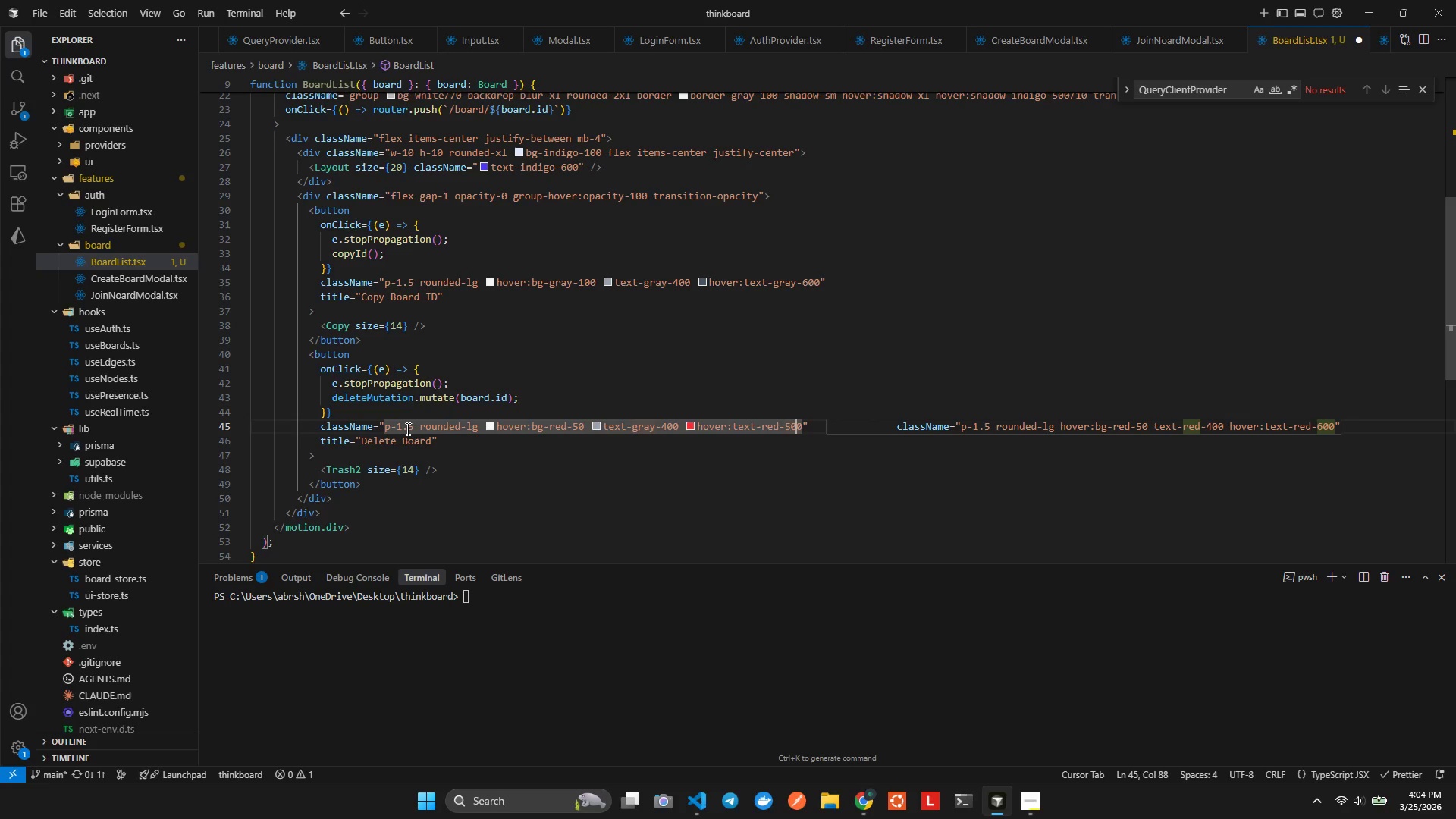 
key(ArrowRight)
 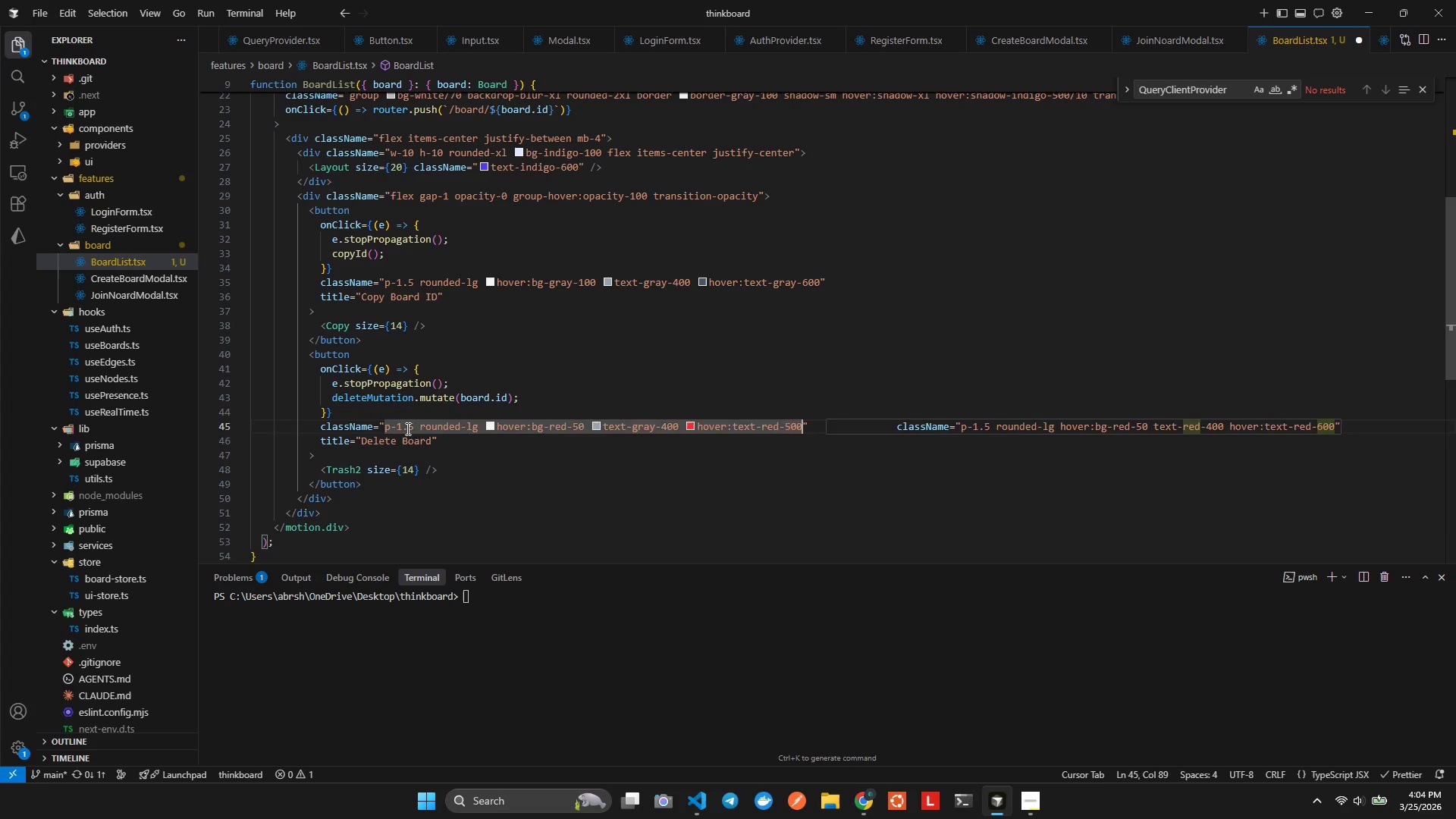 
key(ArrowDown)
 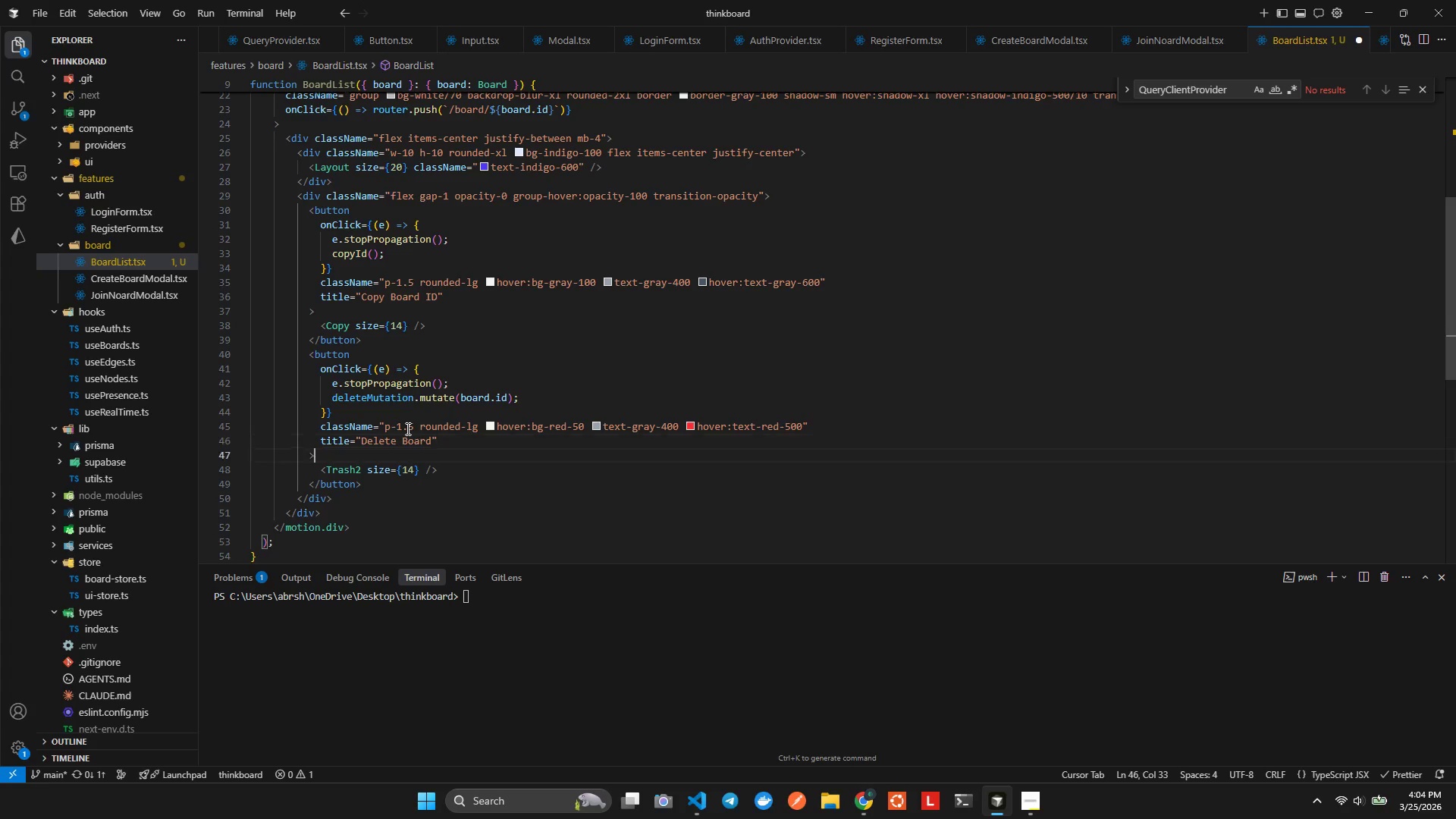 
key(ArrowDown)
 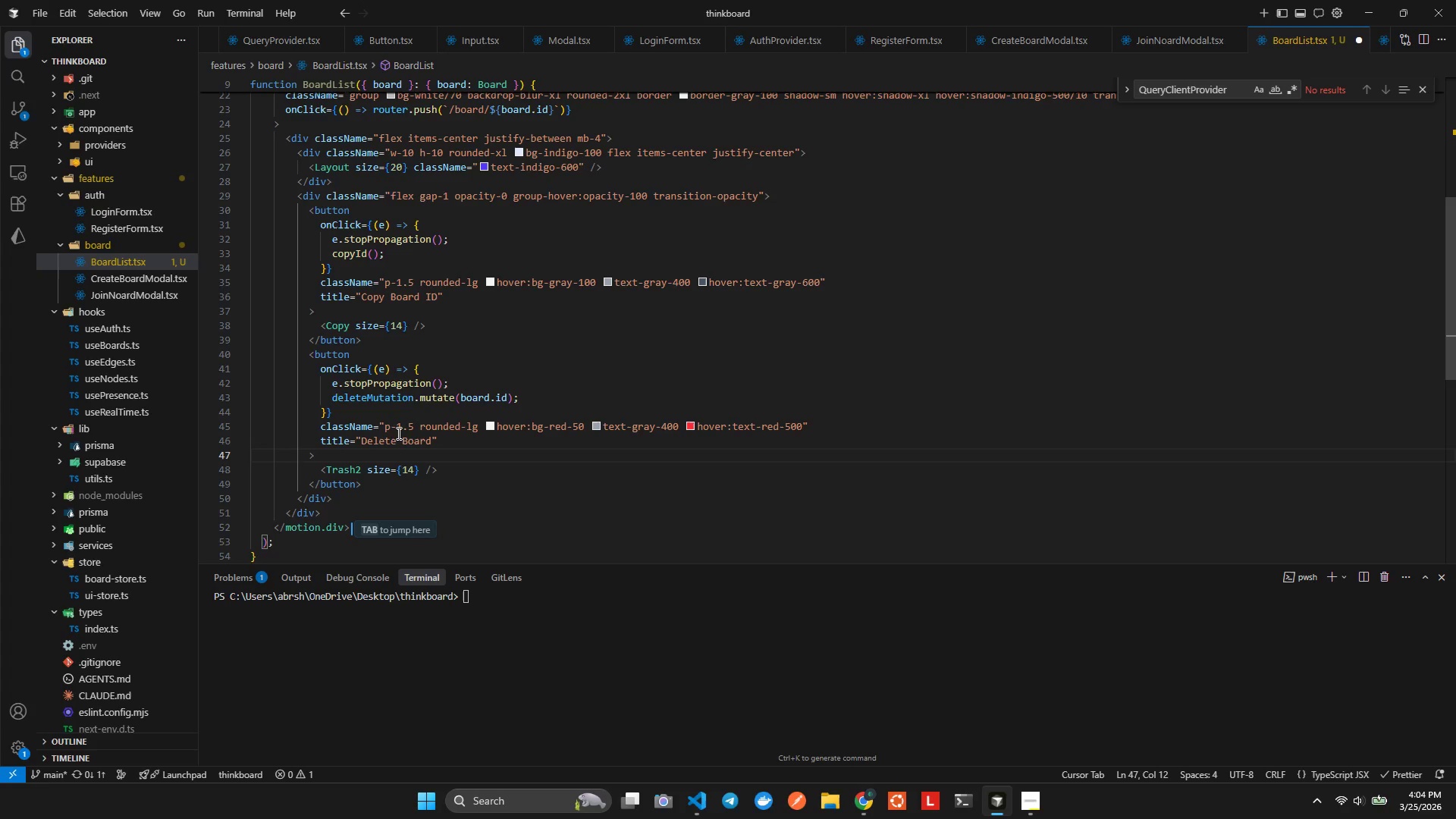 
left_click([300, 506])
 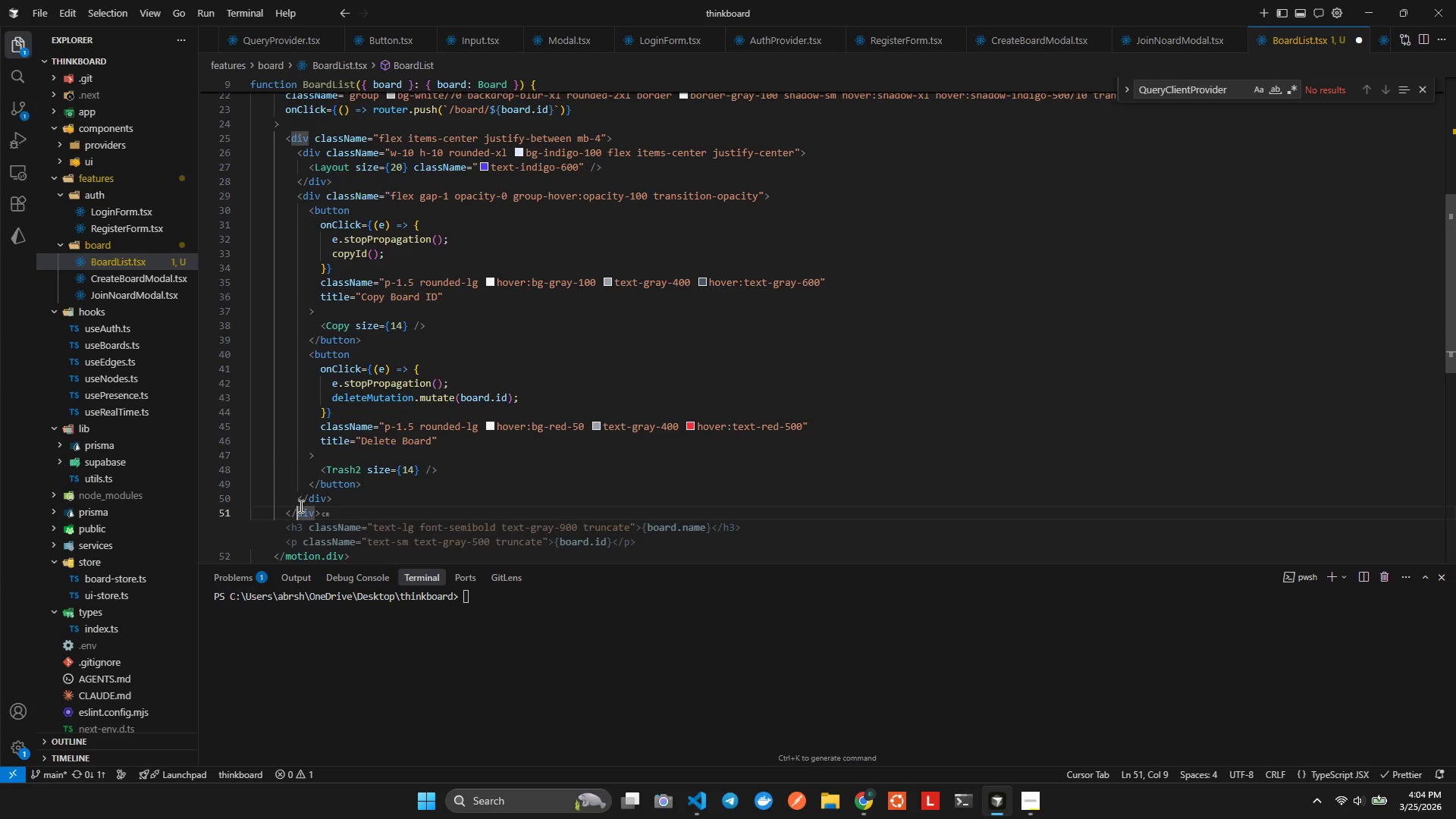 
left_click([332, 482])
 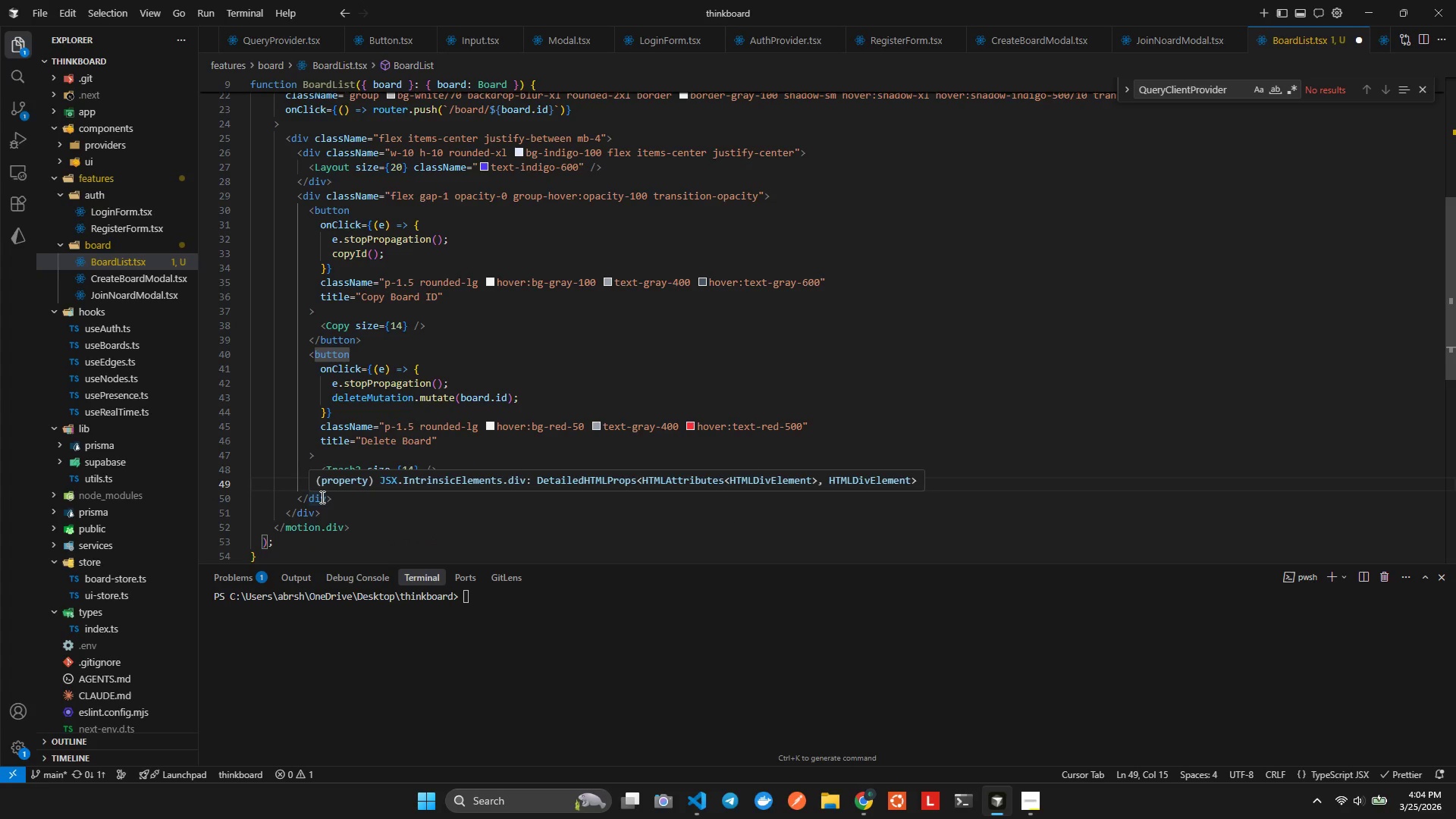 
left_click([321, 497])
 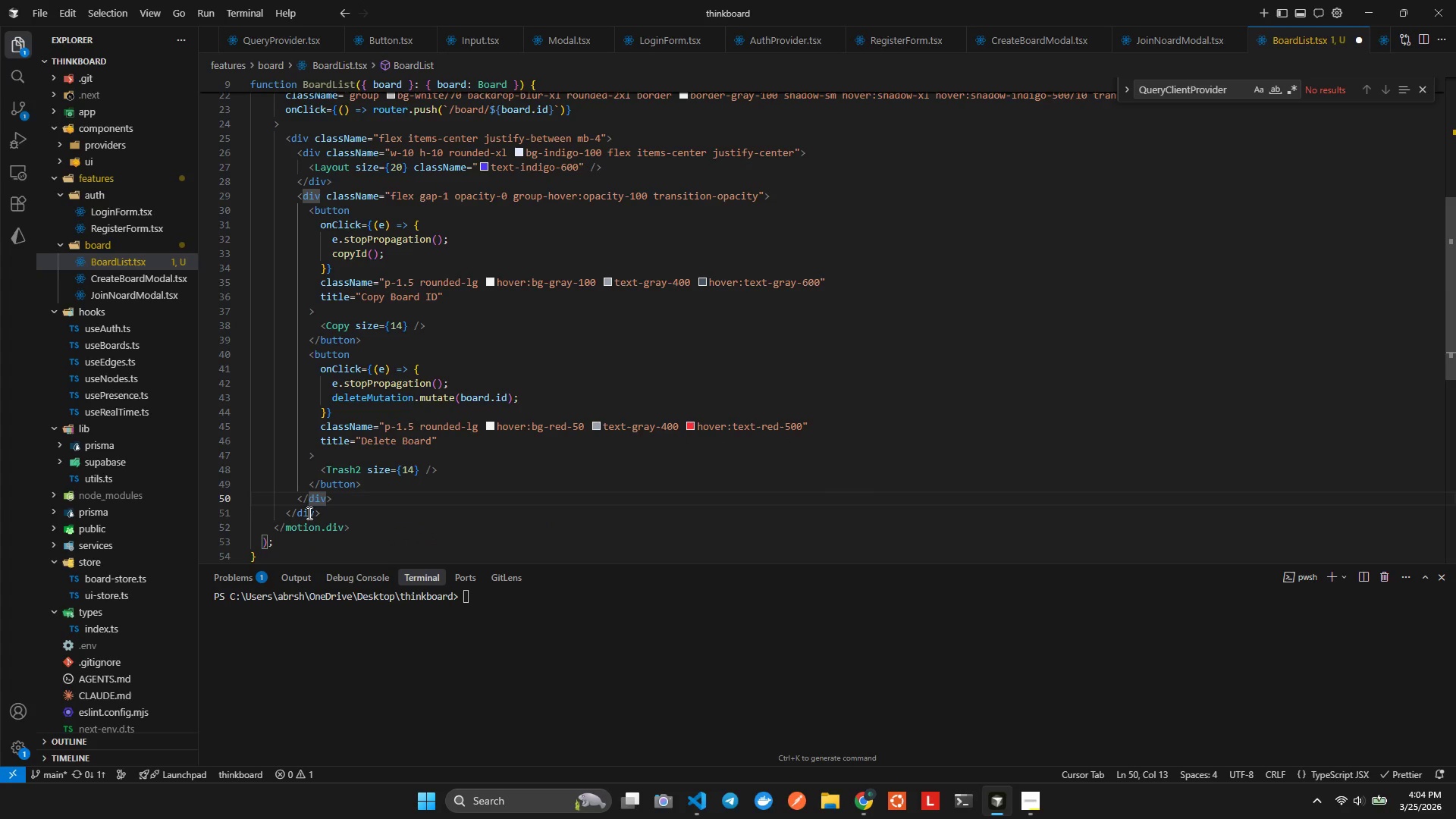 
left_click([307, 513])
 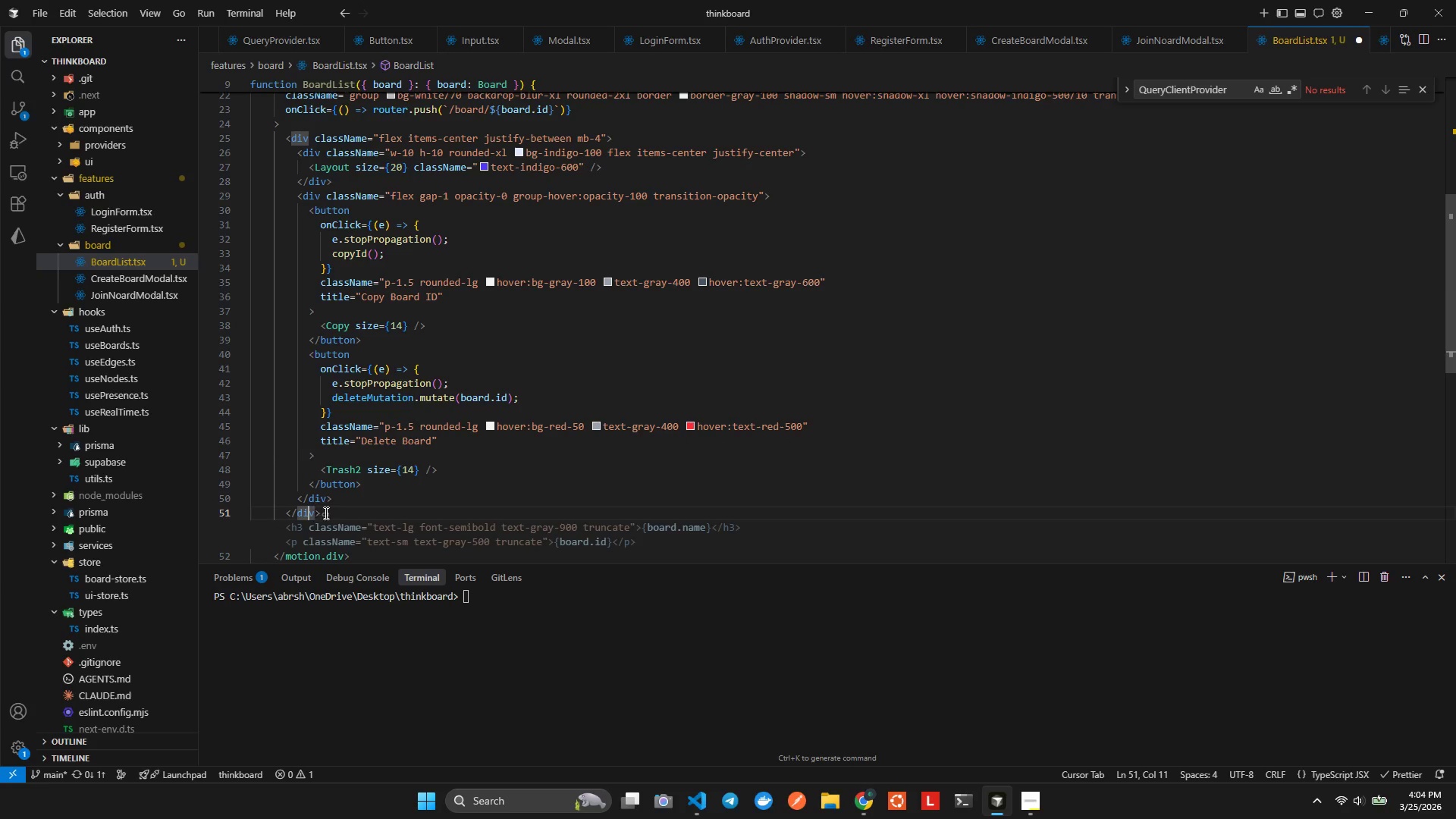 
left_click([340, 511])
 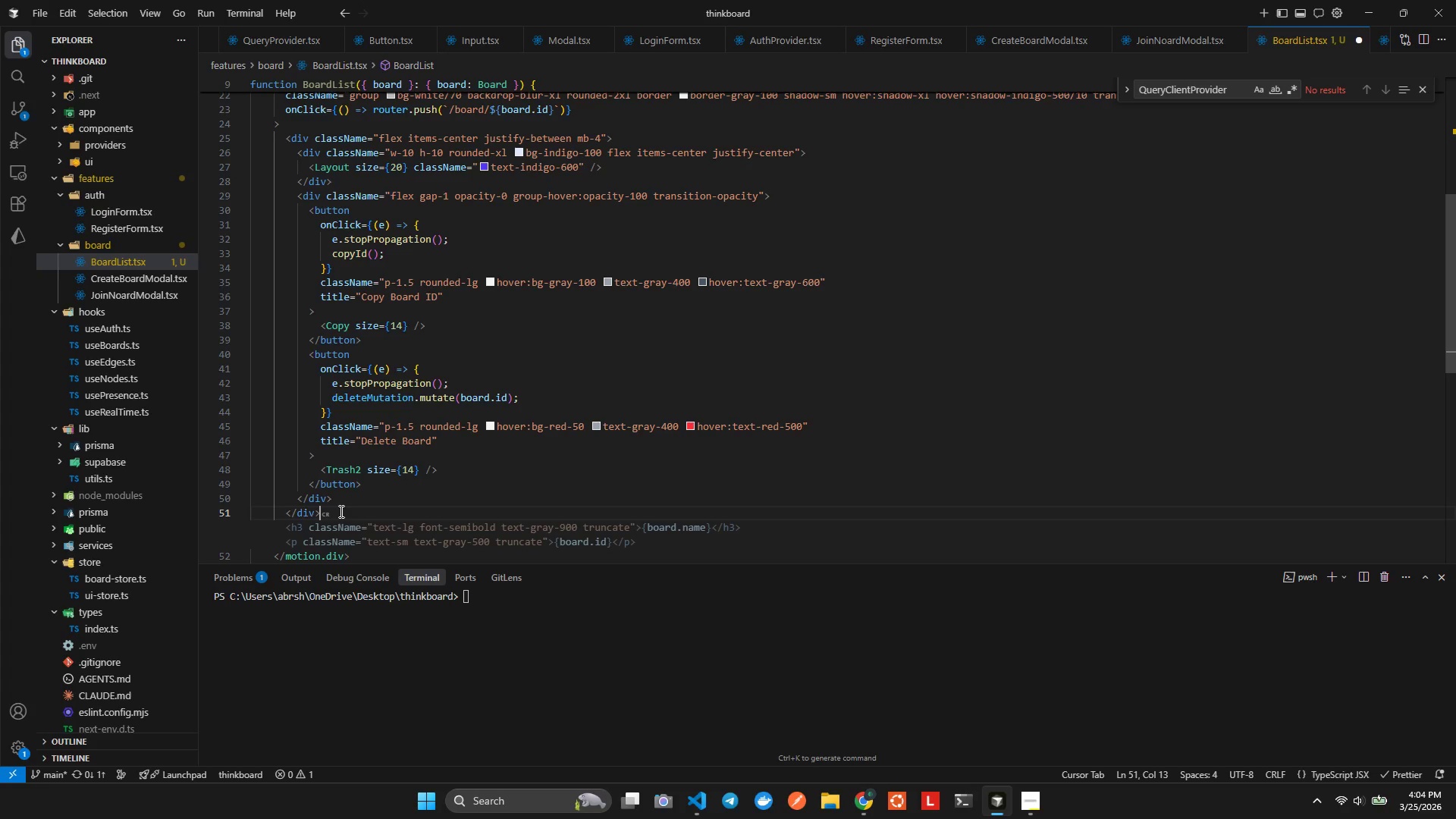 
key(Enter)
 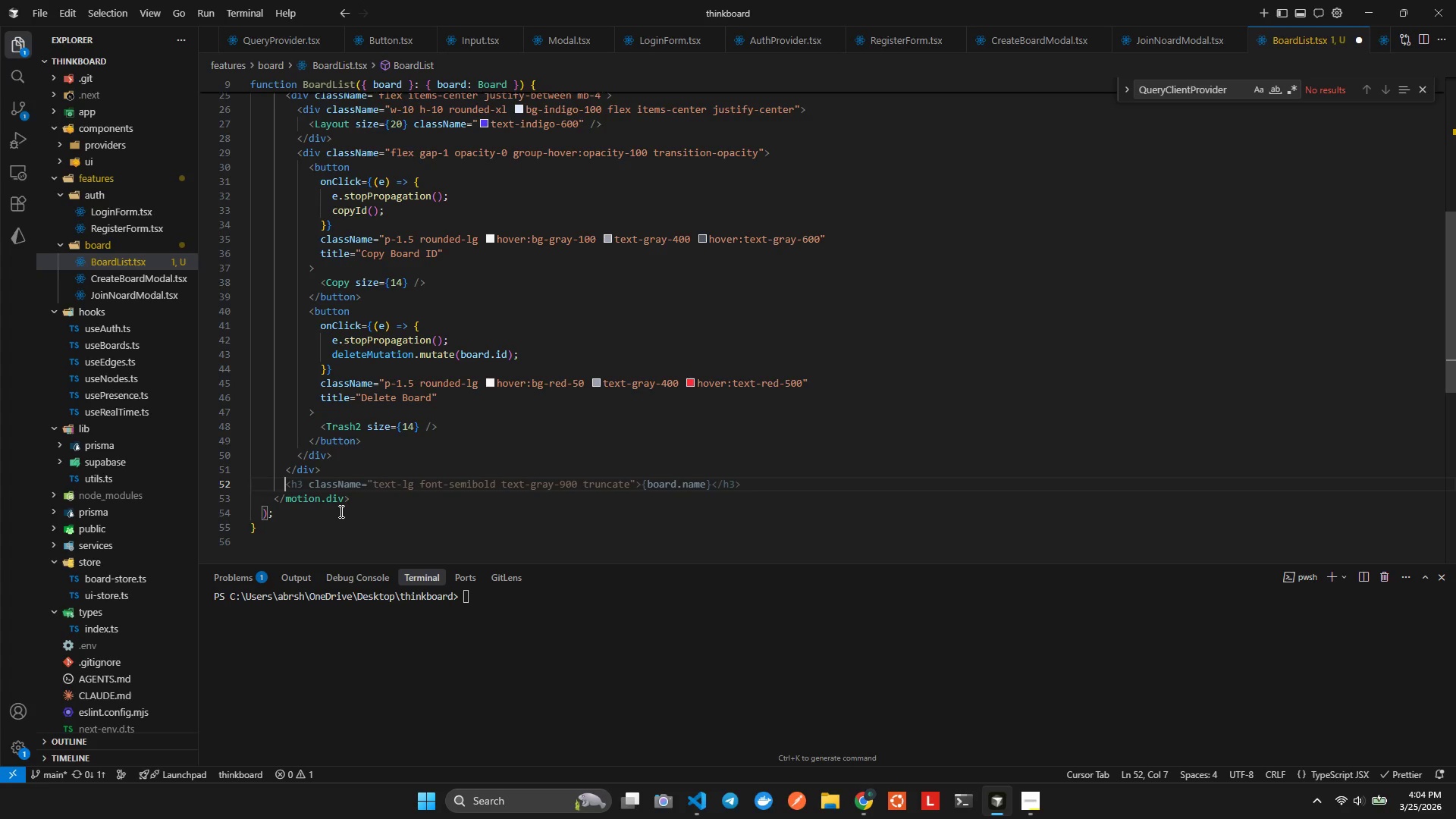 
wait(17.06)
 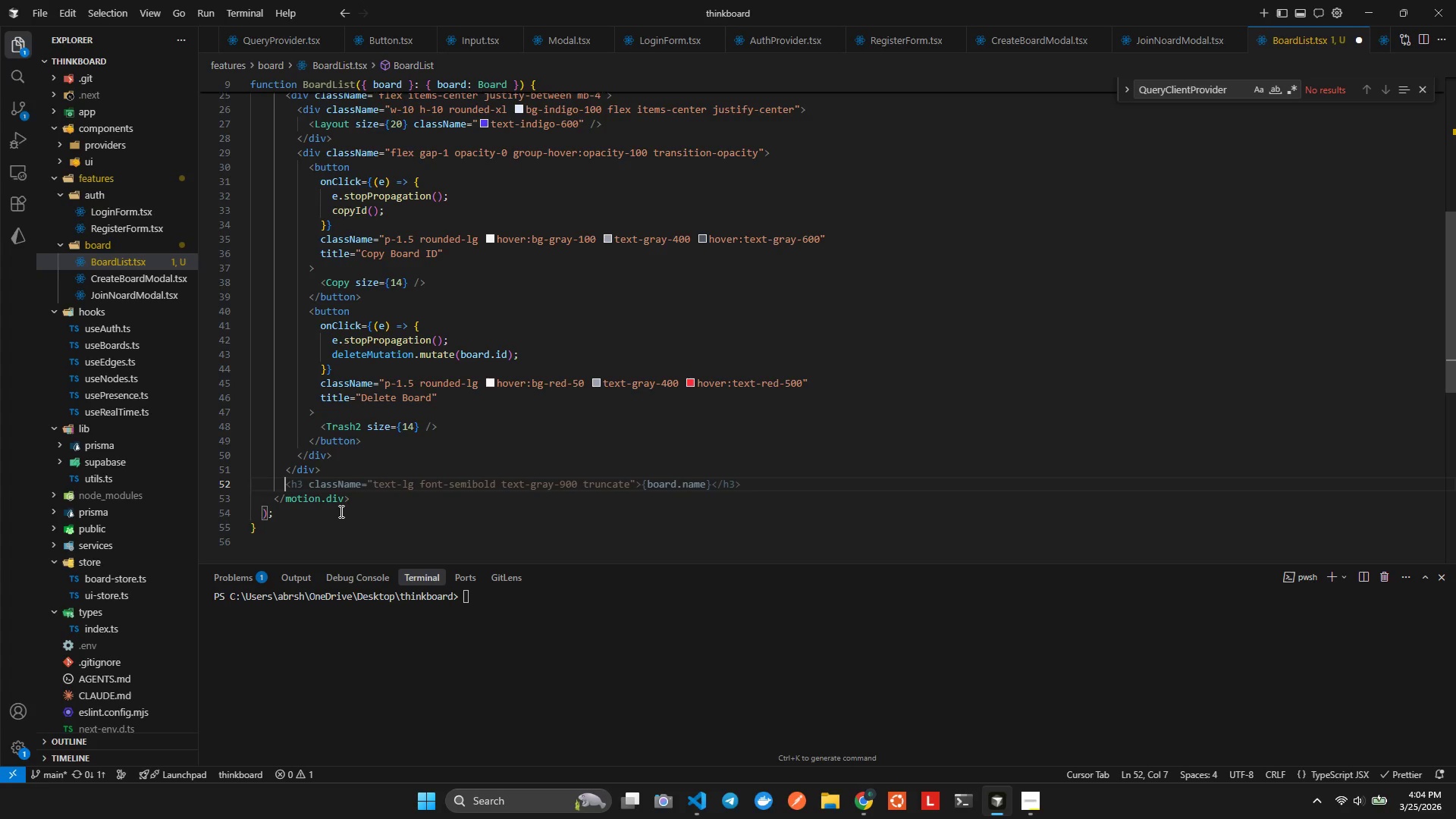 
key(Tab)
 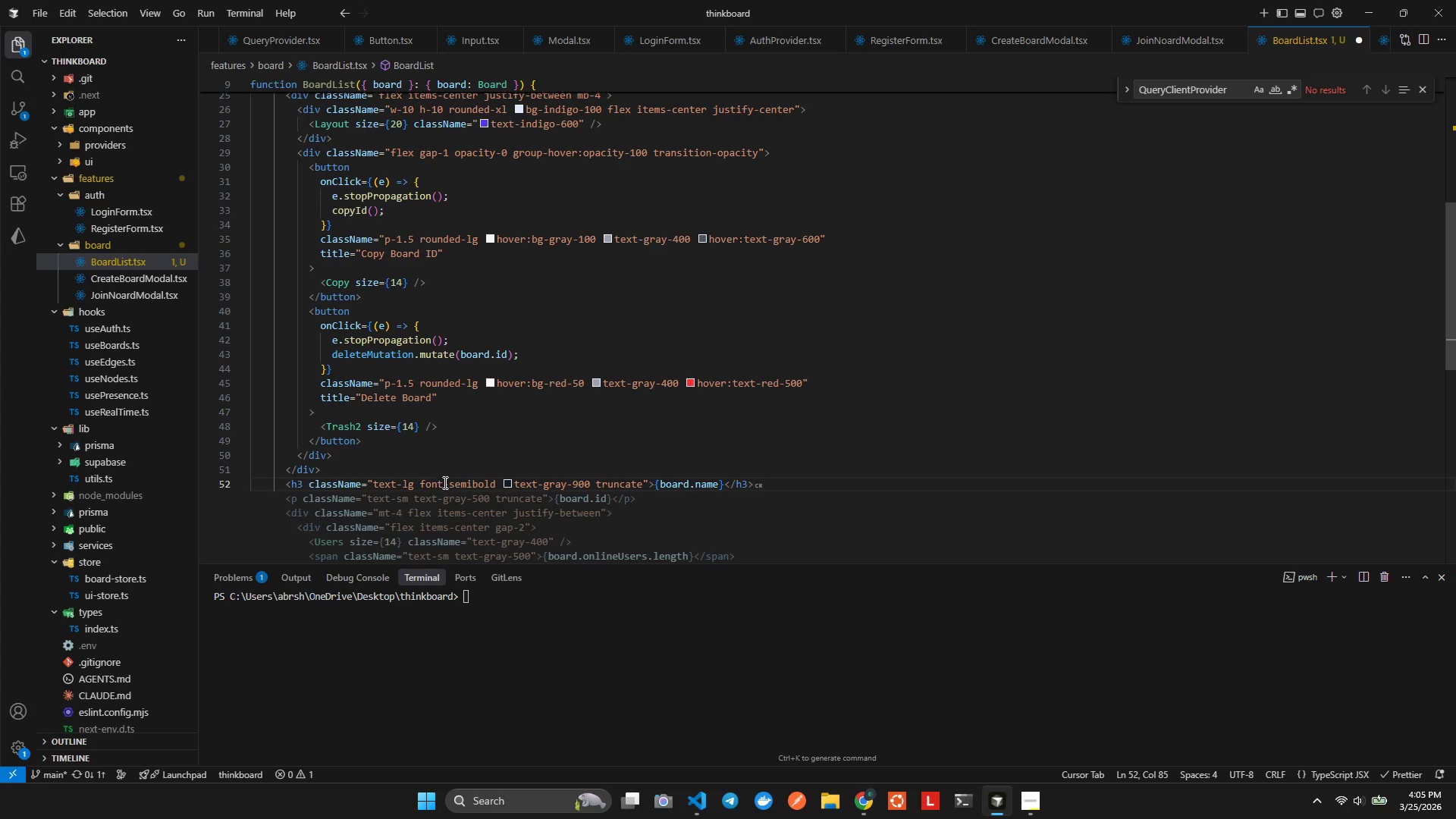 
left_click_drag(start_coordinate=[422, 485], to_coordinate=[373, 484])
 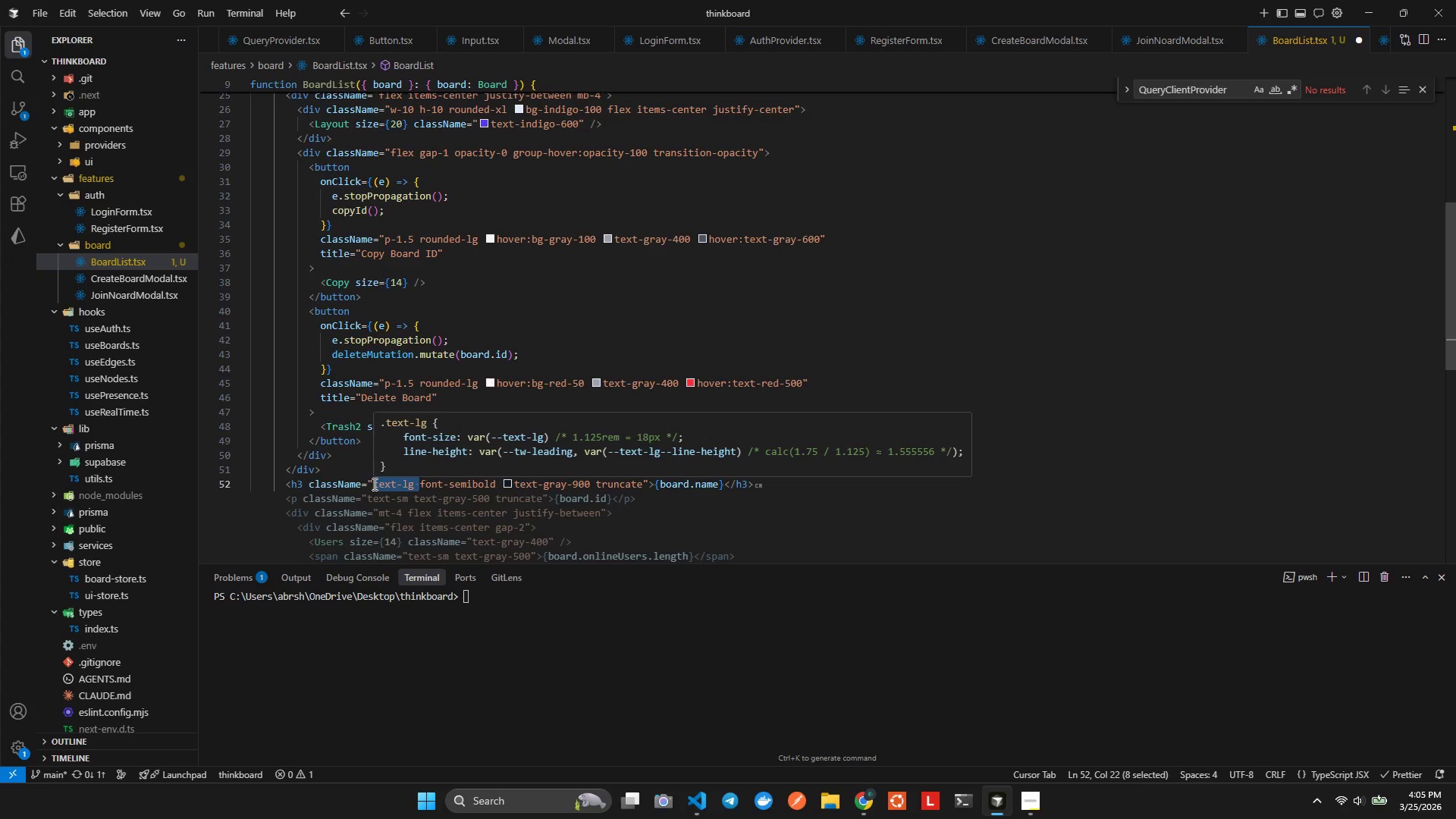 
key(Backspace)
 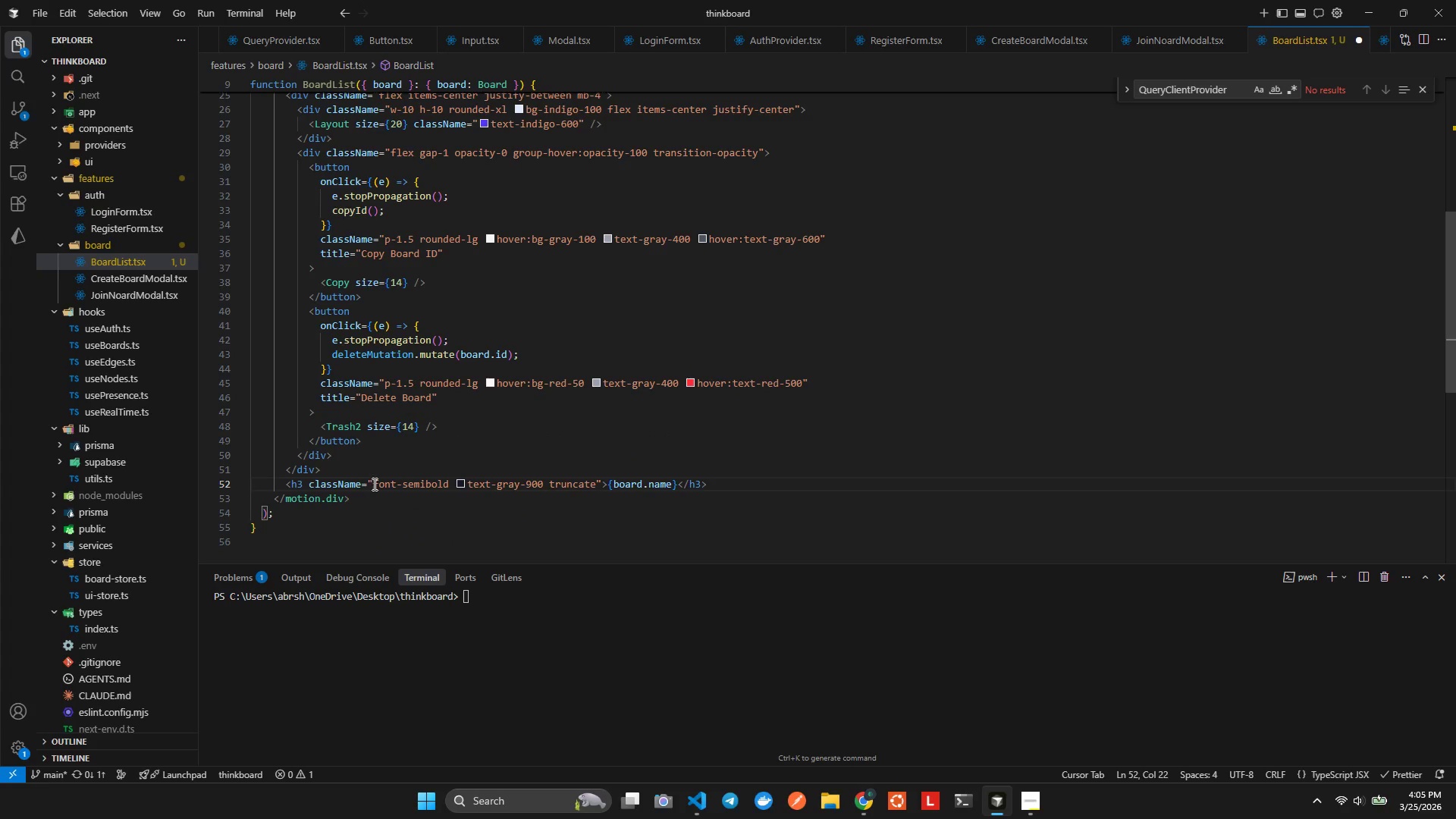 
key(Alt+AltLeft)
 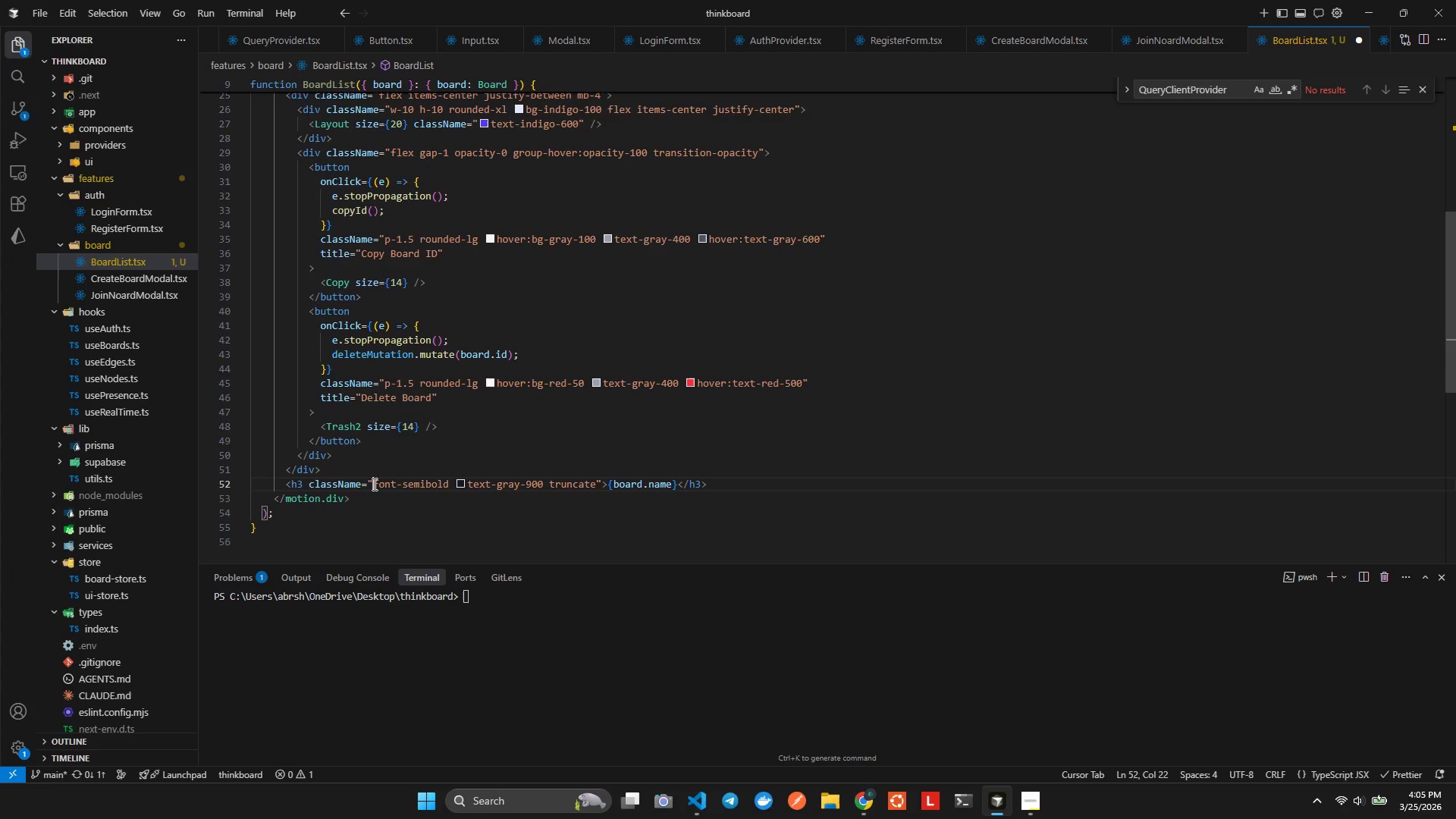 
key(Alt+Shift+ShiftLeft)
 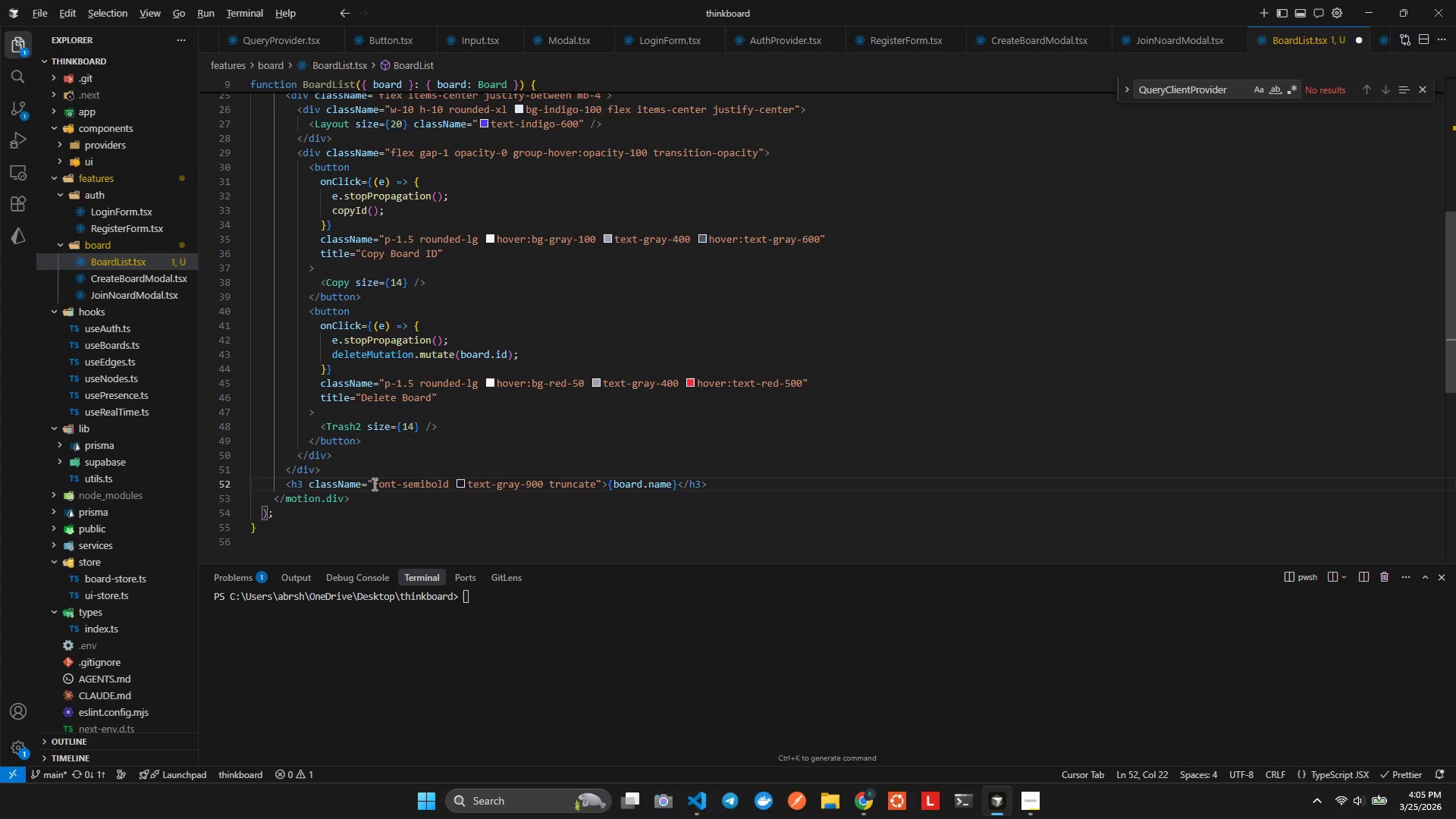 
key(Alt+Shift+F)
 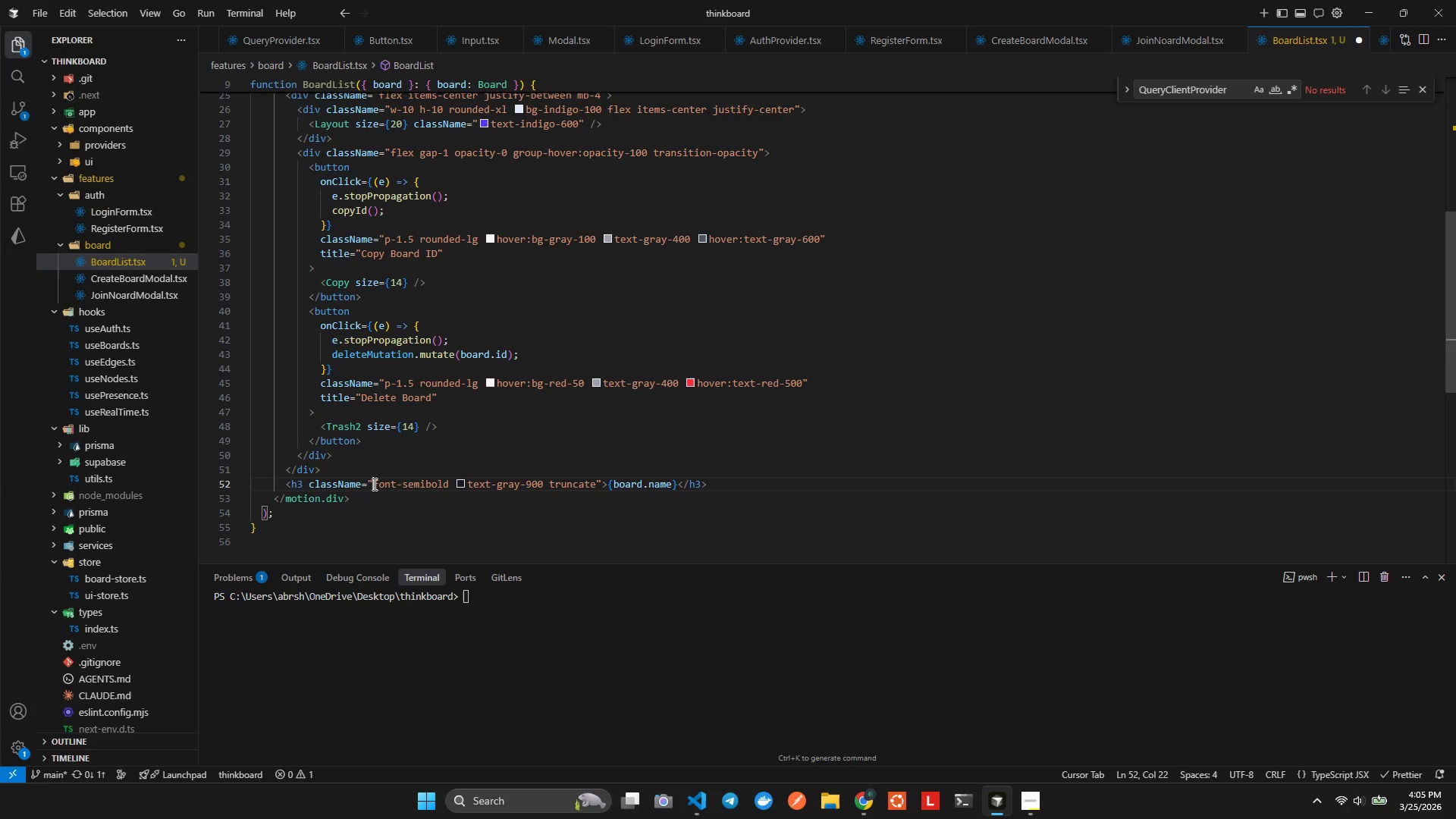 
hold_key(key=ArrowRight, duration=1.5)
 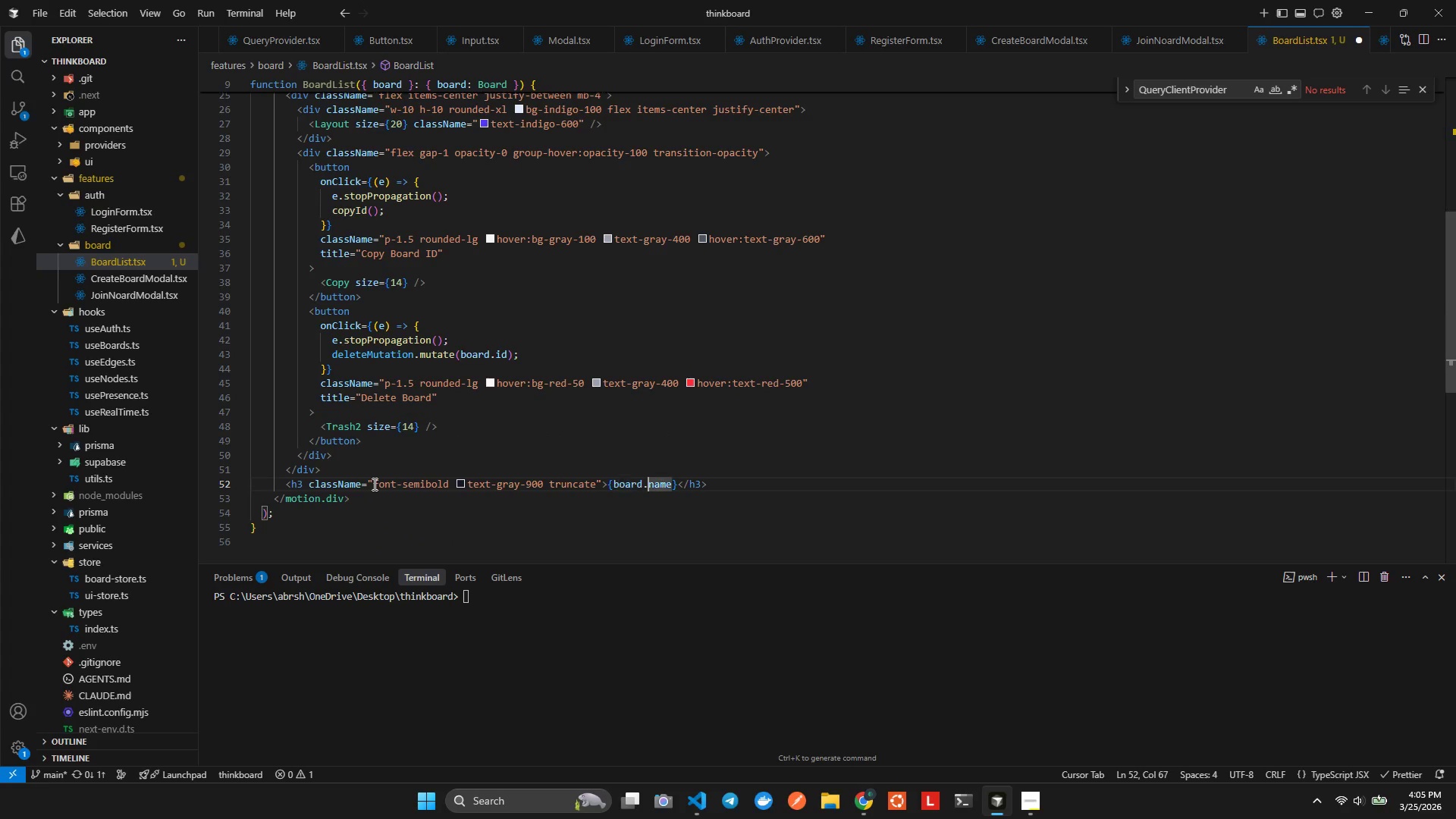 
hold_key(key=ArrowRight, duration=0.59)
 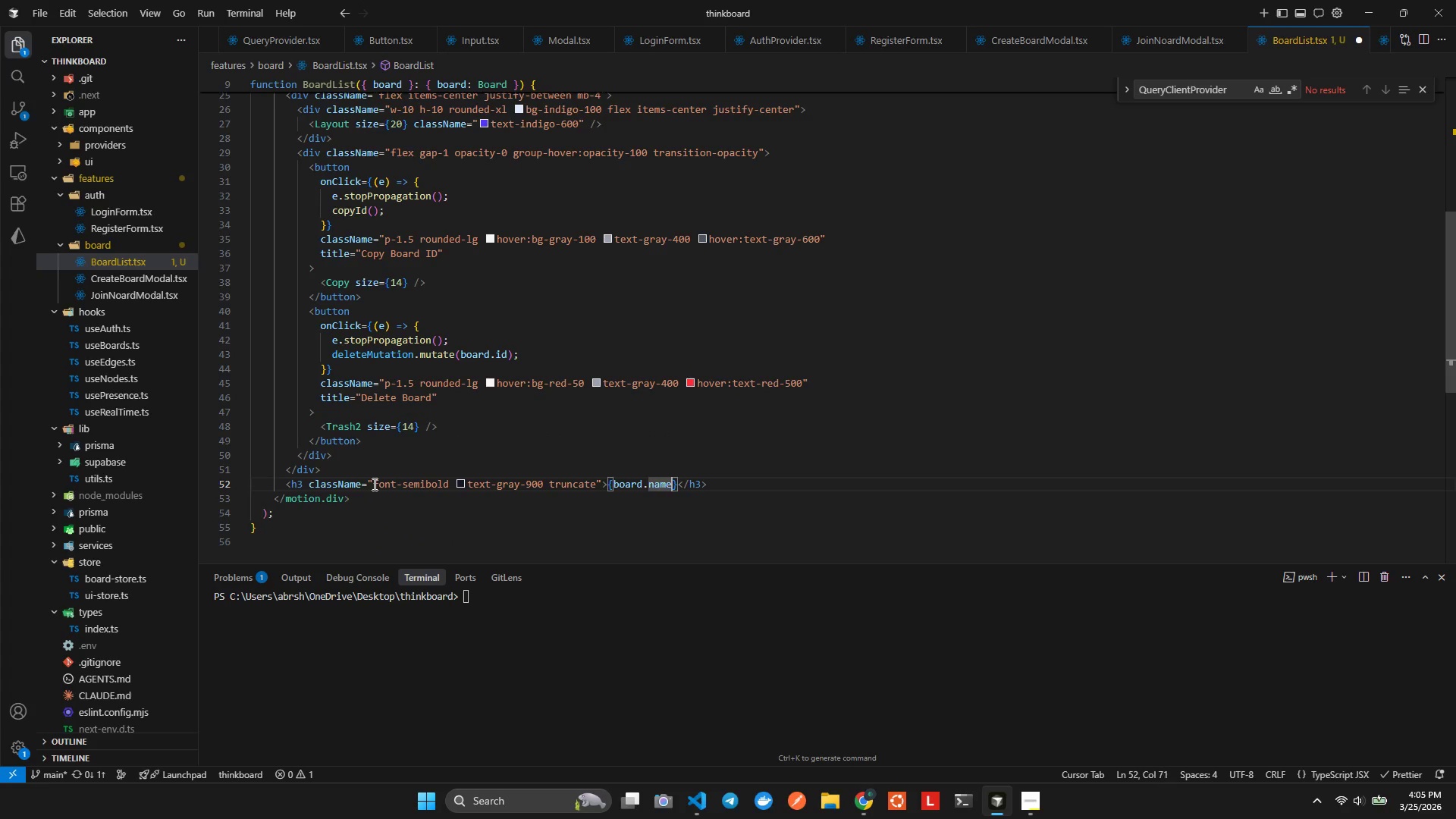 
key(ArrowRight)
 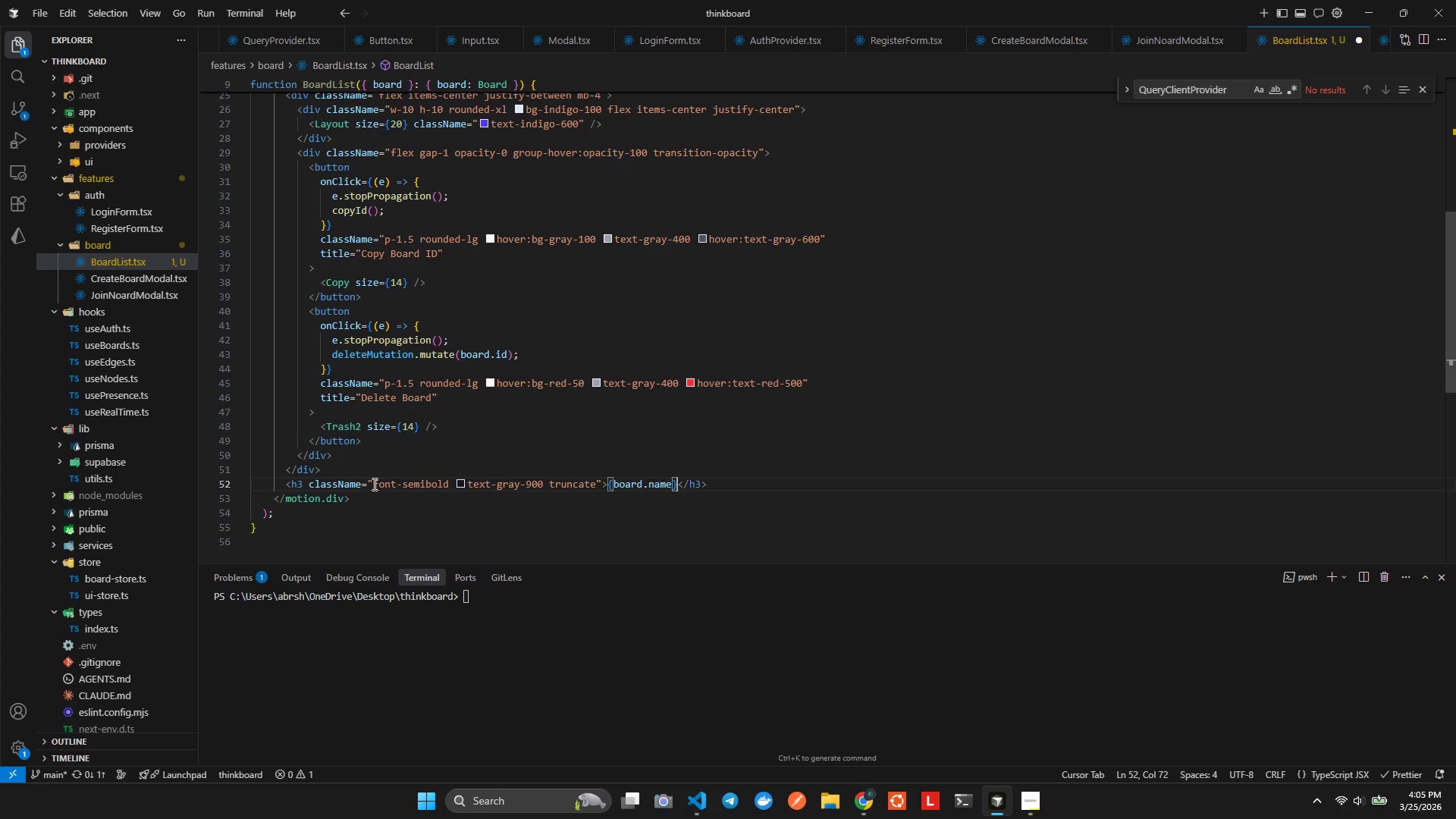 
key(ArrowRight)
 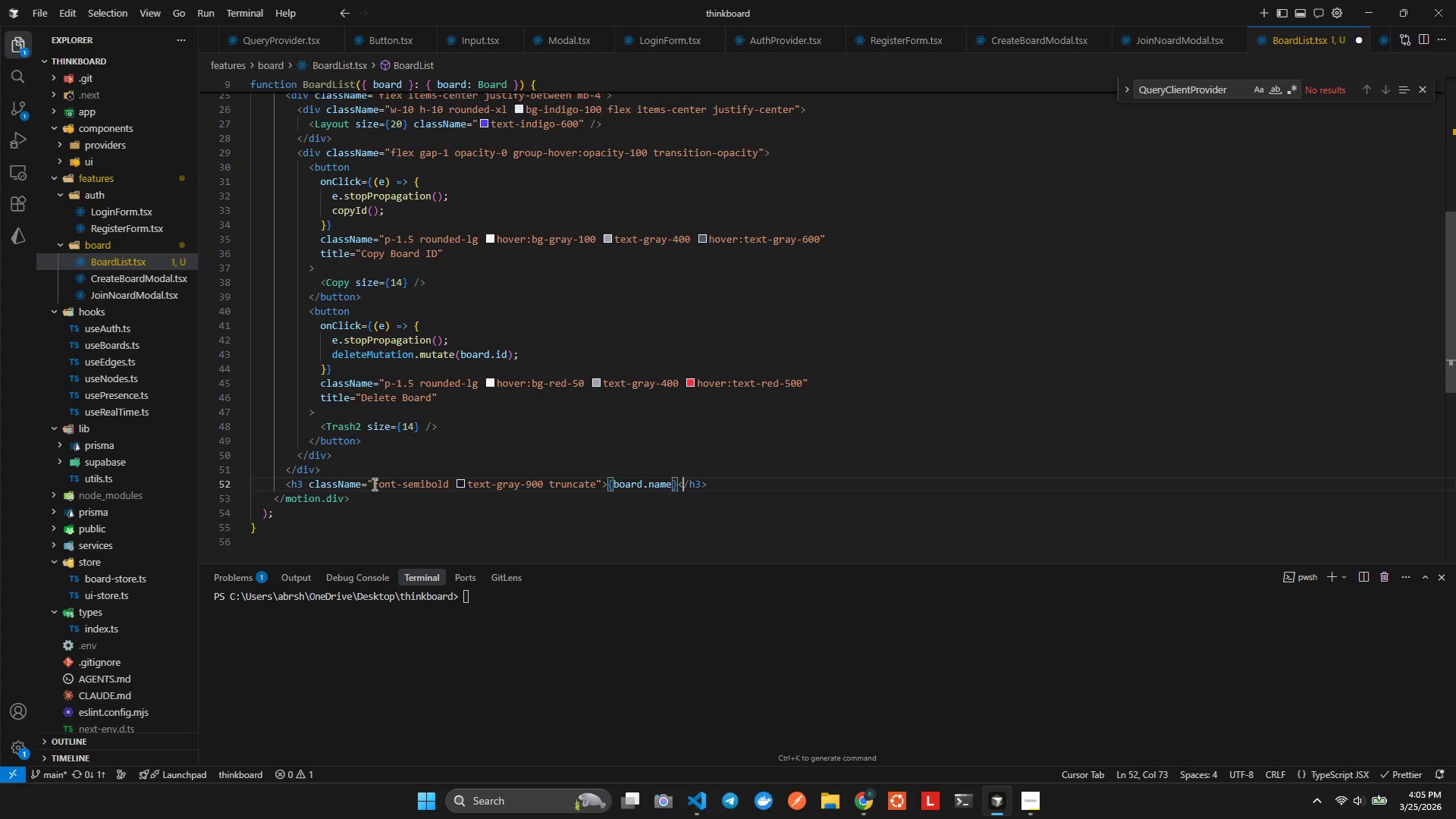 
key(ArrowRight)
 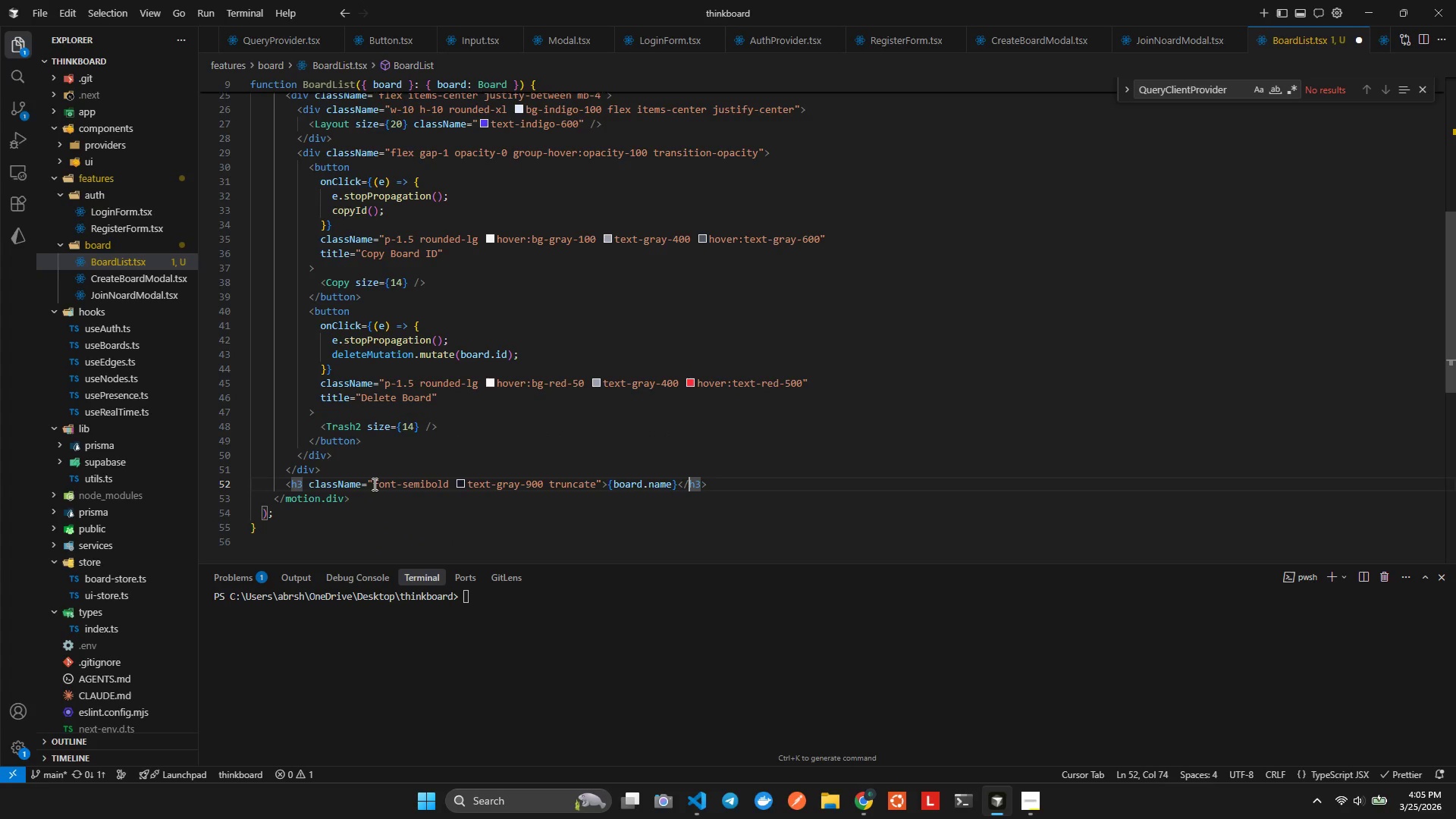 
key(ArrowLeft)
 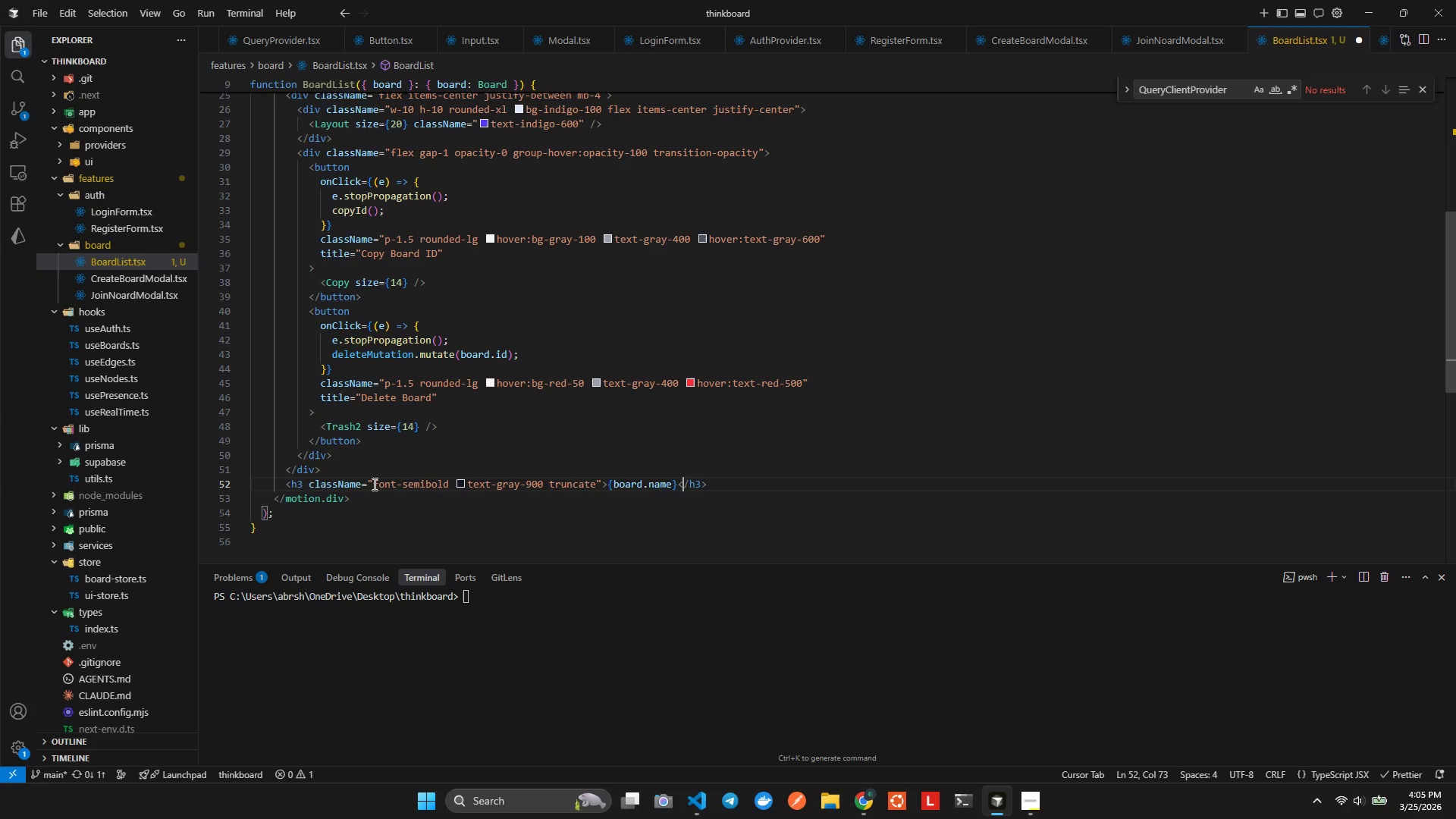 
key(ArrowLeft)
 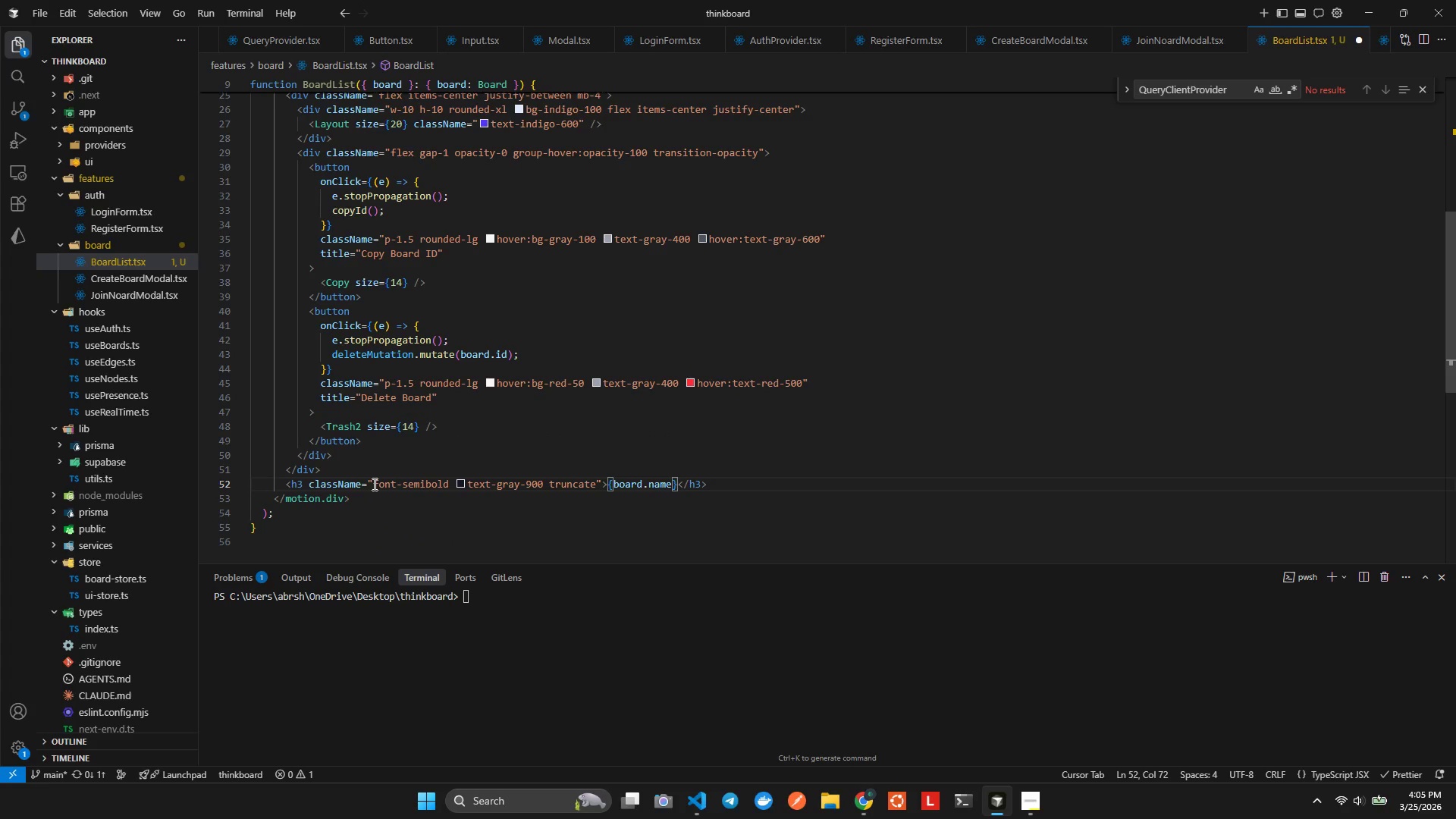 
key(ArrowRight)
 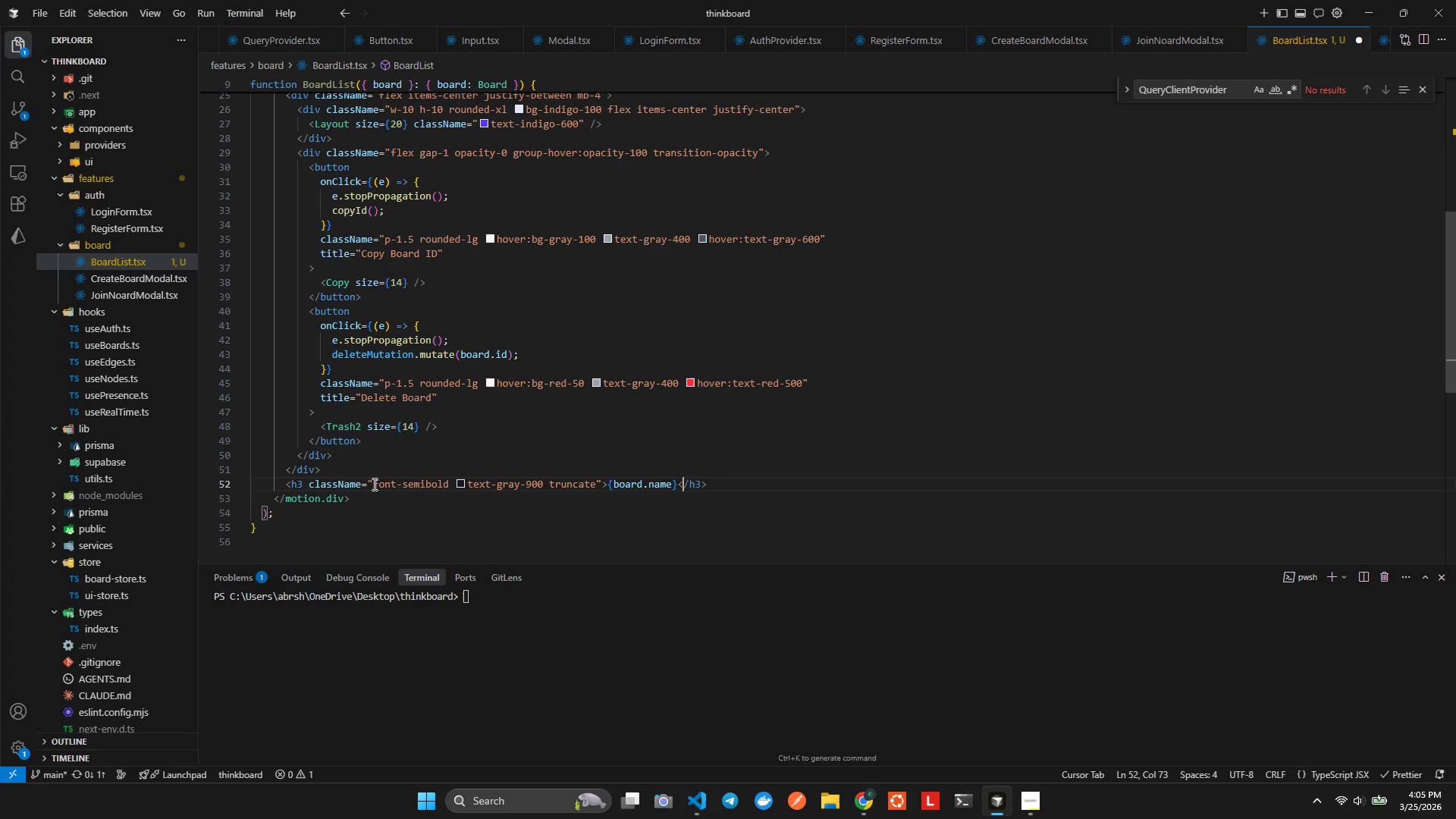 
key(ArrowRight)
 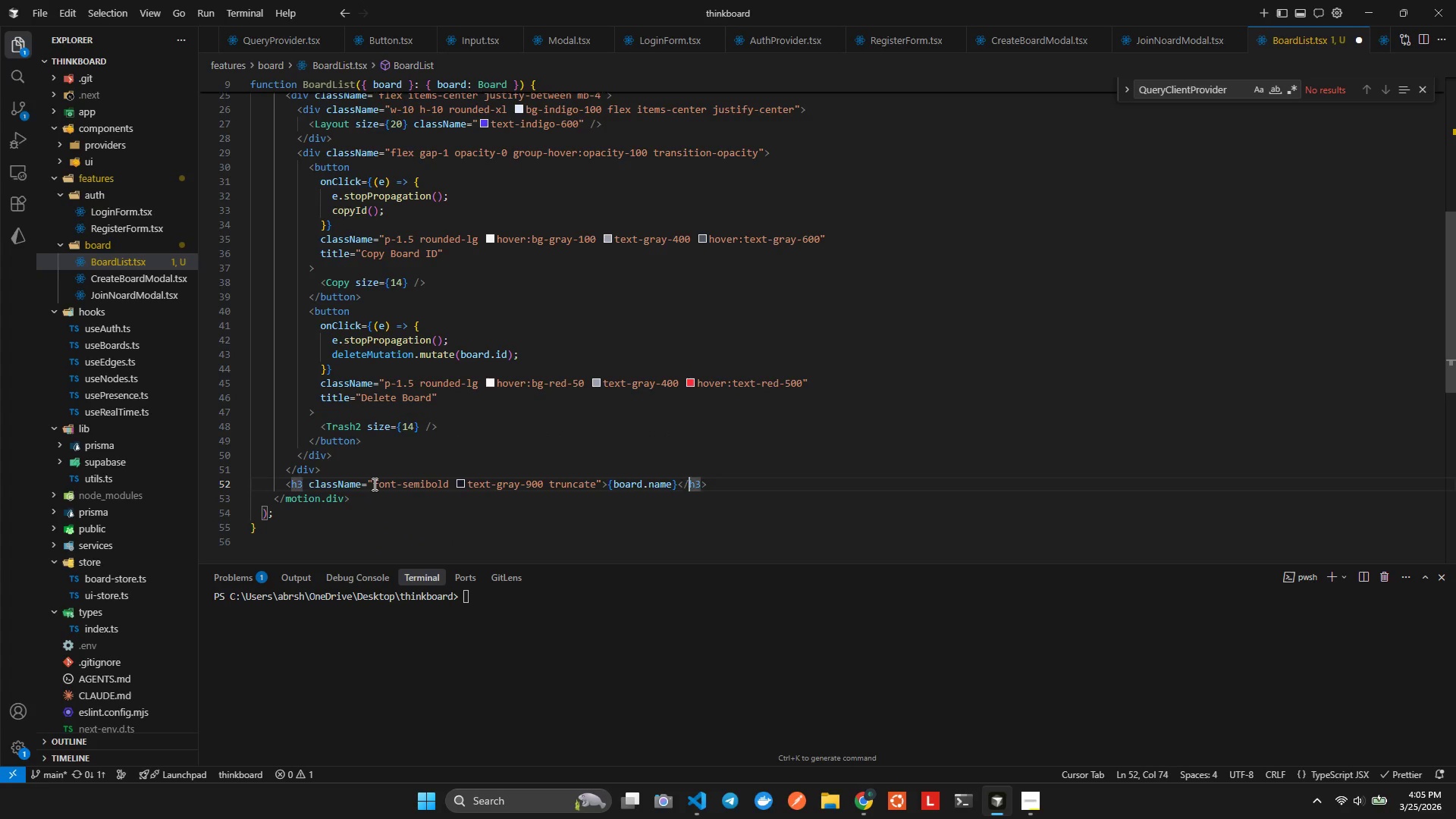 
key(ArrowRight)
 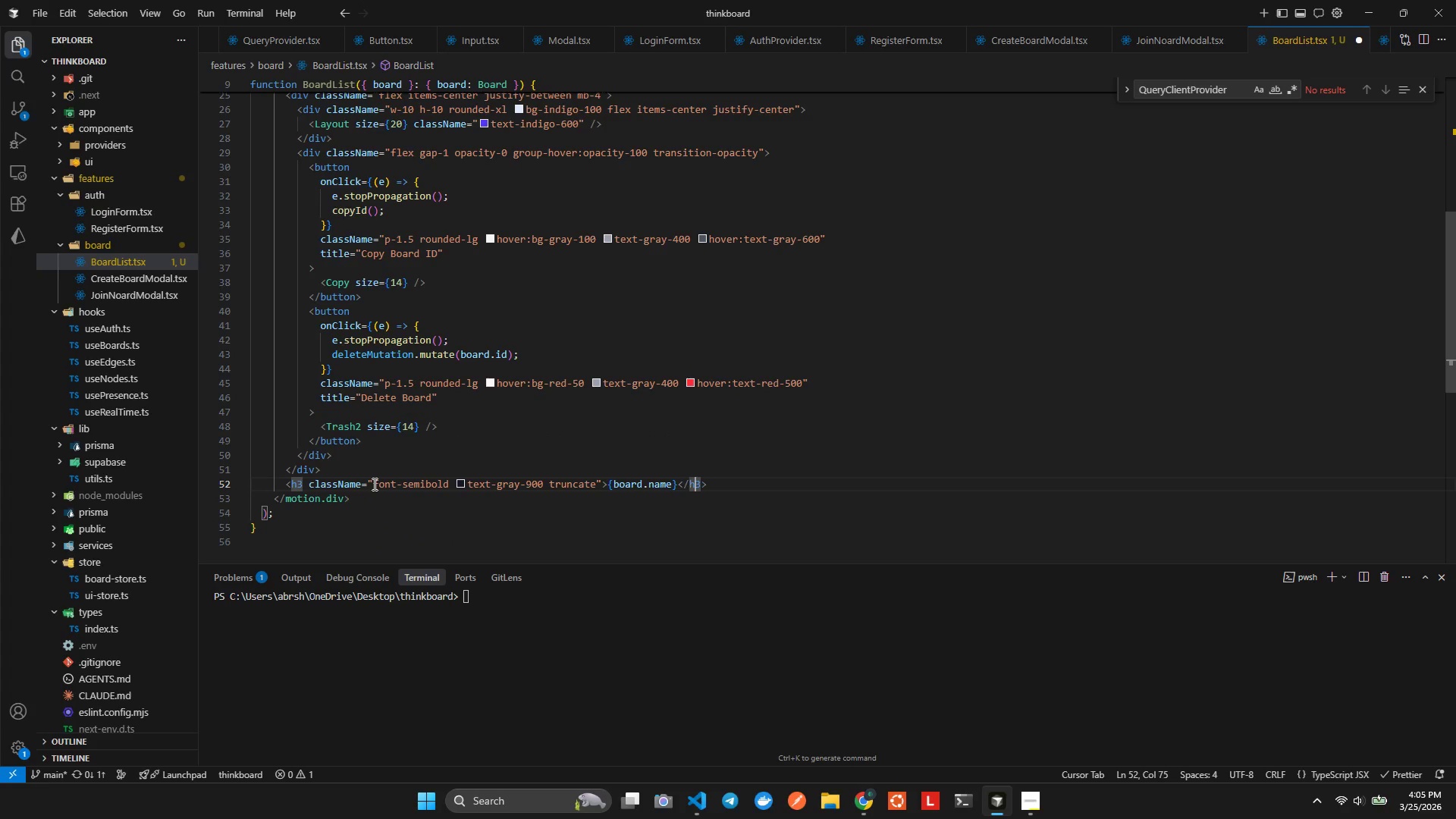 
key(ArrowRight)
 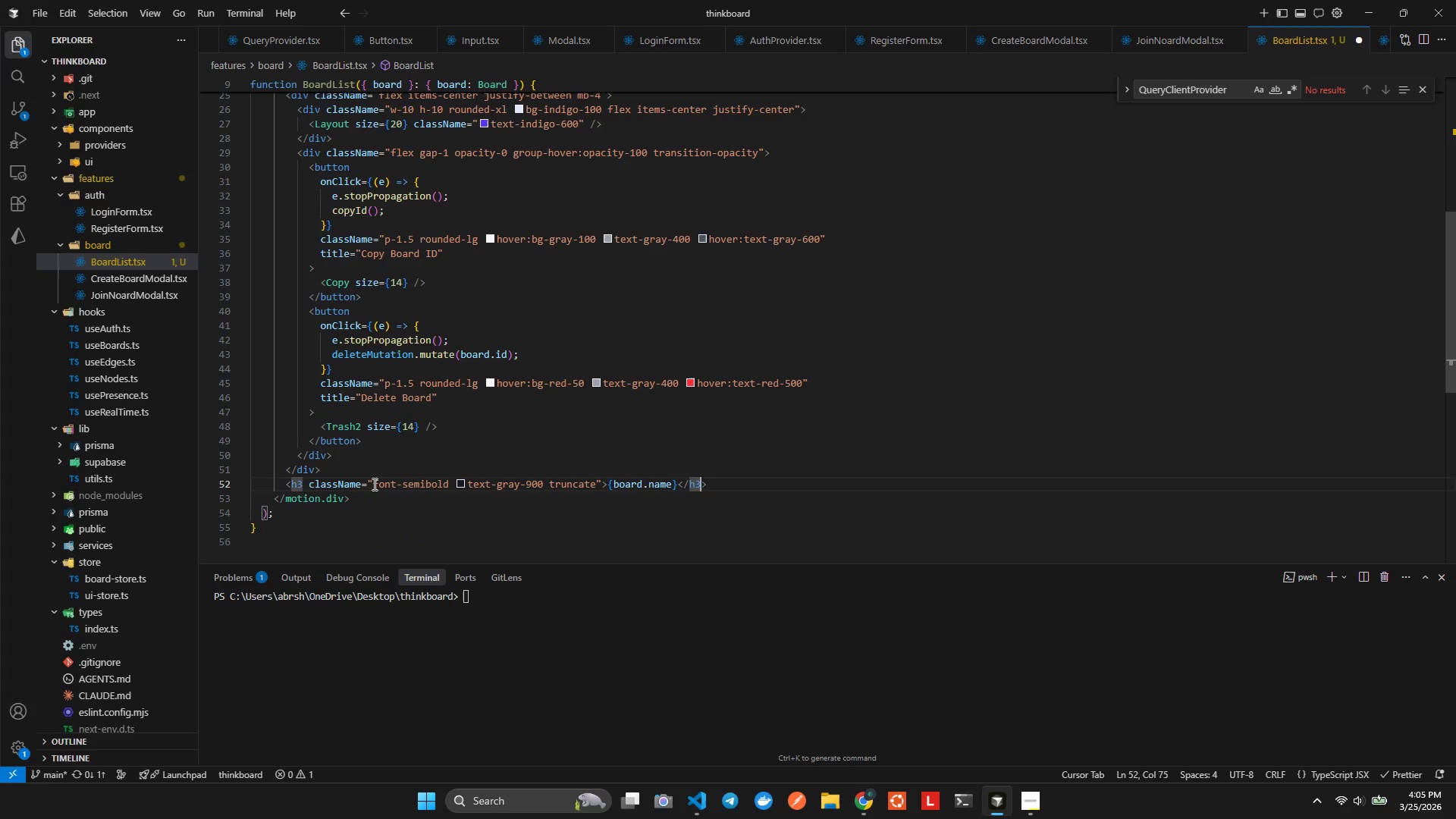 
key(ArrowRight)
 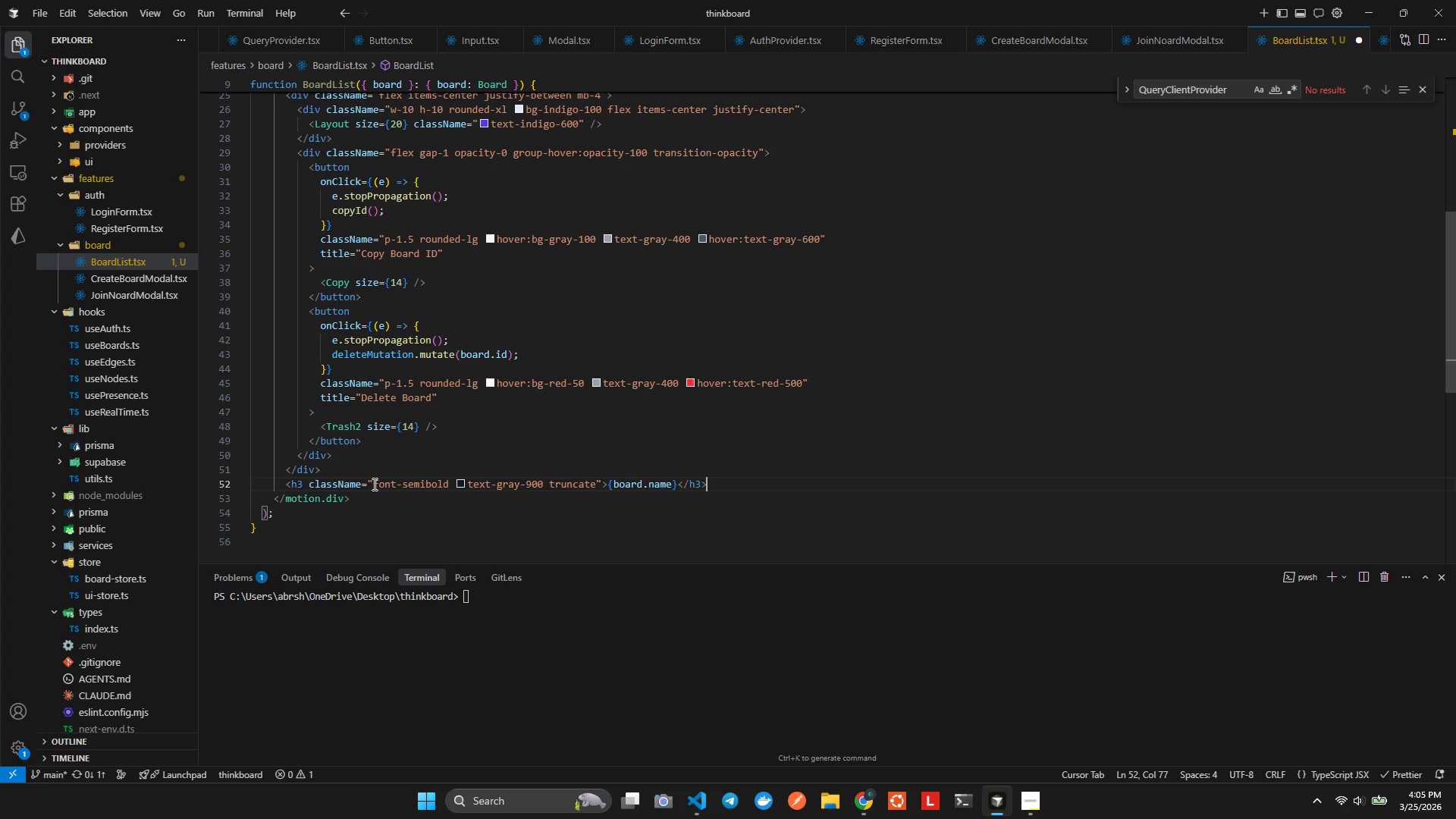 
key(Enter)
 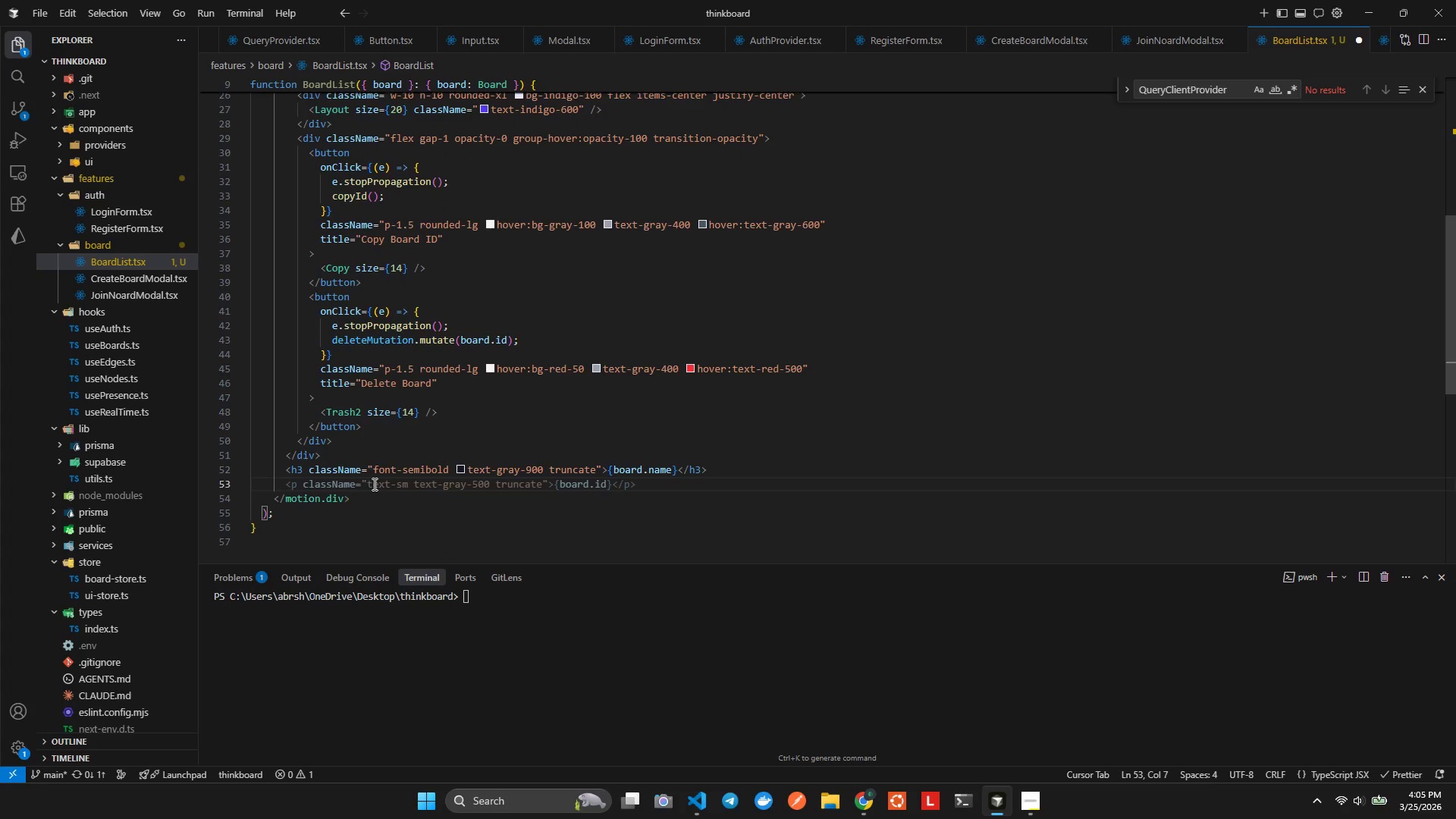 
type(div)
 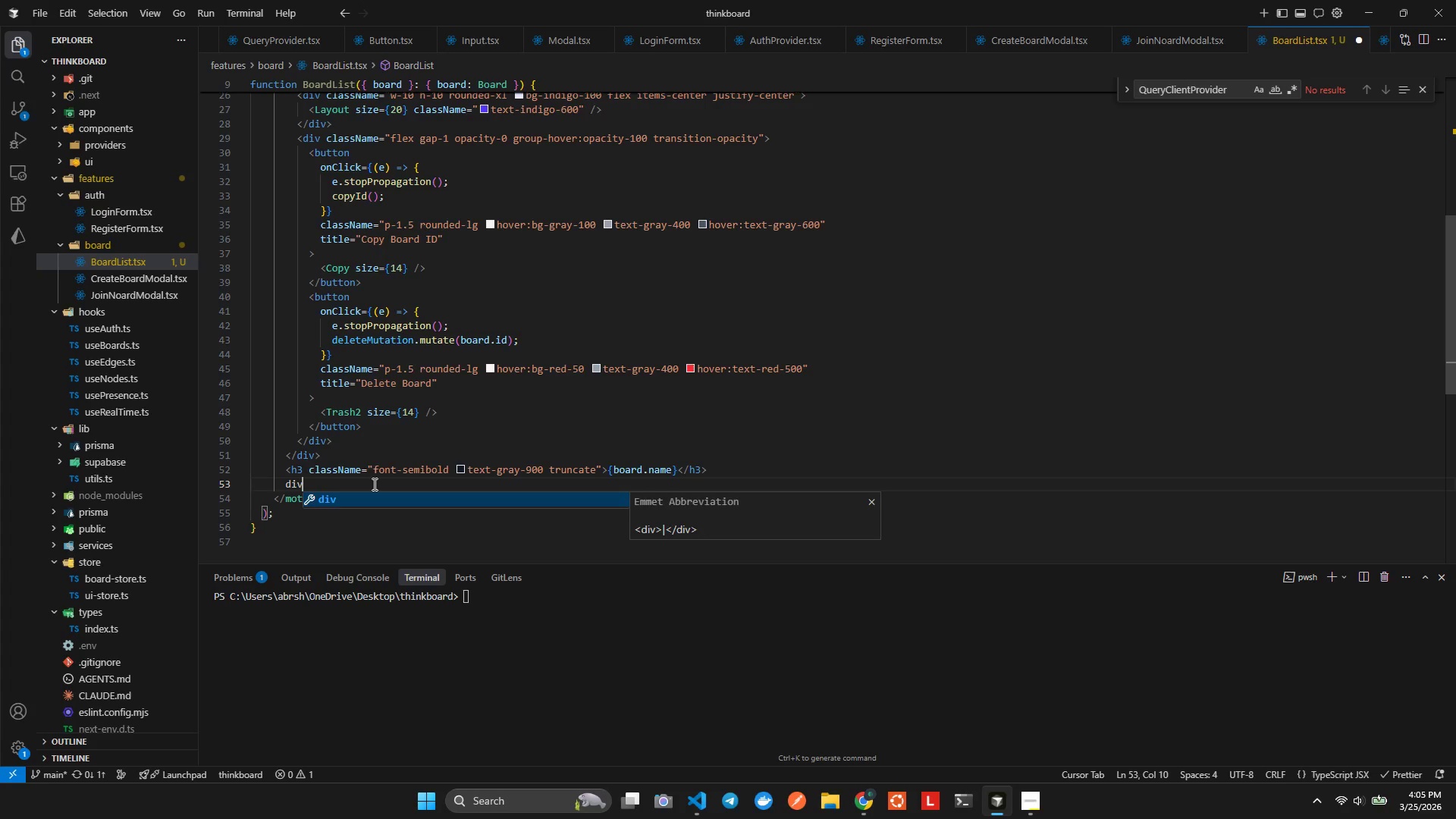 
key(Enter)
 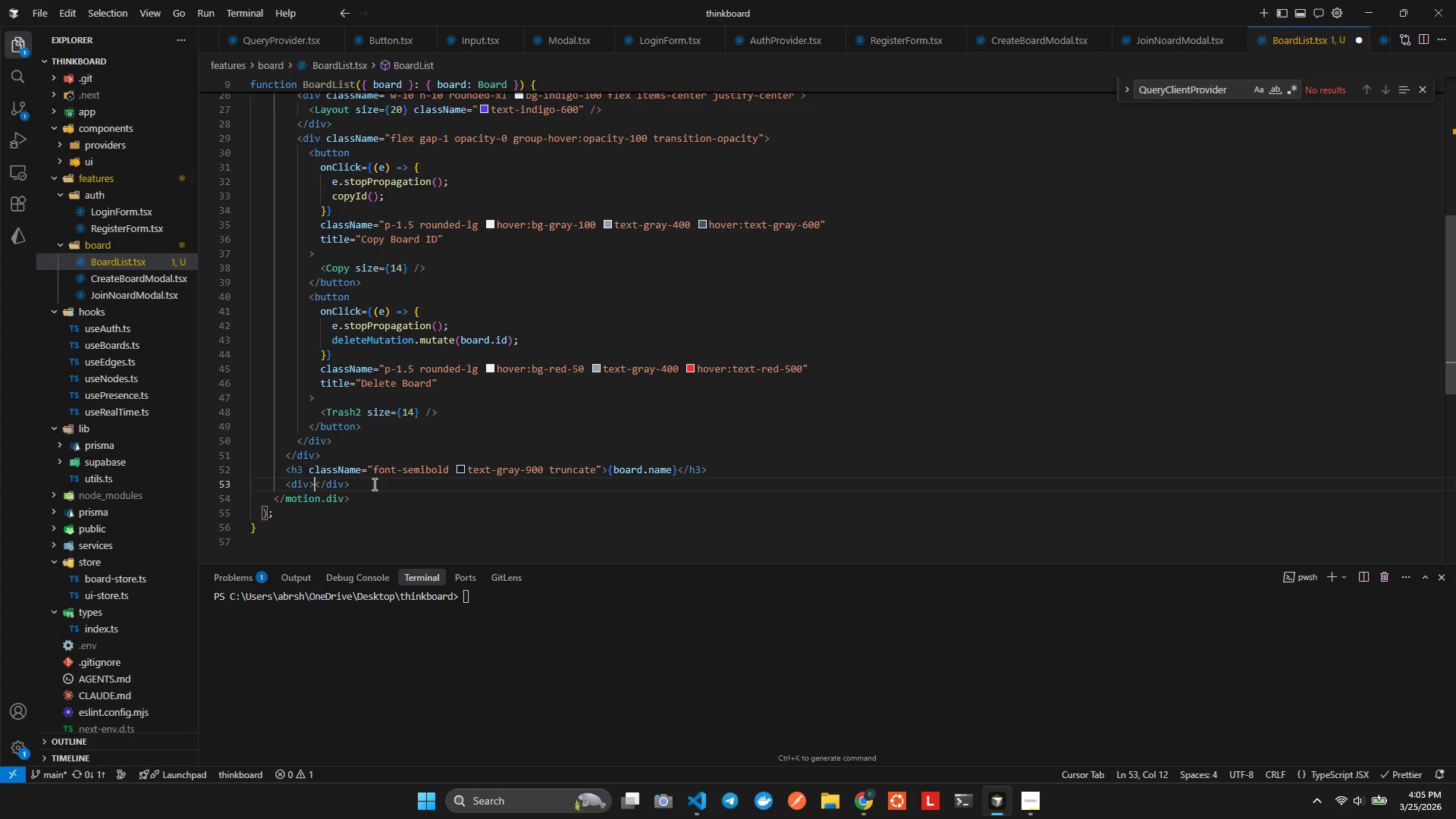 
key(ArrowLeft)
 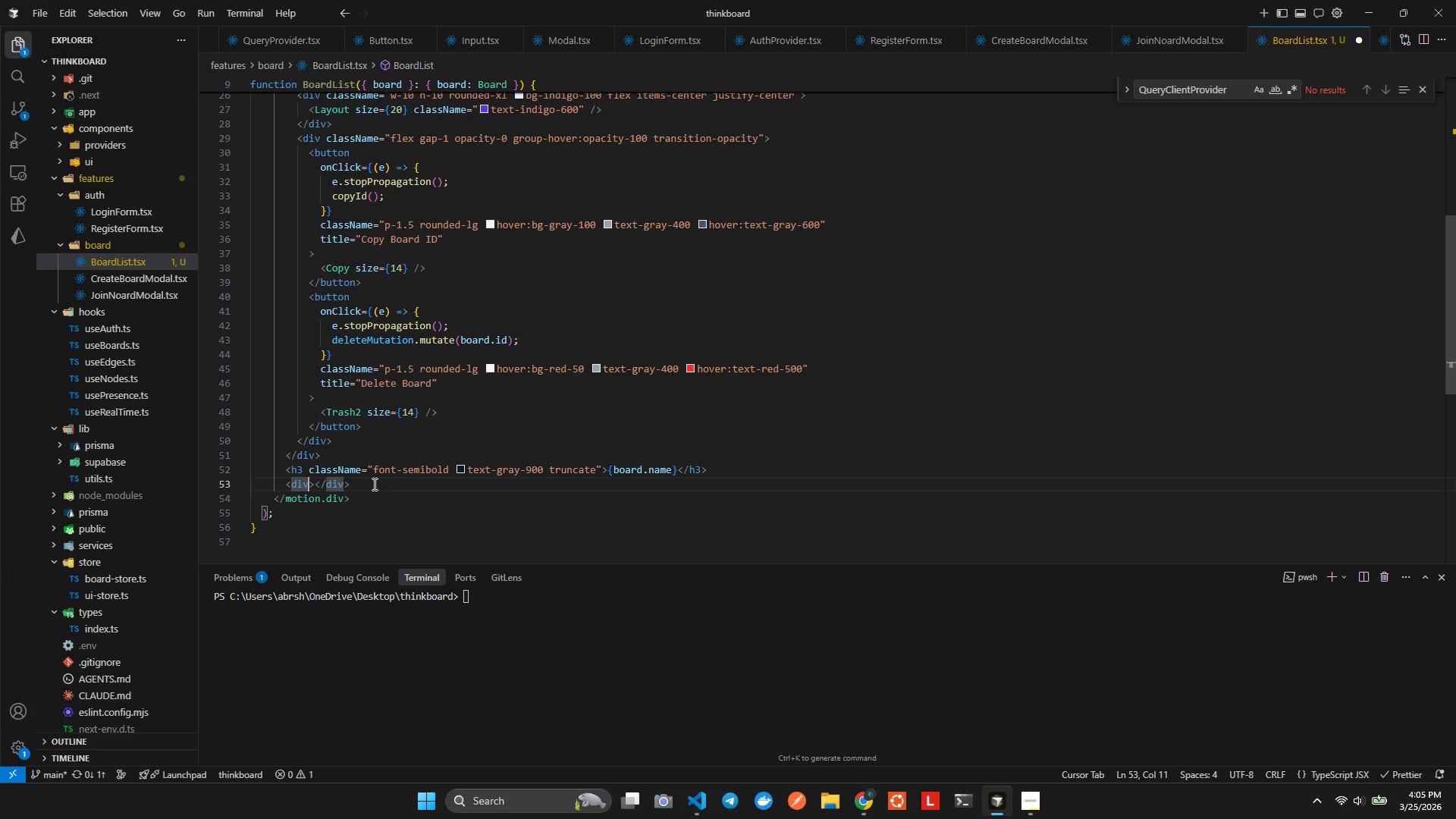 
type( clas)
 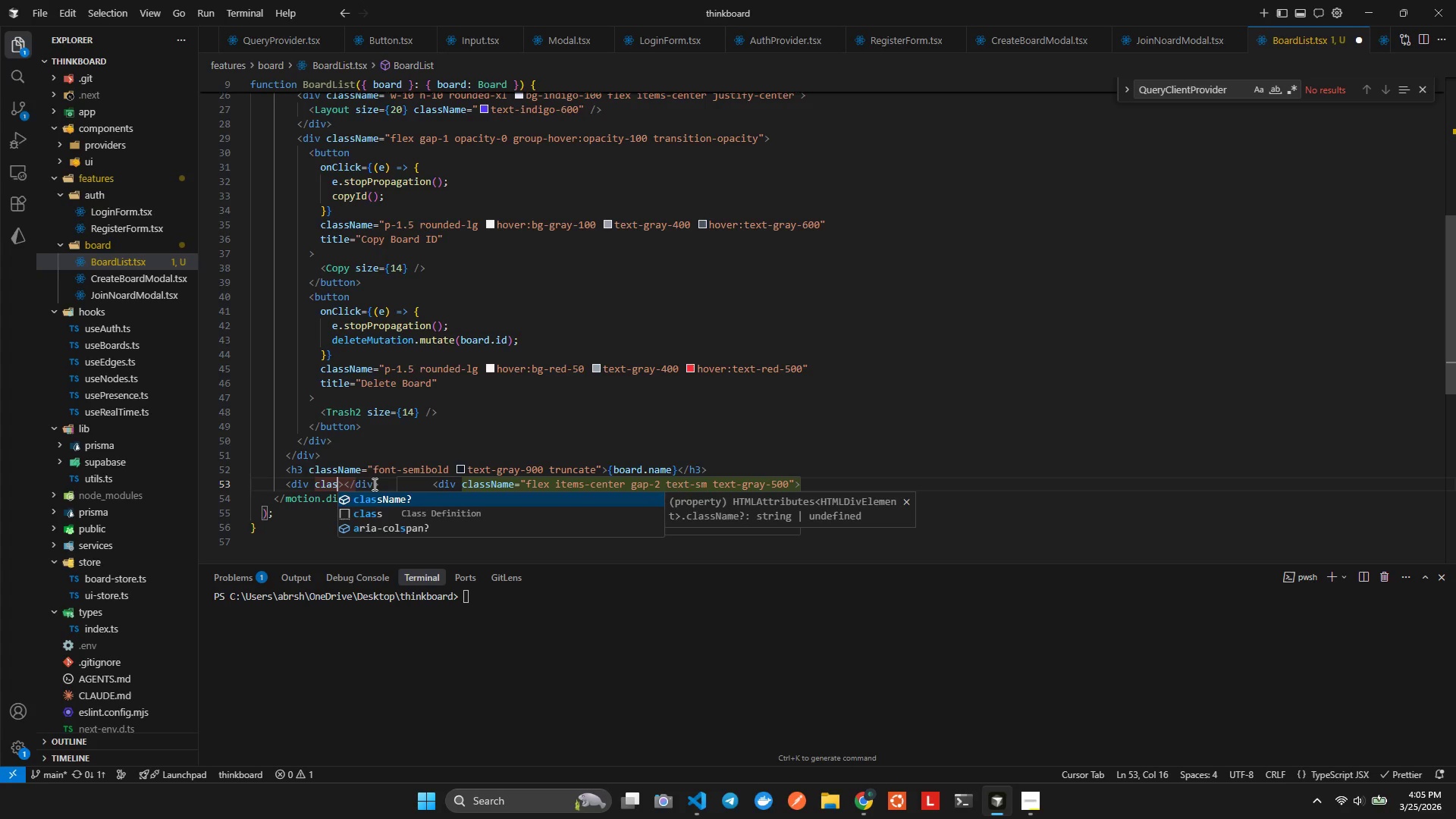 
key(Enter)
 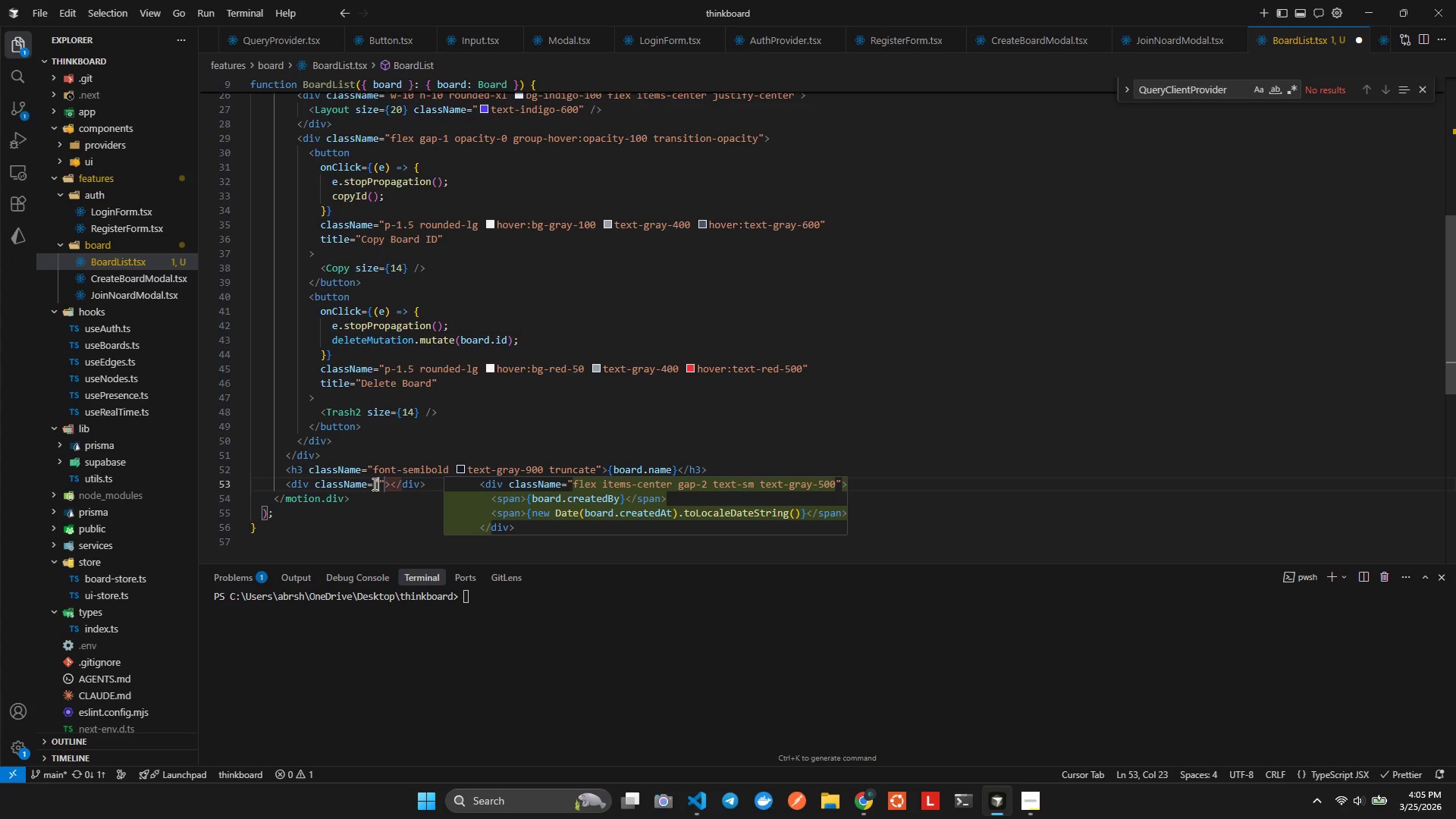 
wait(5.7)
 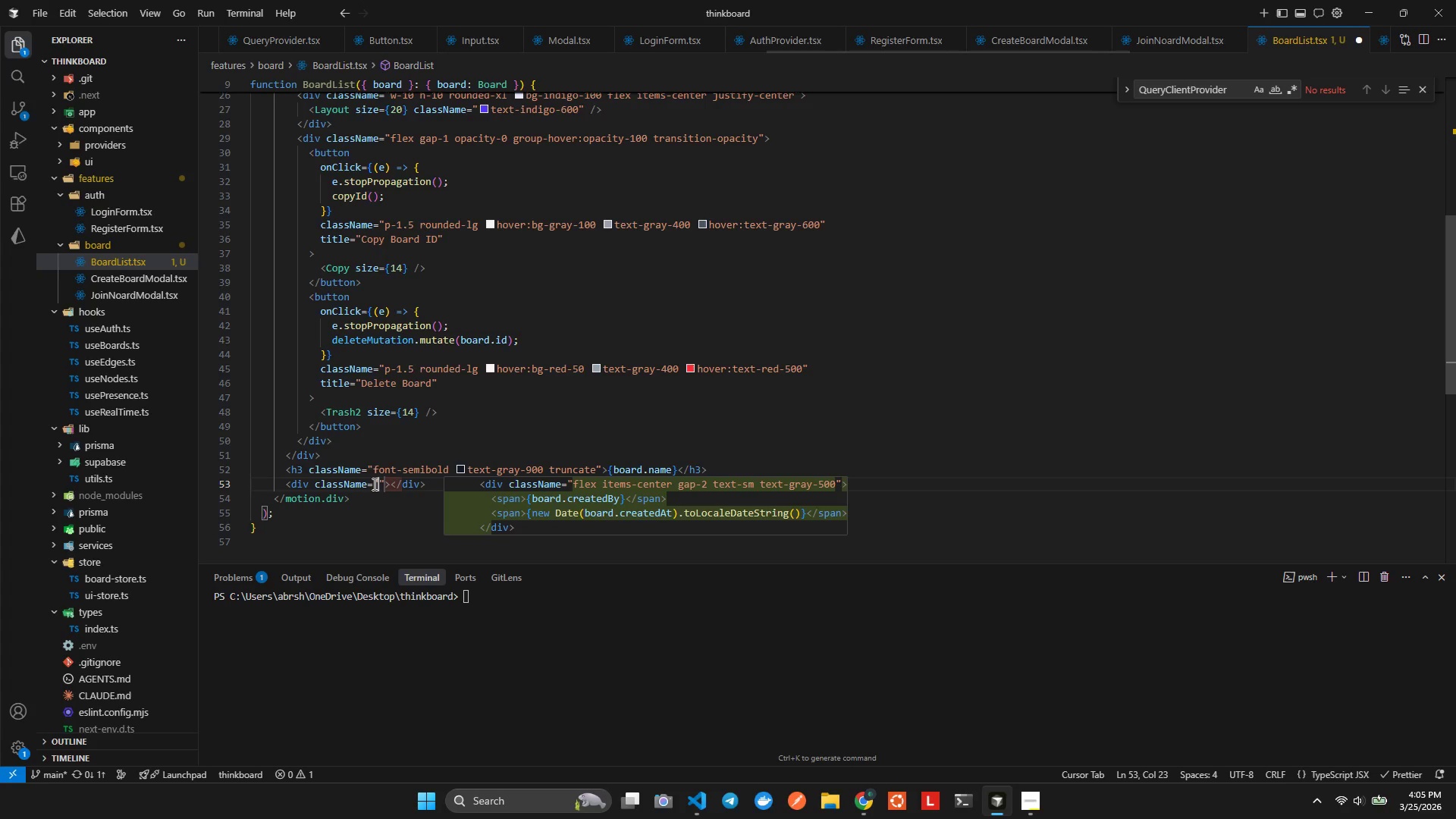 
key(Tab)
 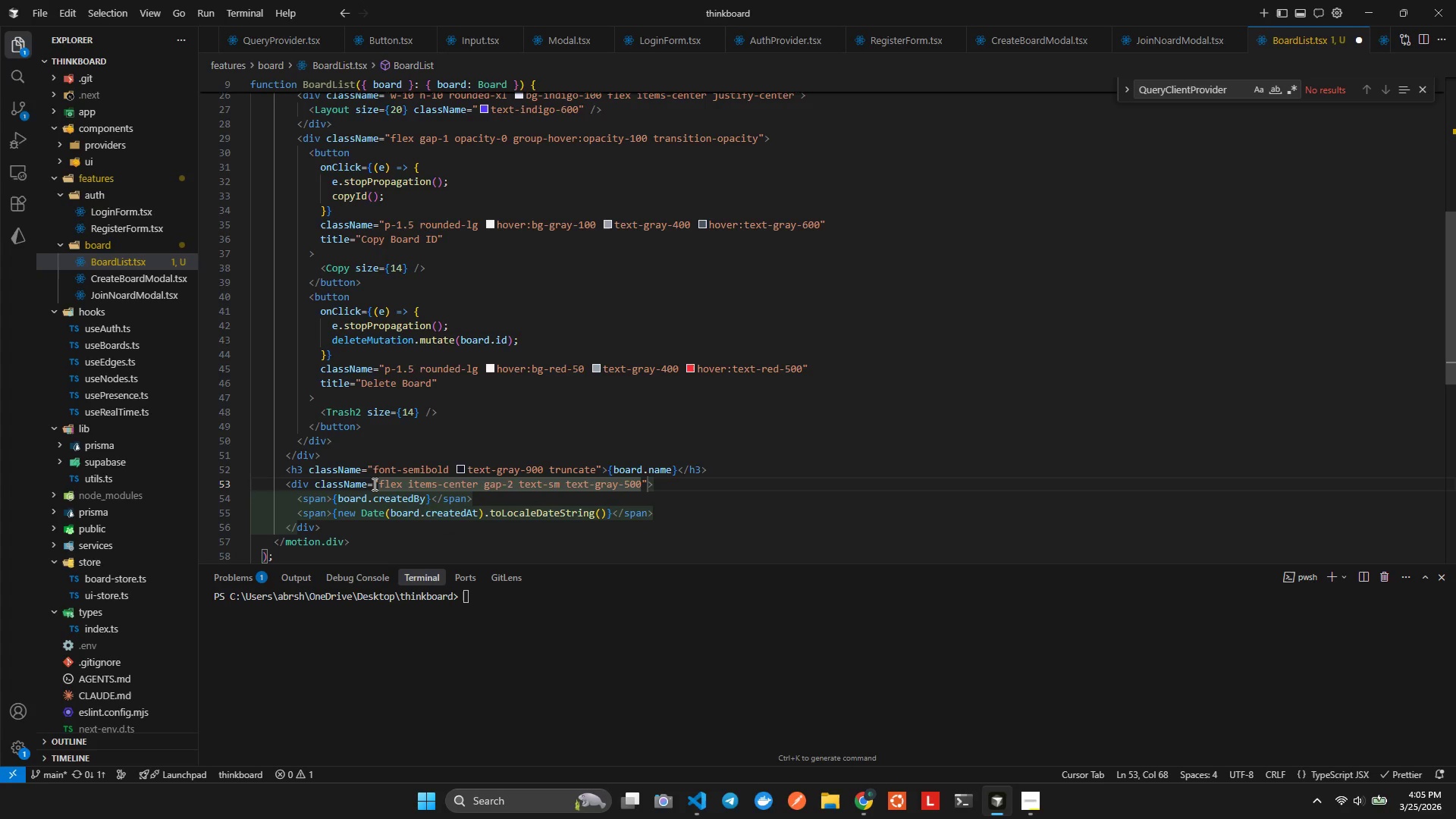 
hold_key(key=ArrowLeft, duration=1.02)
 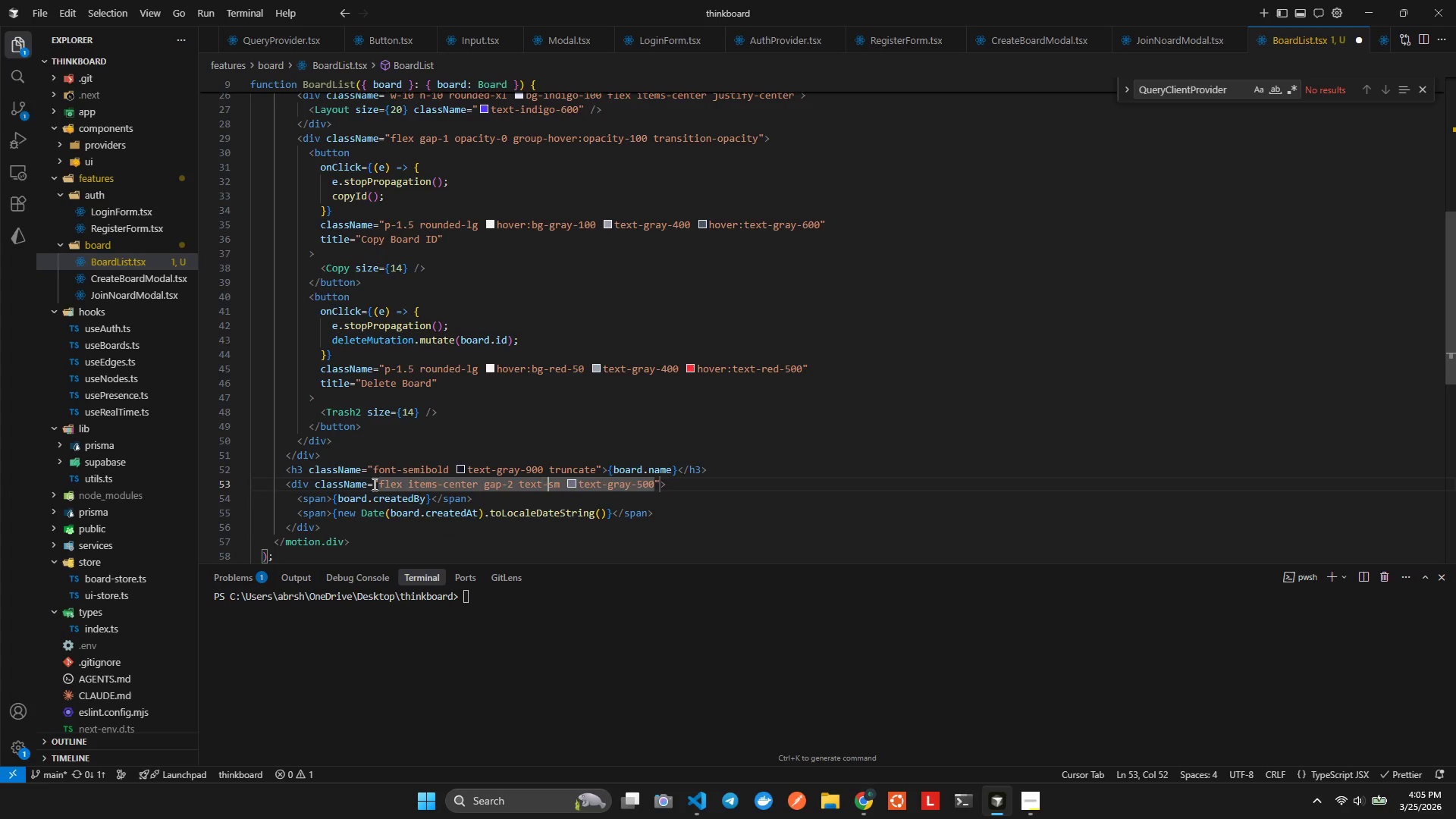 
key(ArrowRight)
 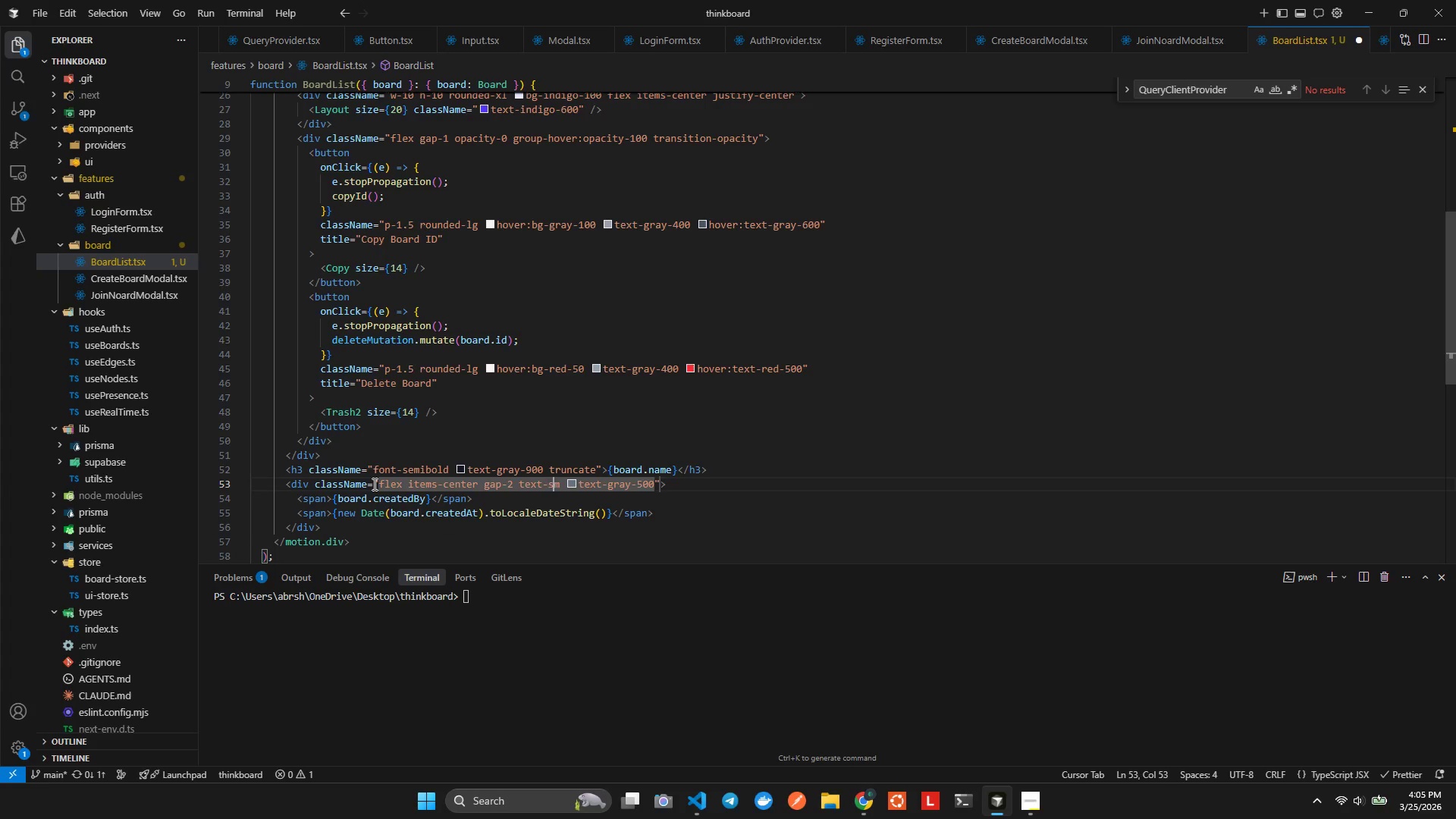 
key(ArrowRight)
 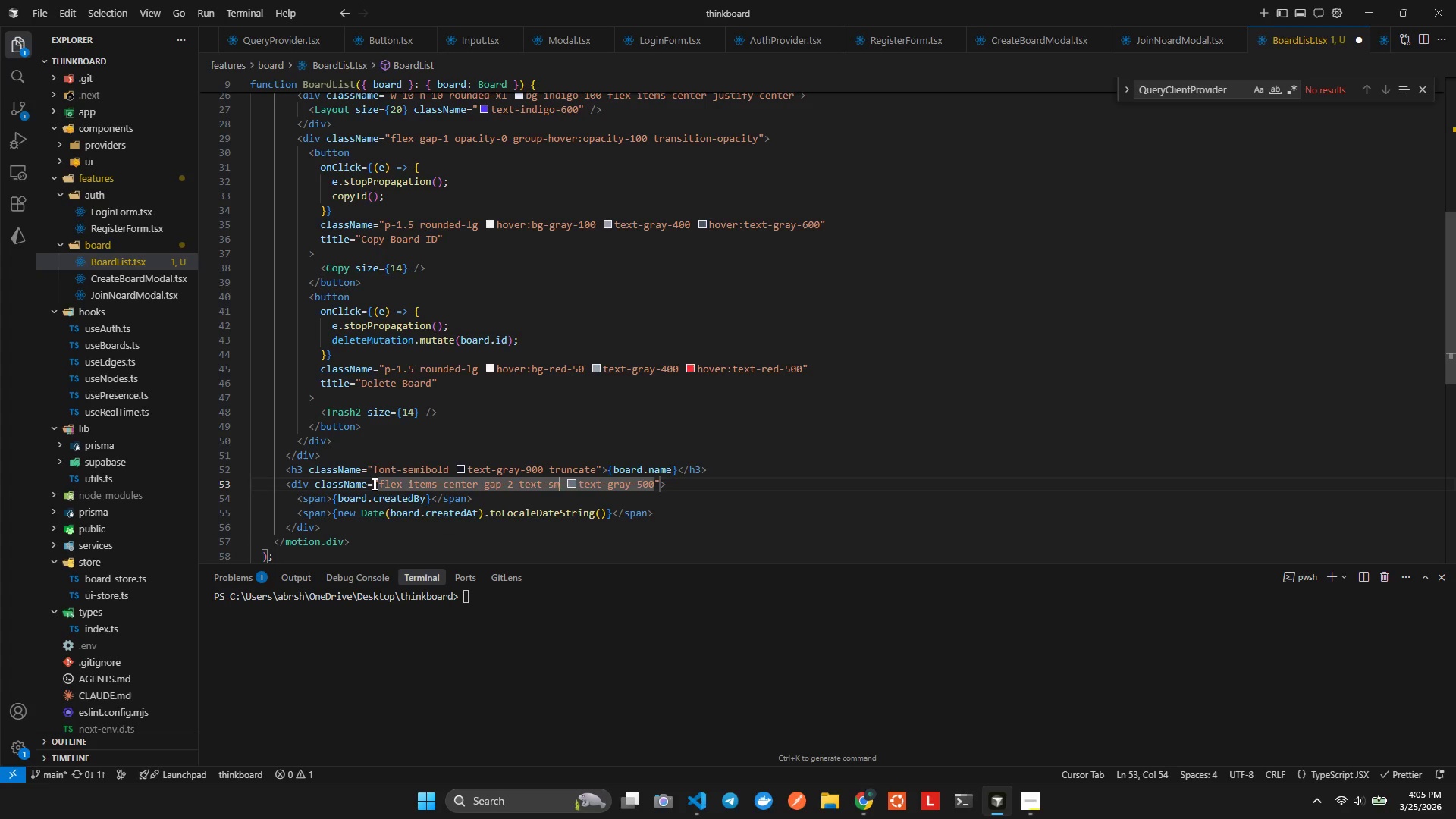 
key(ArrowRight)
 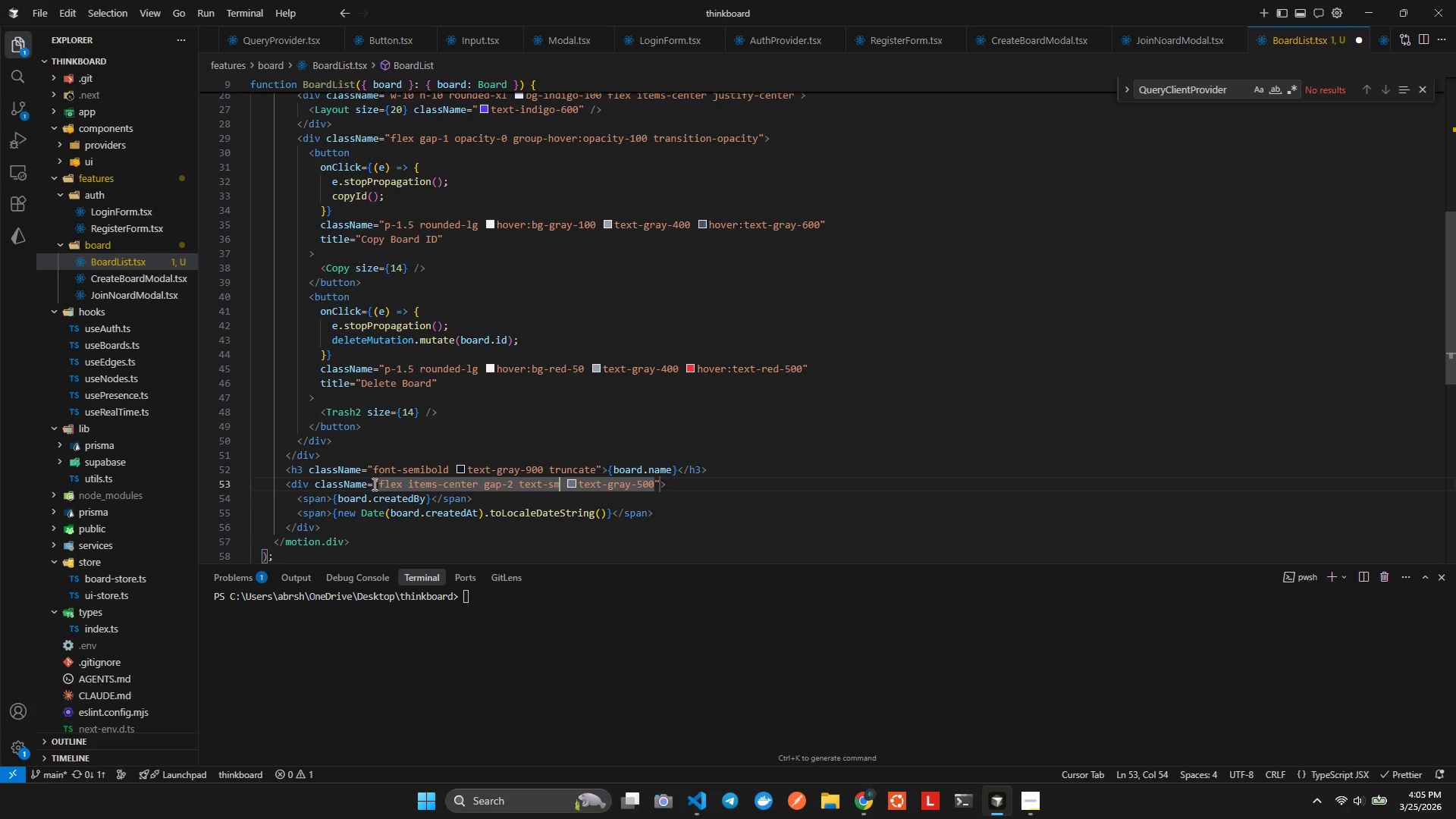 
key(Backspace)
key(Backspace)
type(xs)
 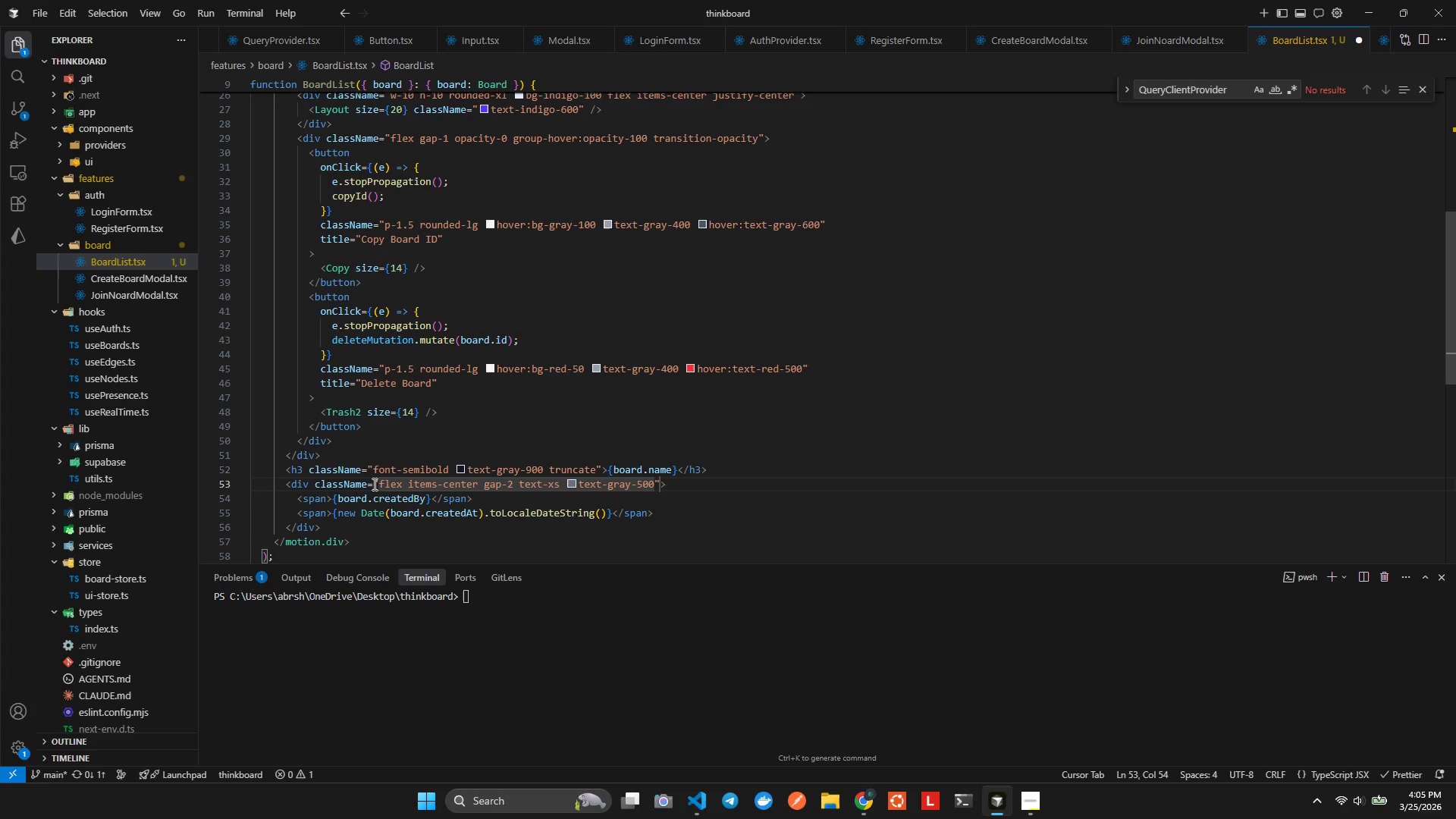 
key(Control+ControlLeft)
 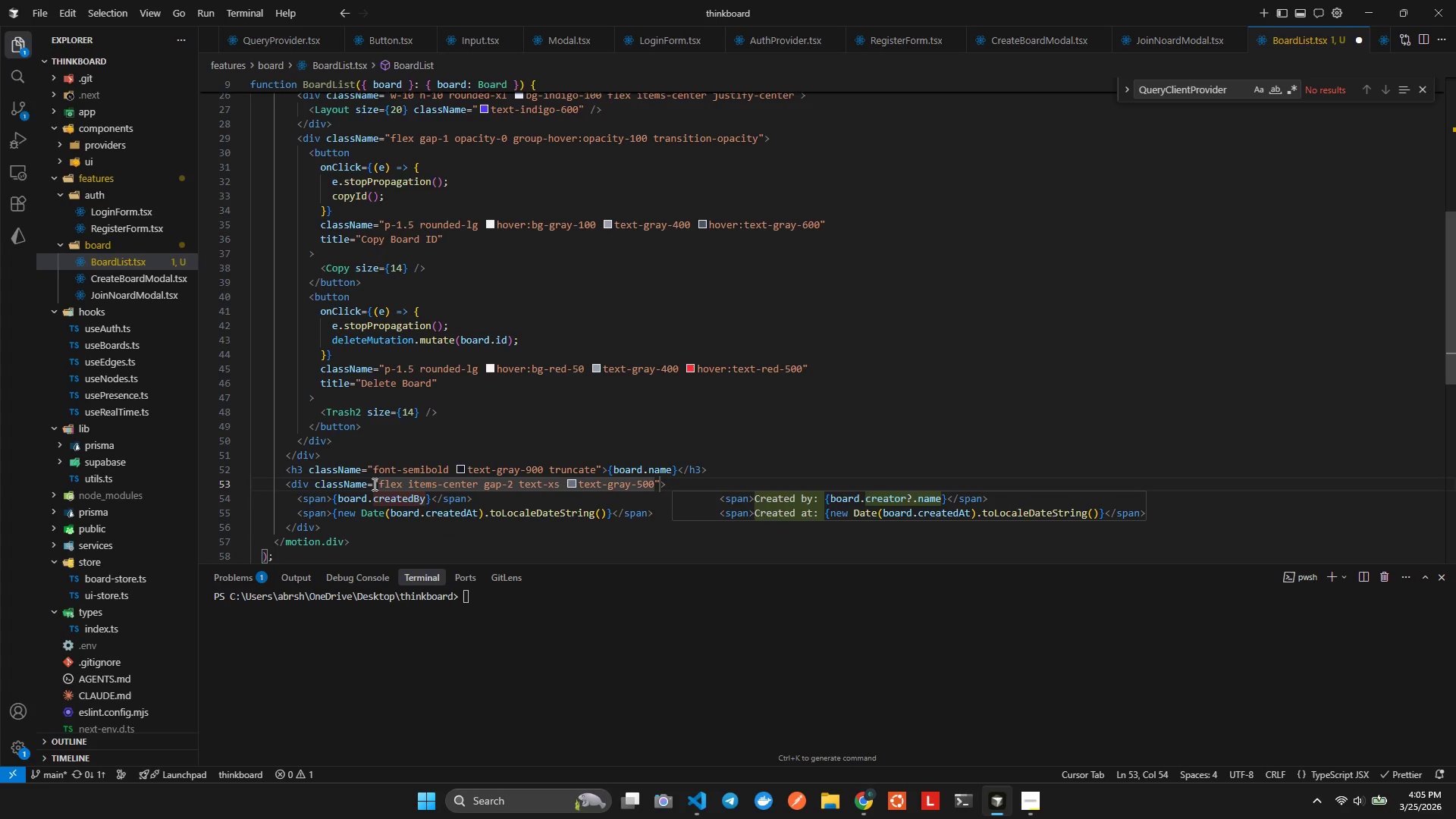 
hold_key(key=ArrowLeft, duration=0.75)
 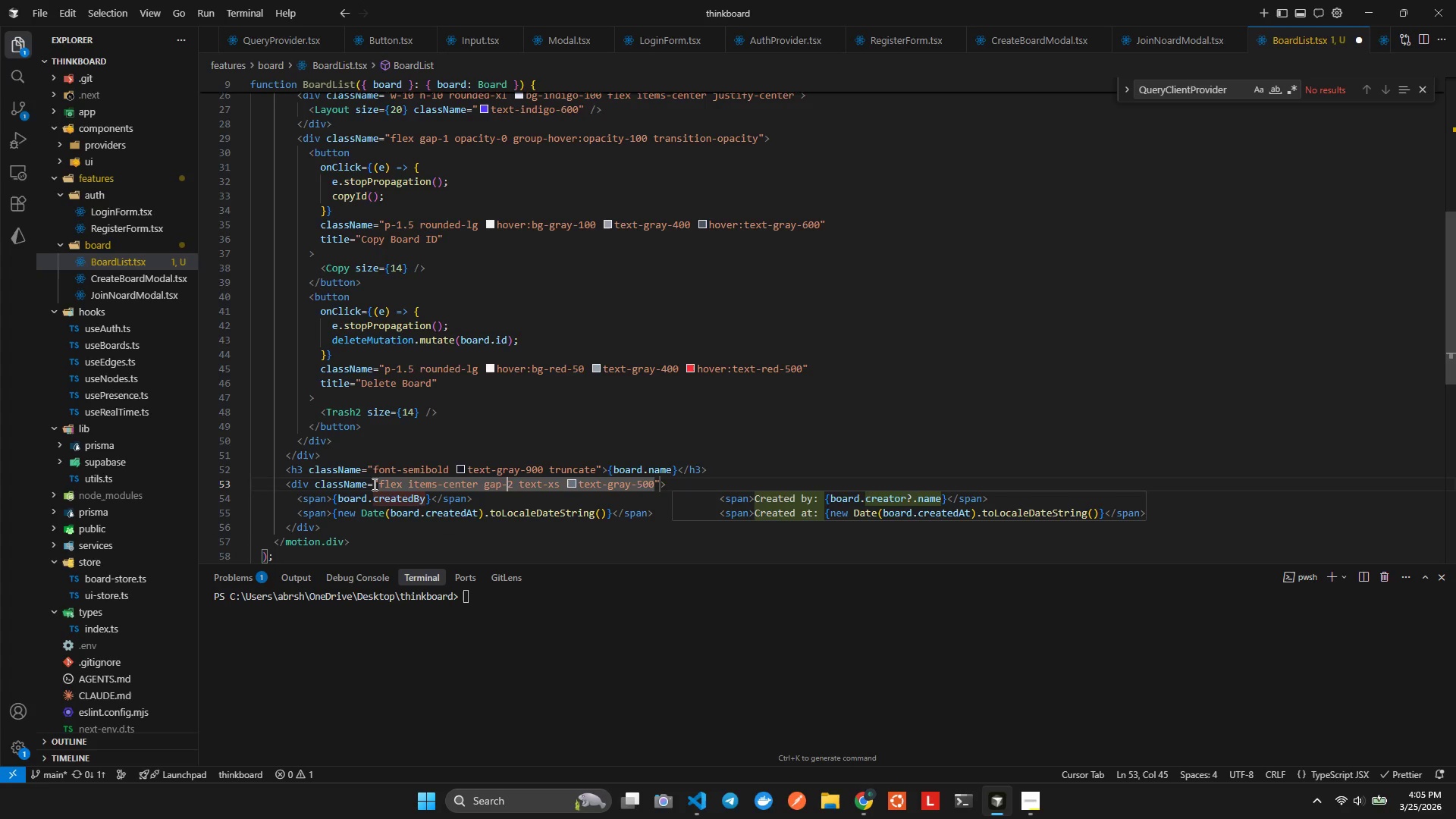 
key(ArrowRight)
 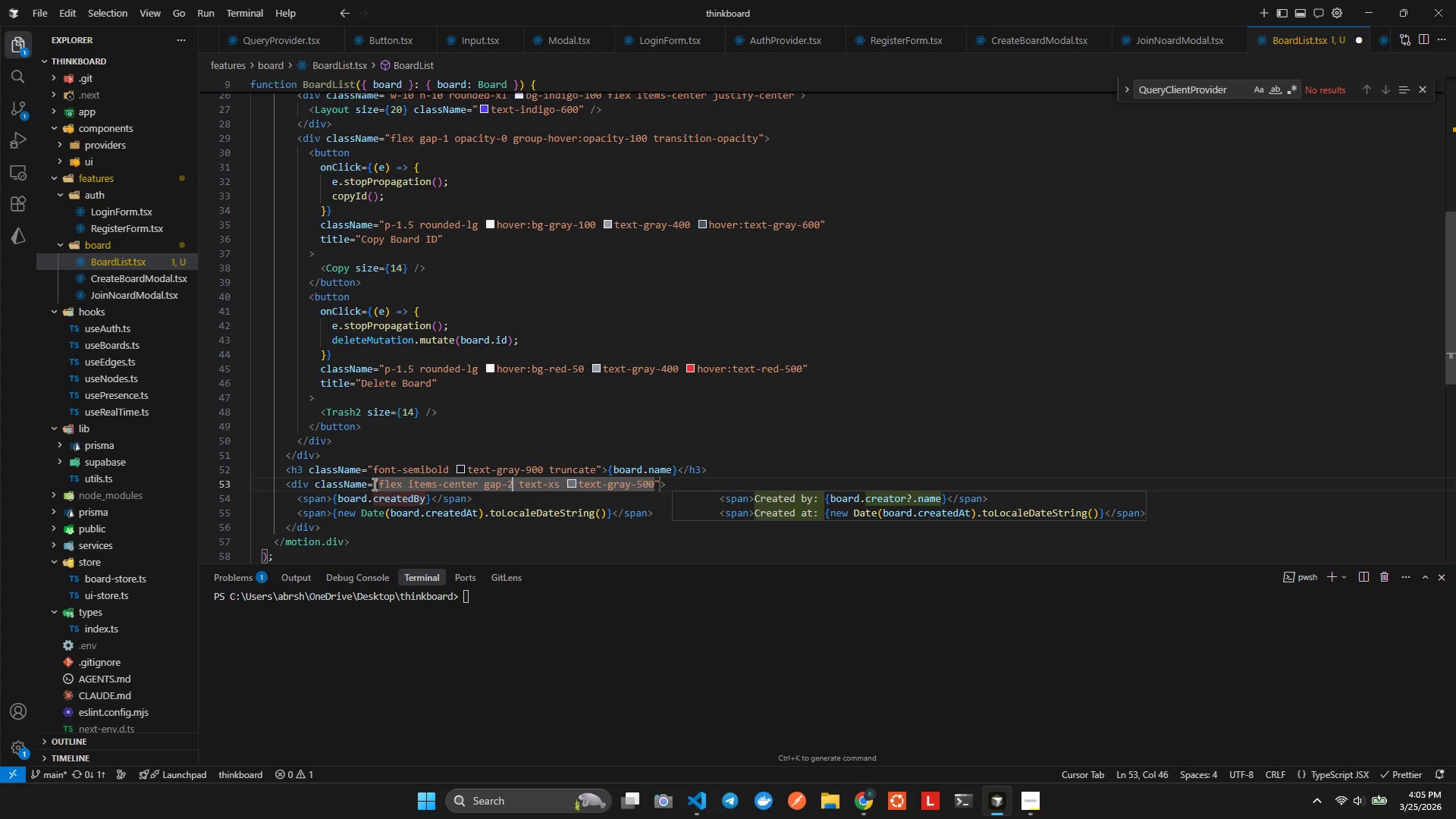 
key(Backspace)
 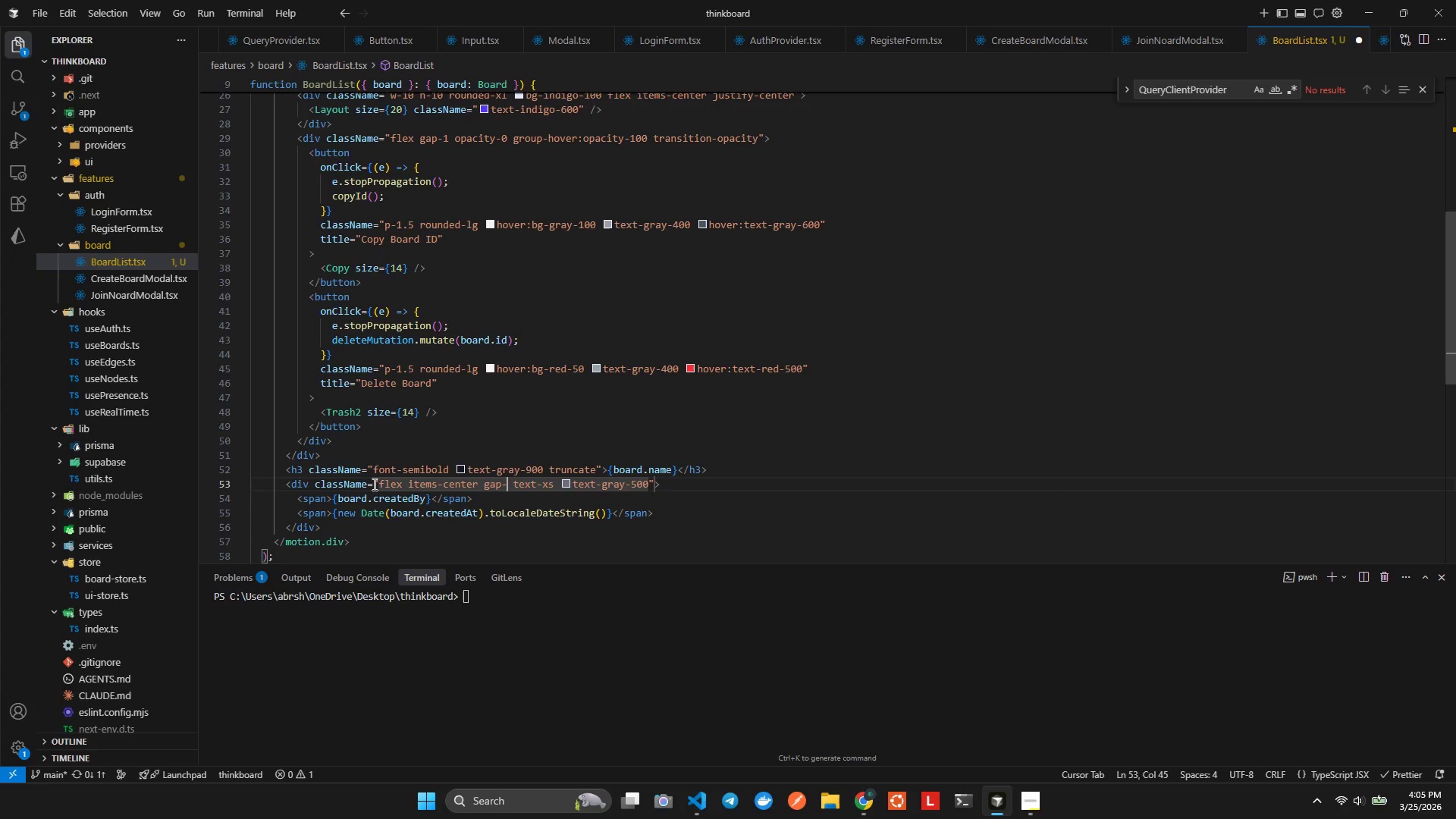 
key(4)
 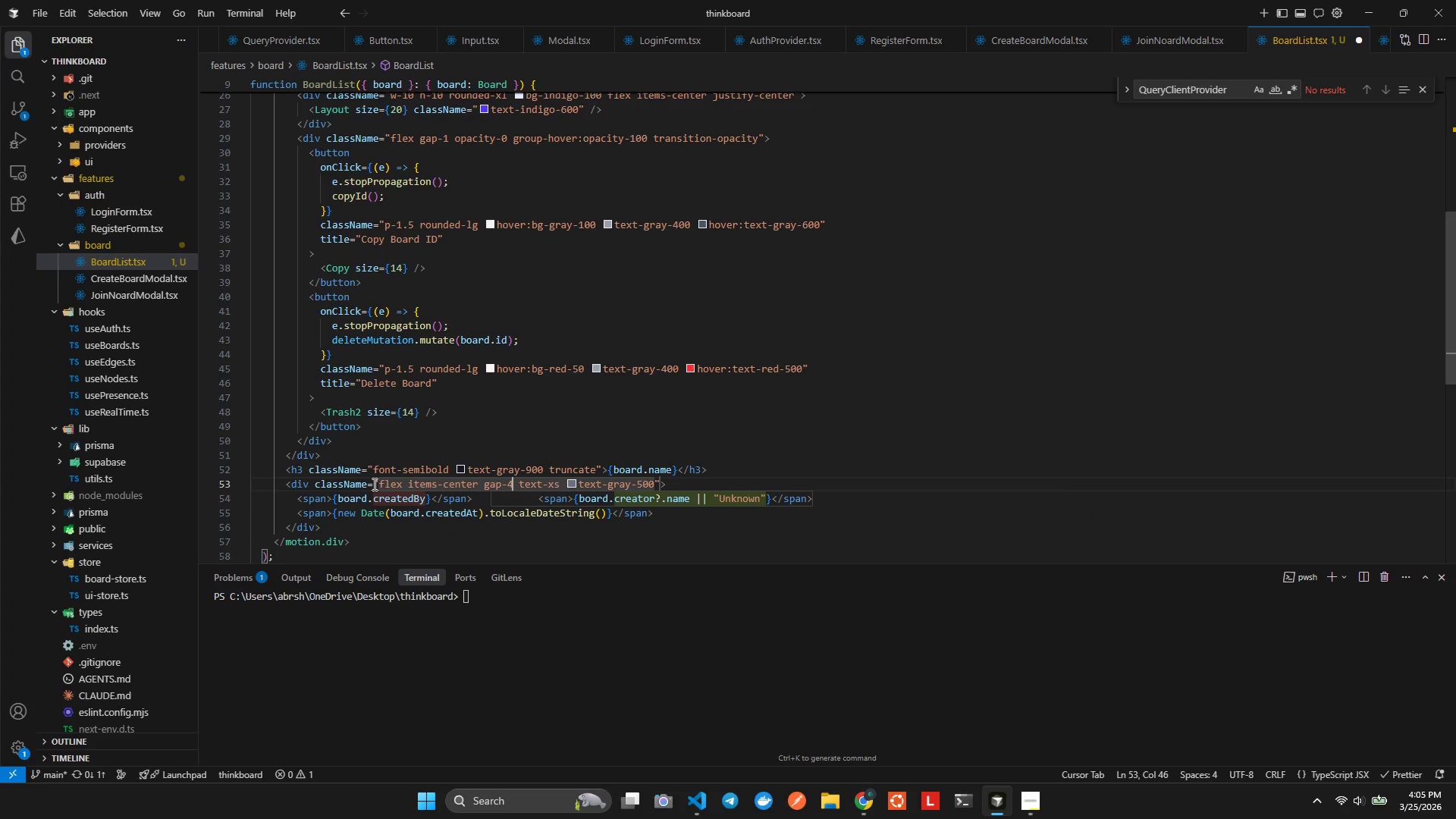 
hold_key(key=ArrowRight, duration=0.66)
 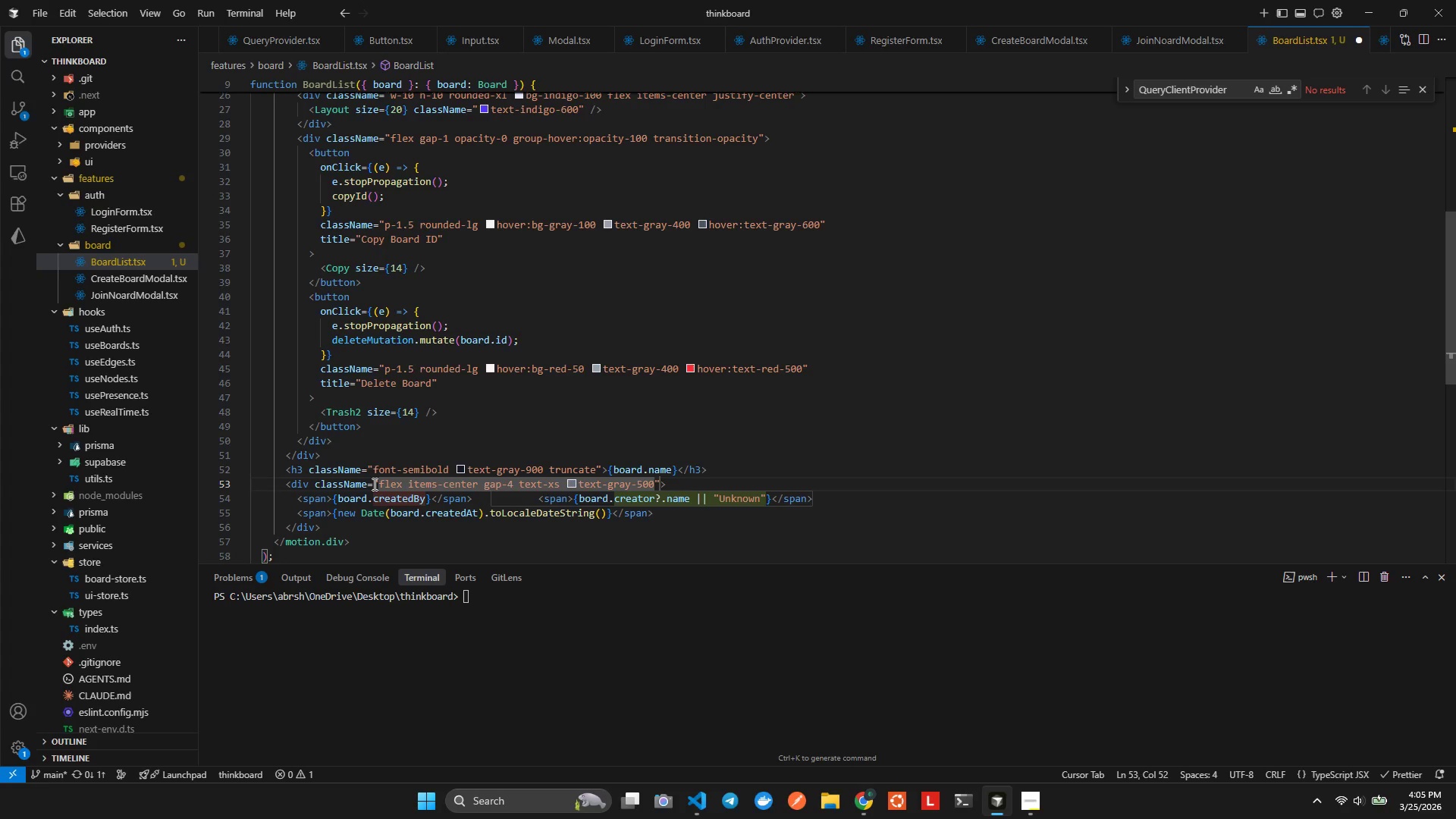 
hold_key(key=ArrowRight, duration=0.33)
 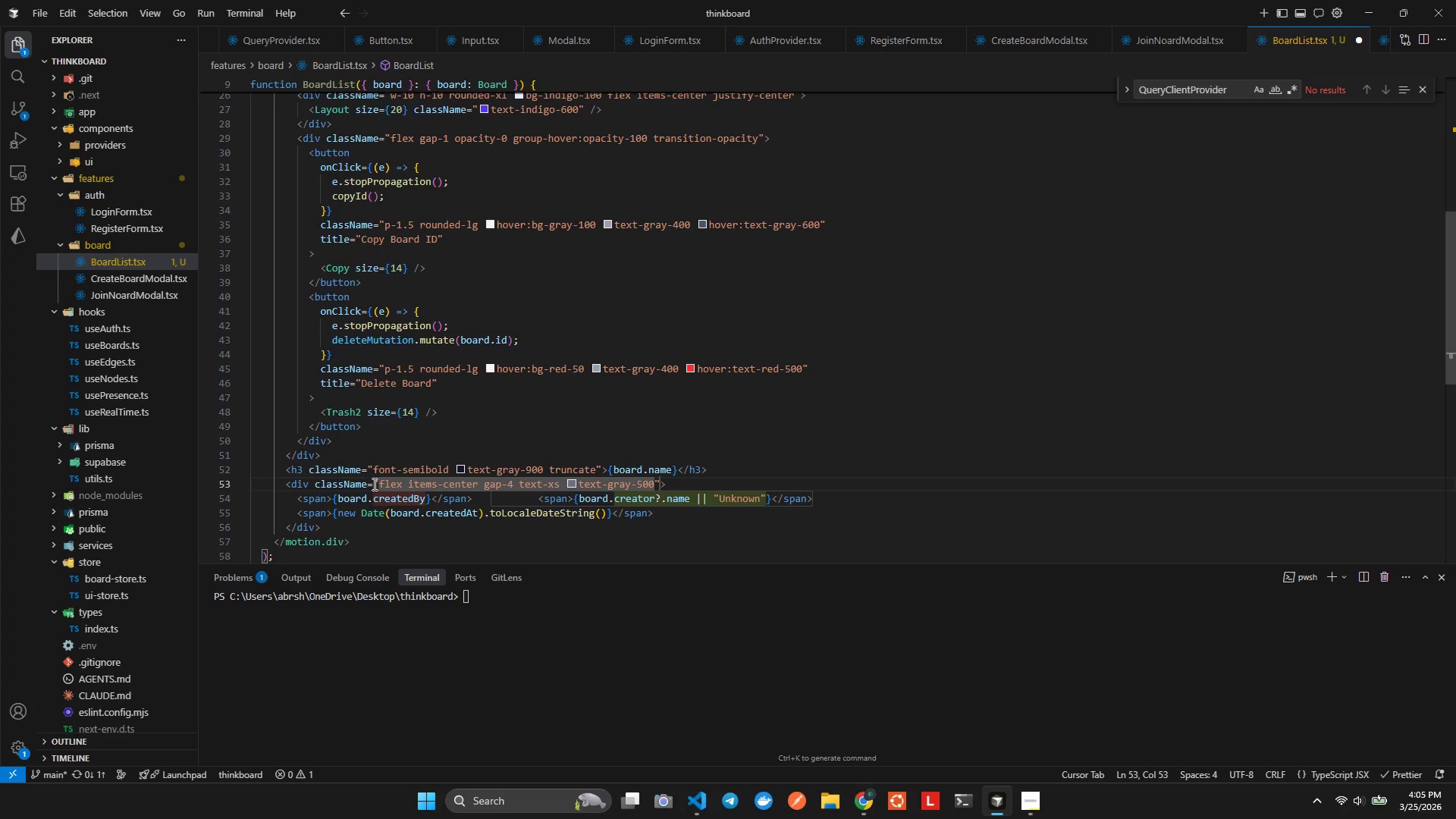 
hold_key(key=ArrowRight, duration=0.77)
 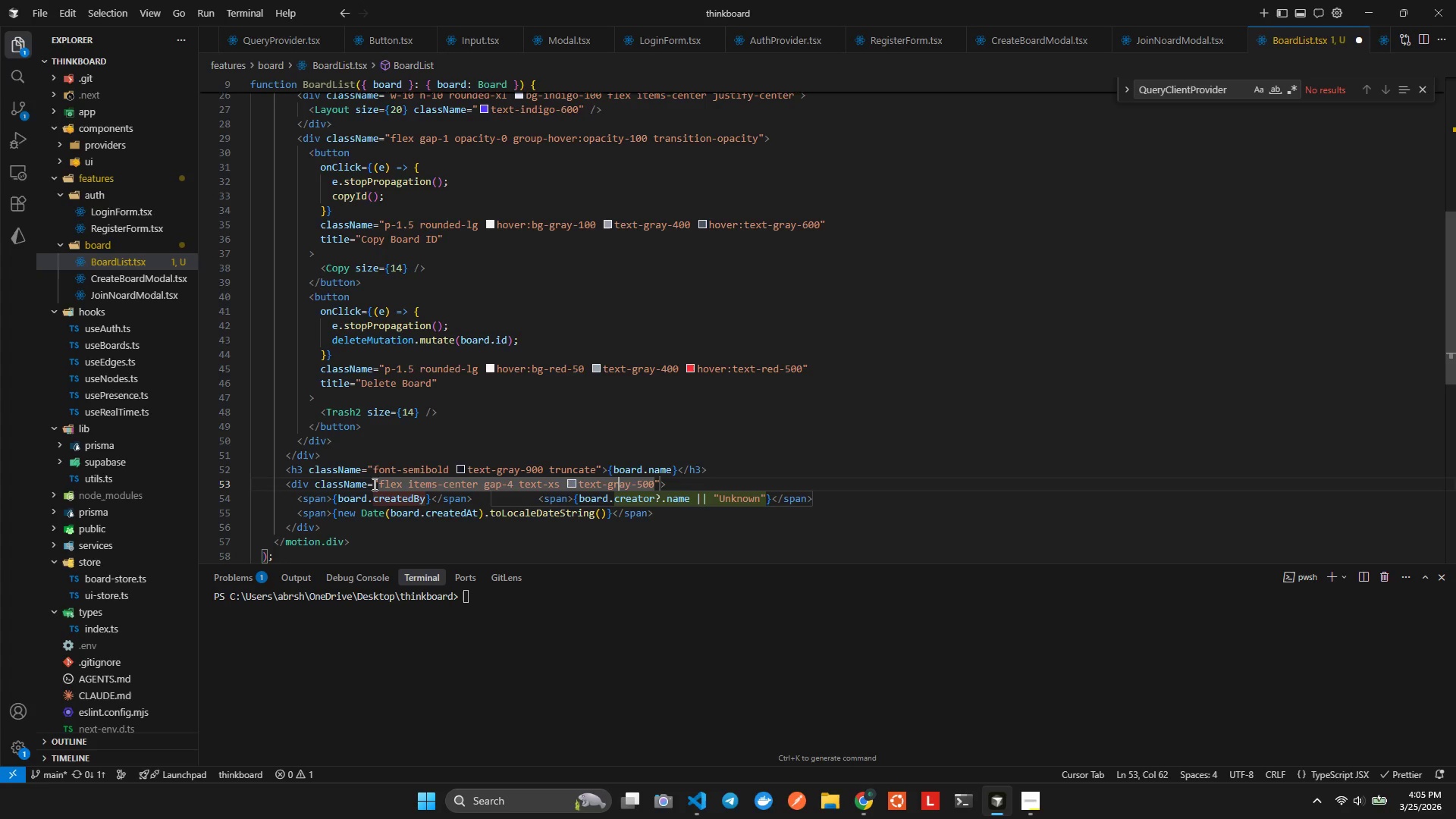 
key(ArrowLeft)
 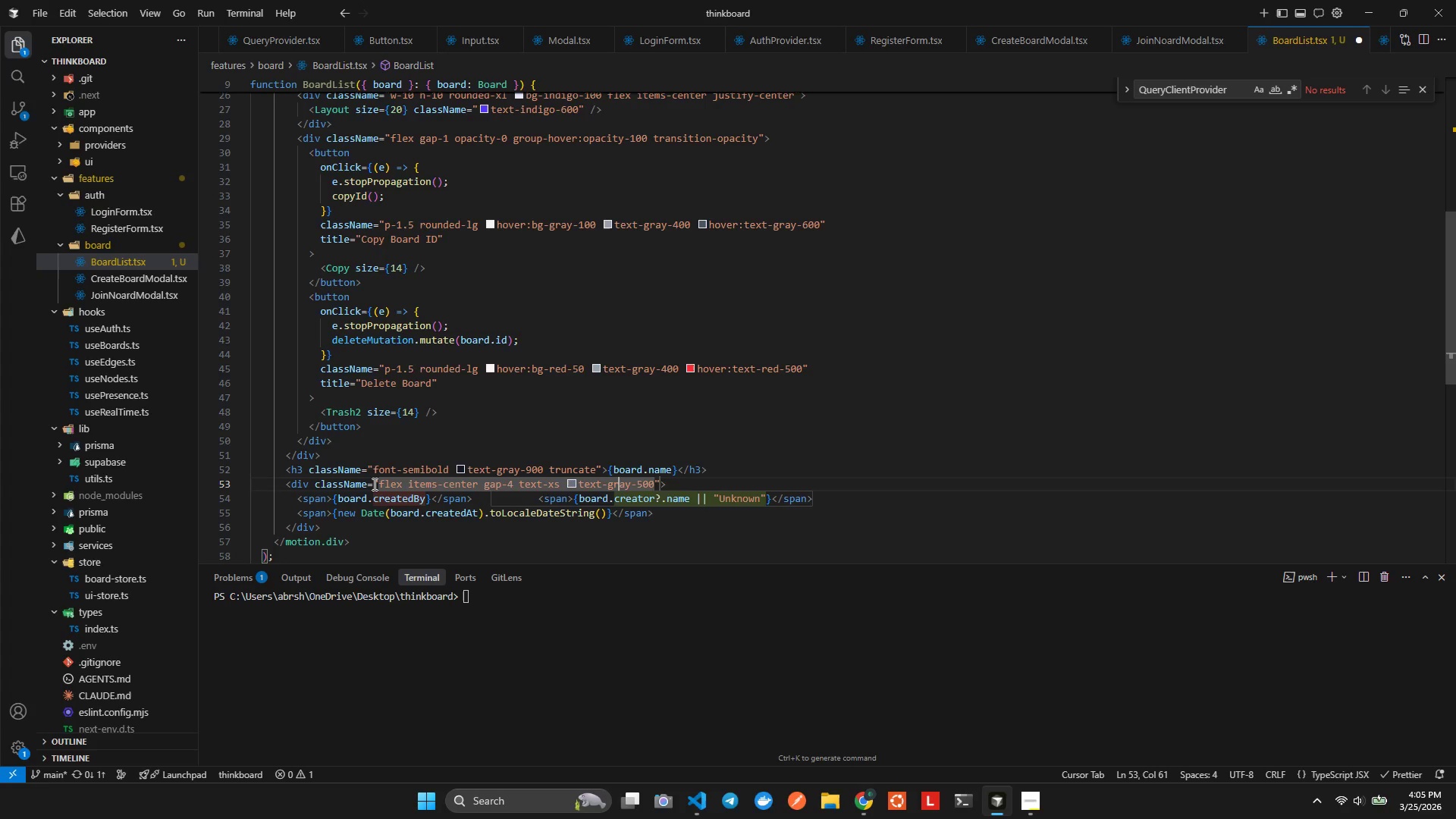 
key(ArrowRight)
 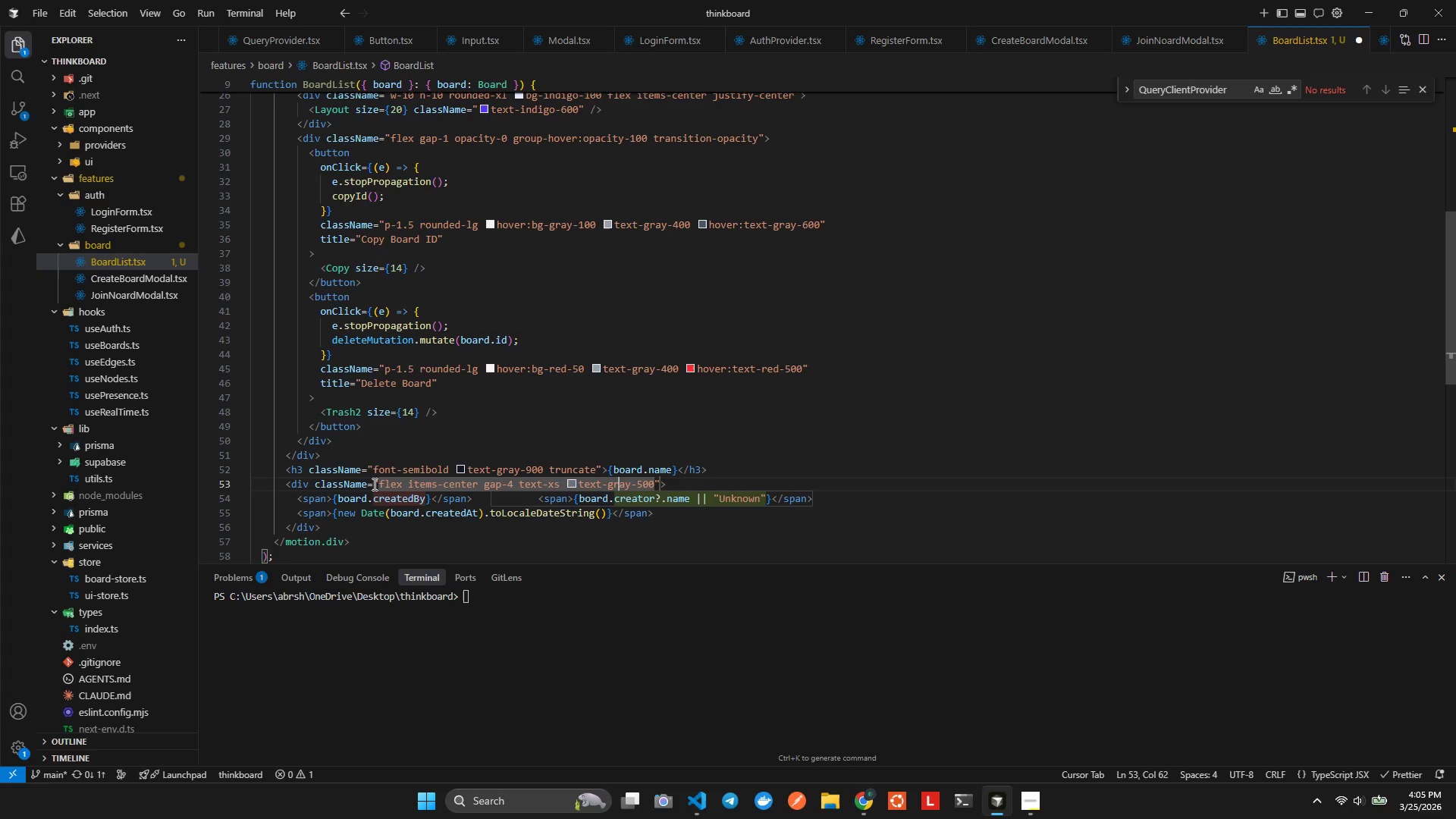 
key(ArrowRight)
 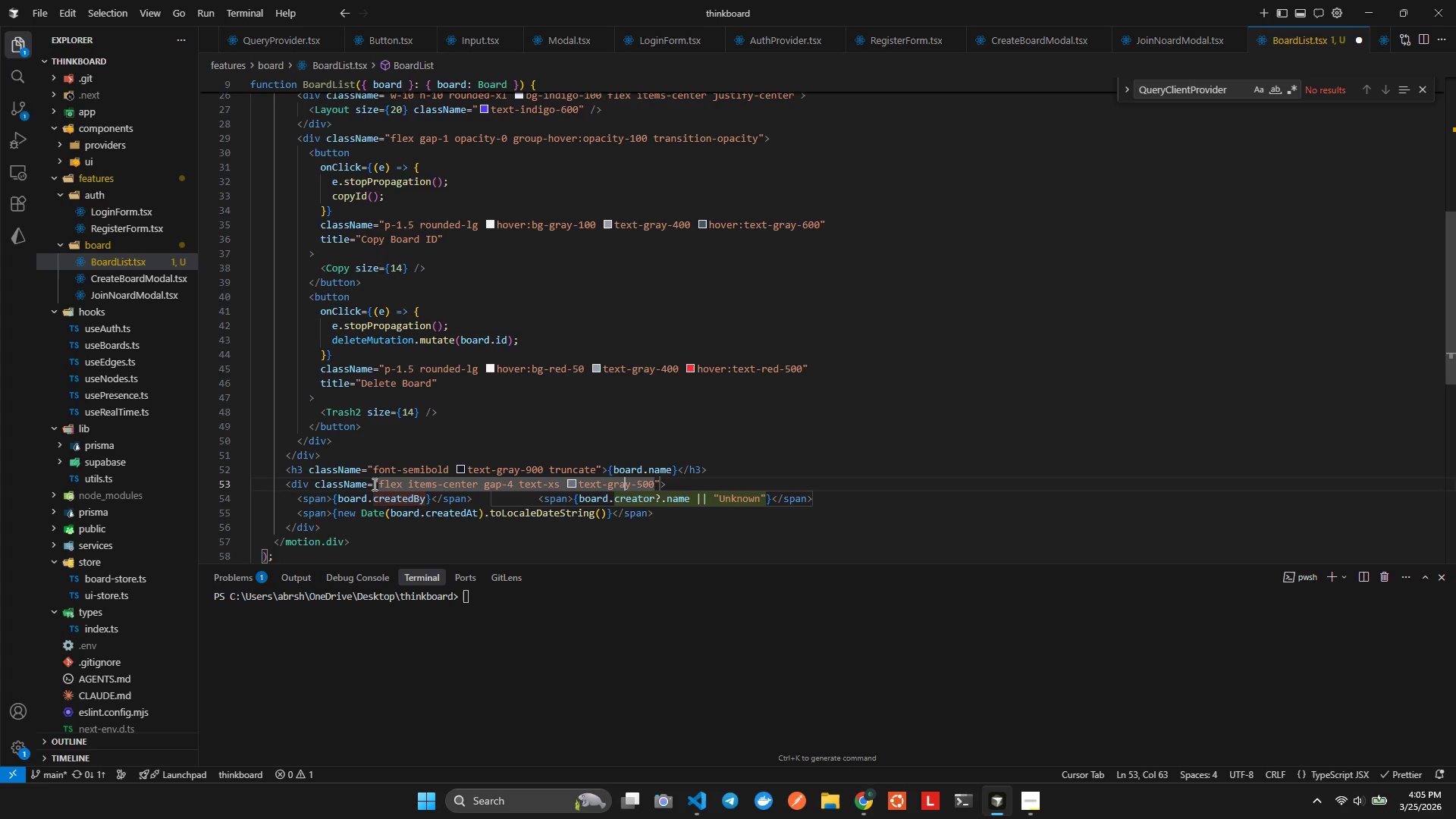 
key(ArrowRight)
 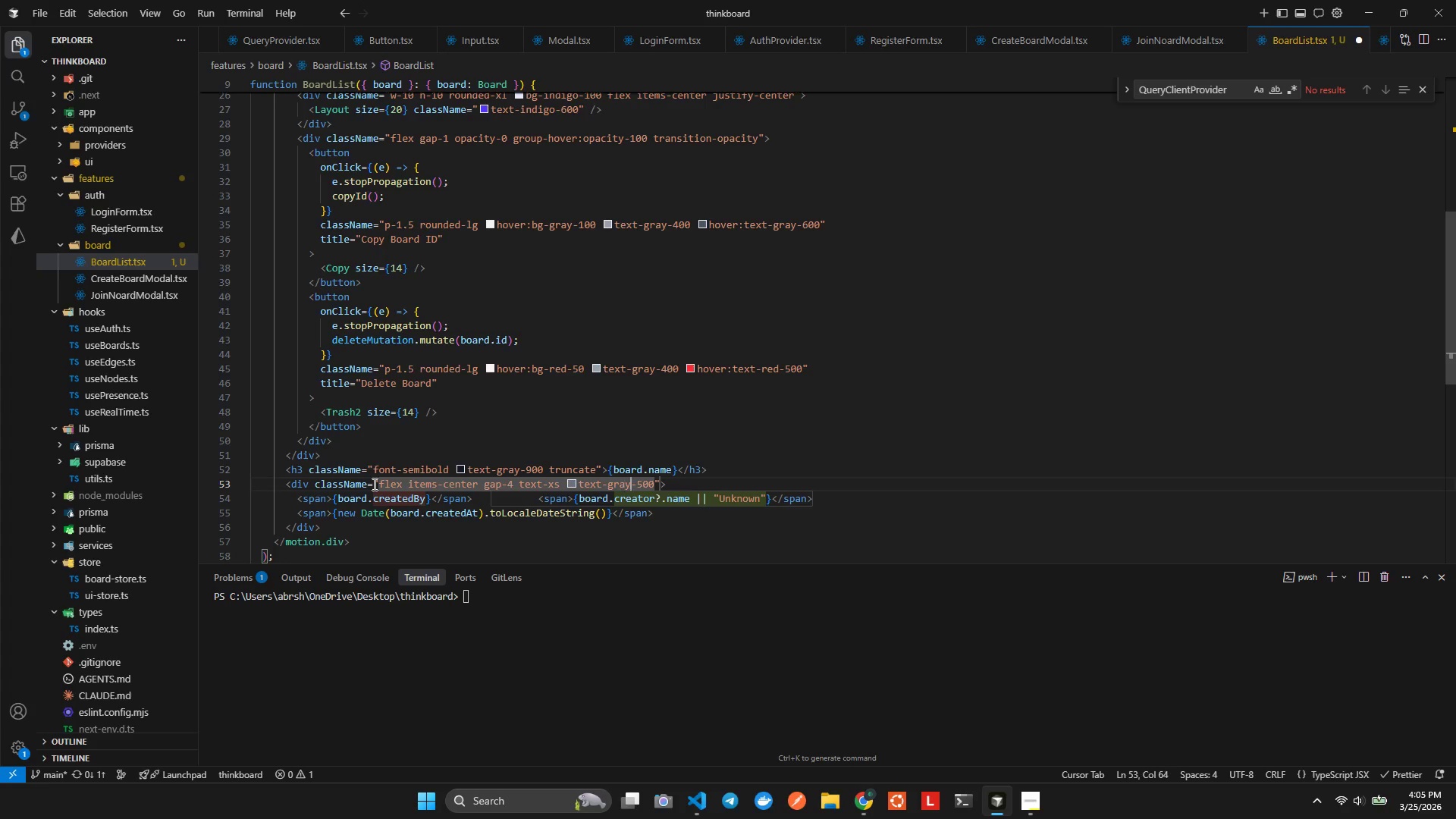 
key(ArrowRight)
 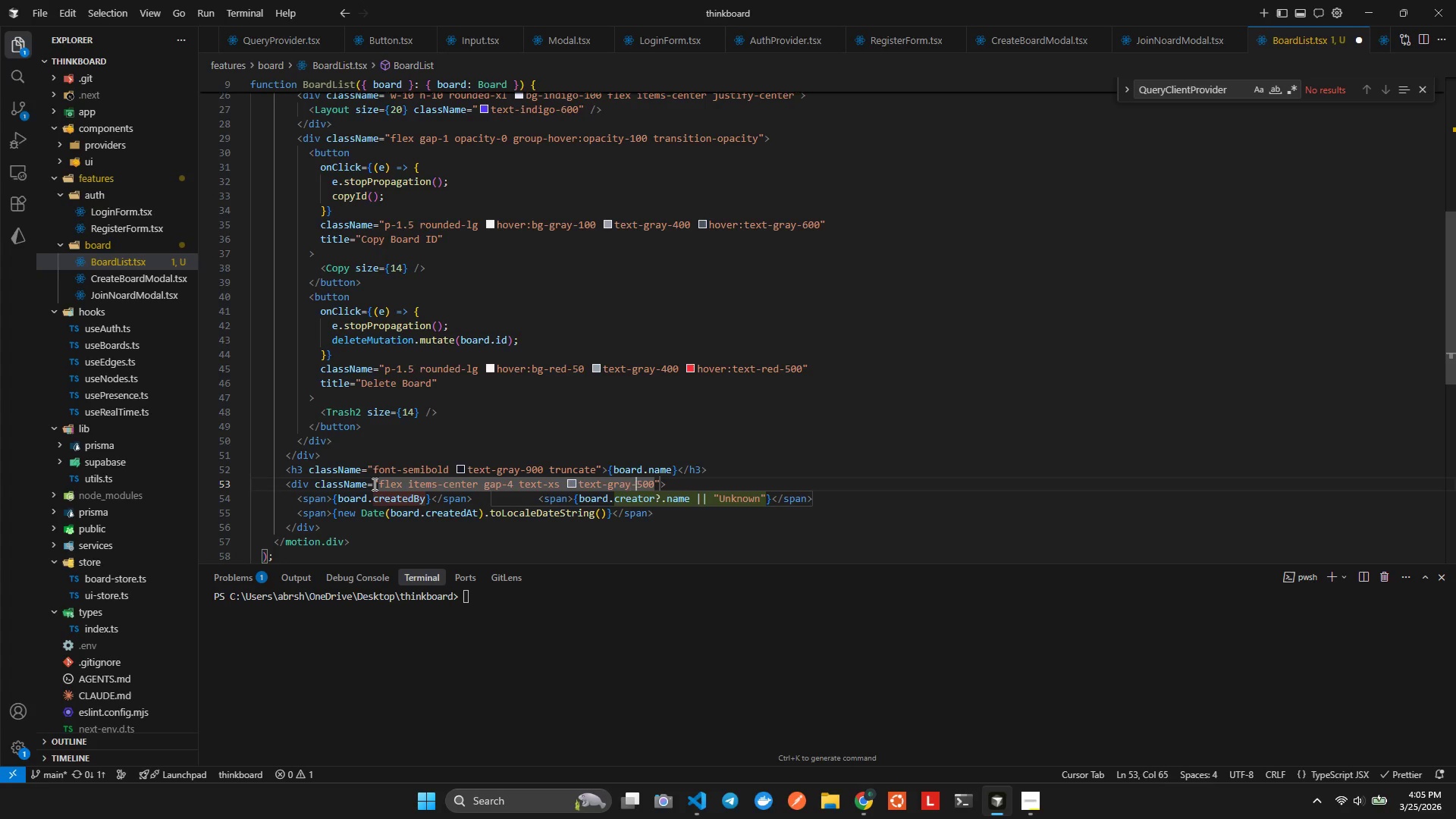 
key(ArrowRight)
 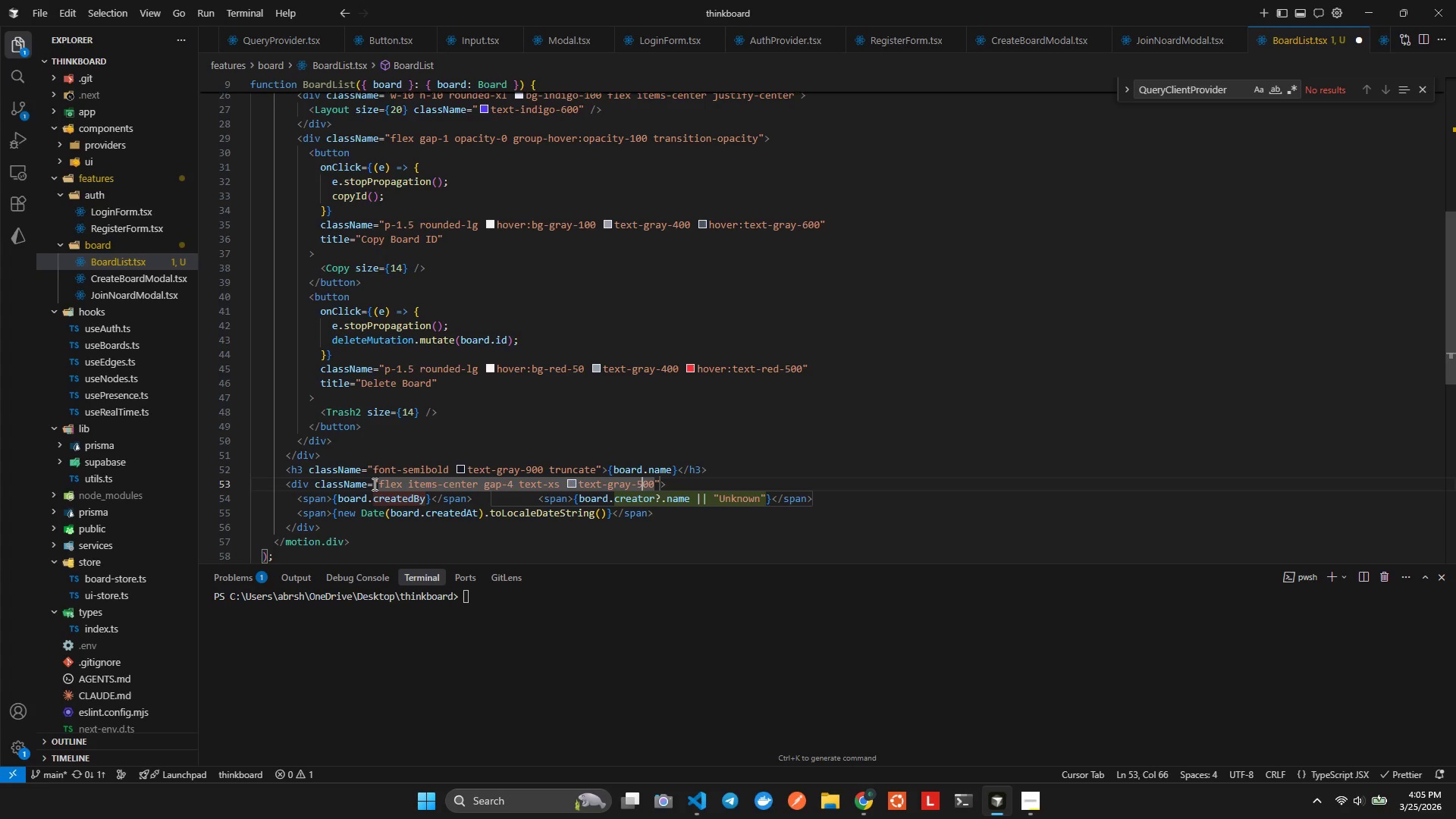 
key(Backspace)
 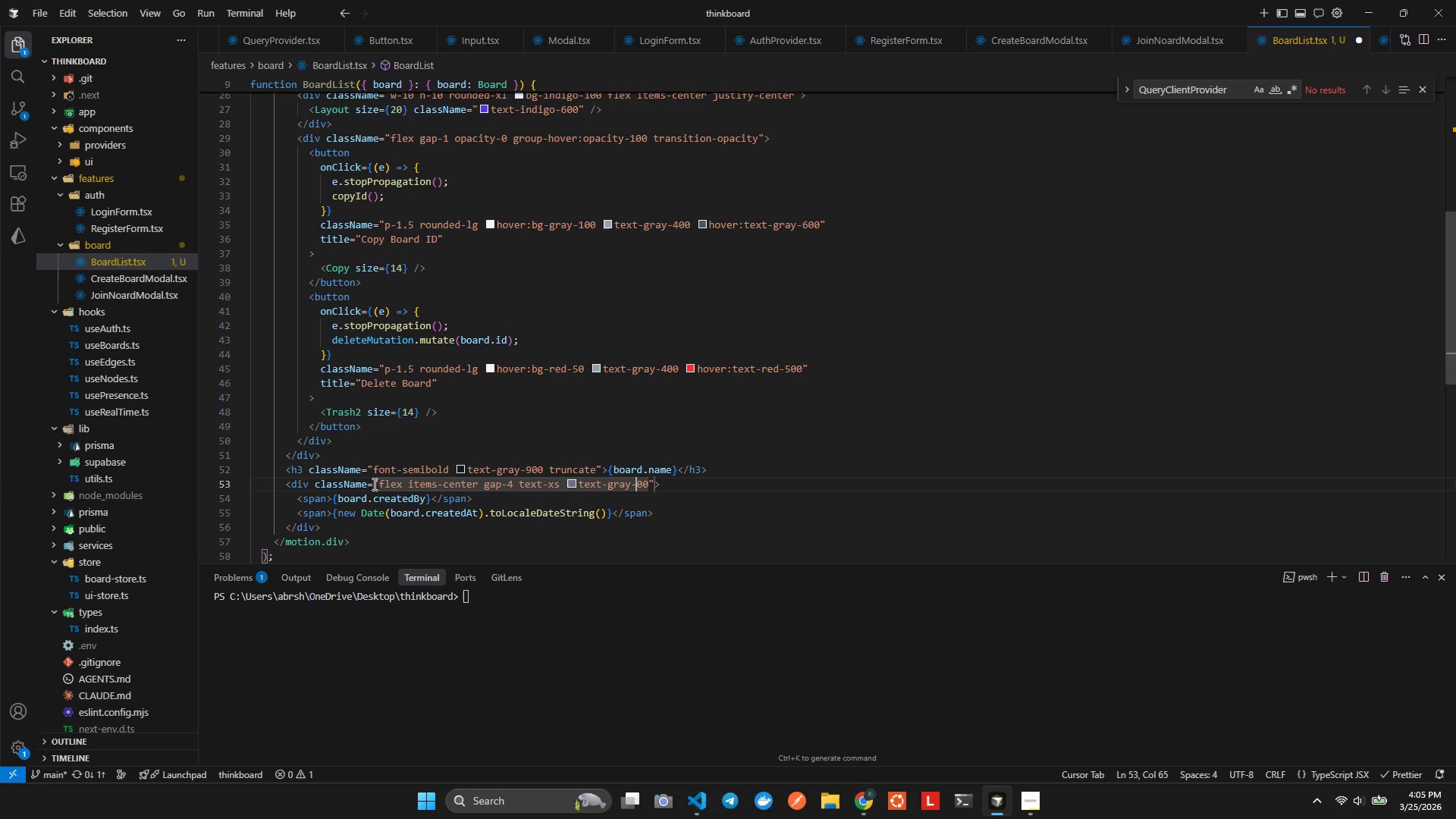 
key(4)
 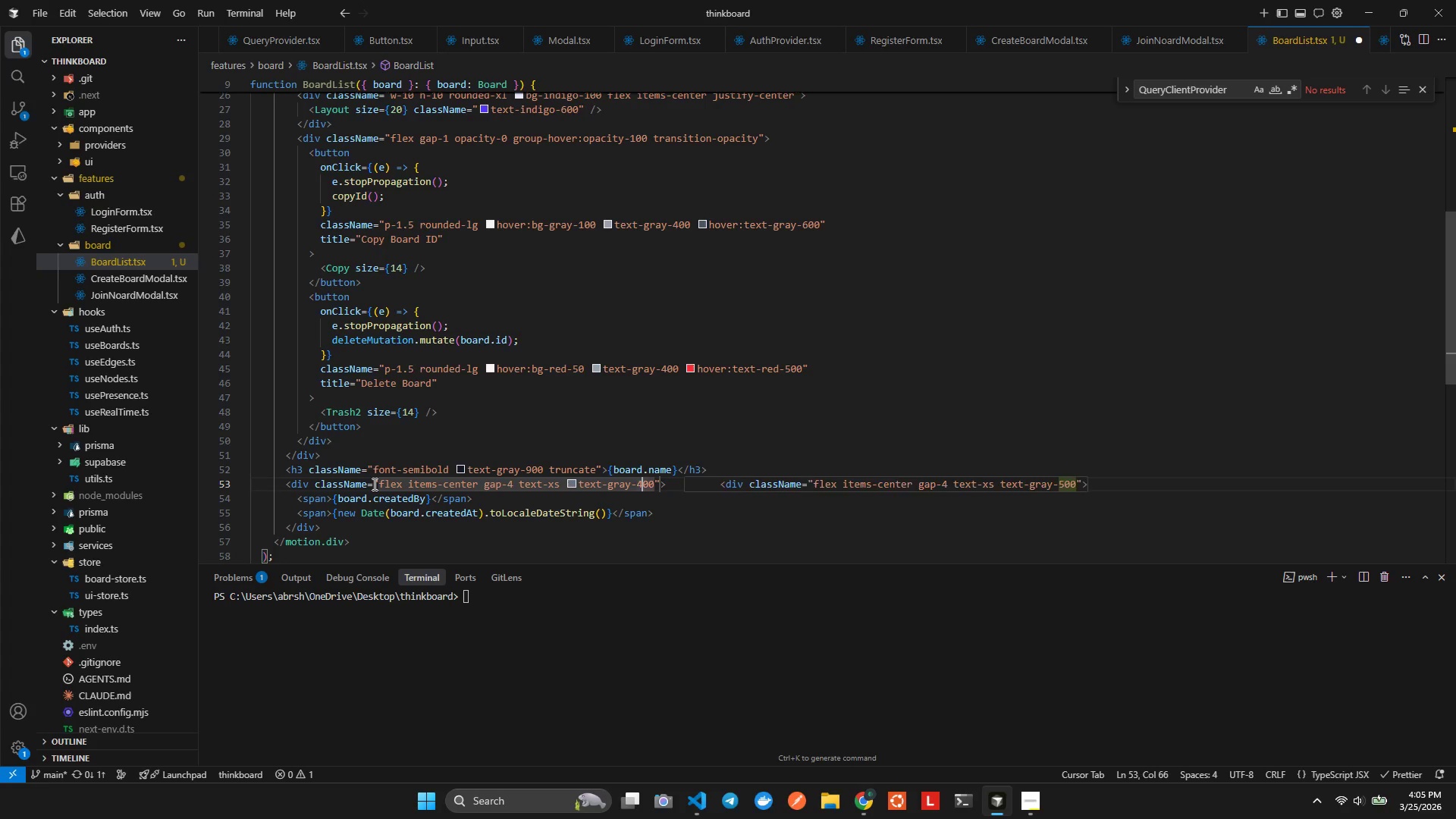 
key(ArrowRight)
 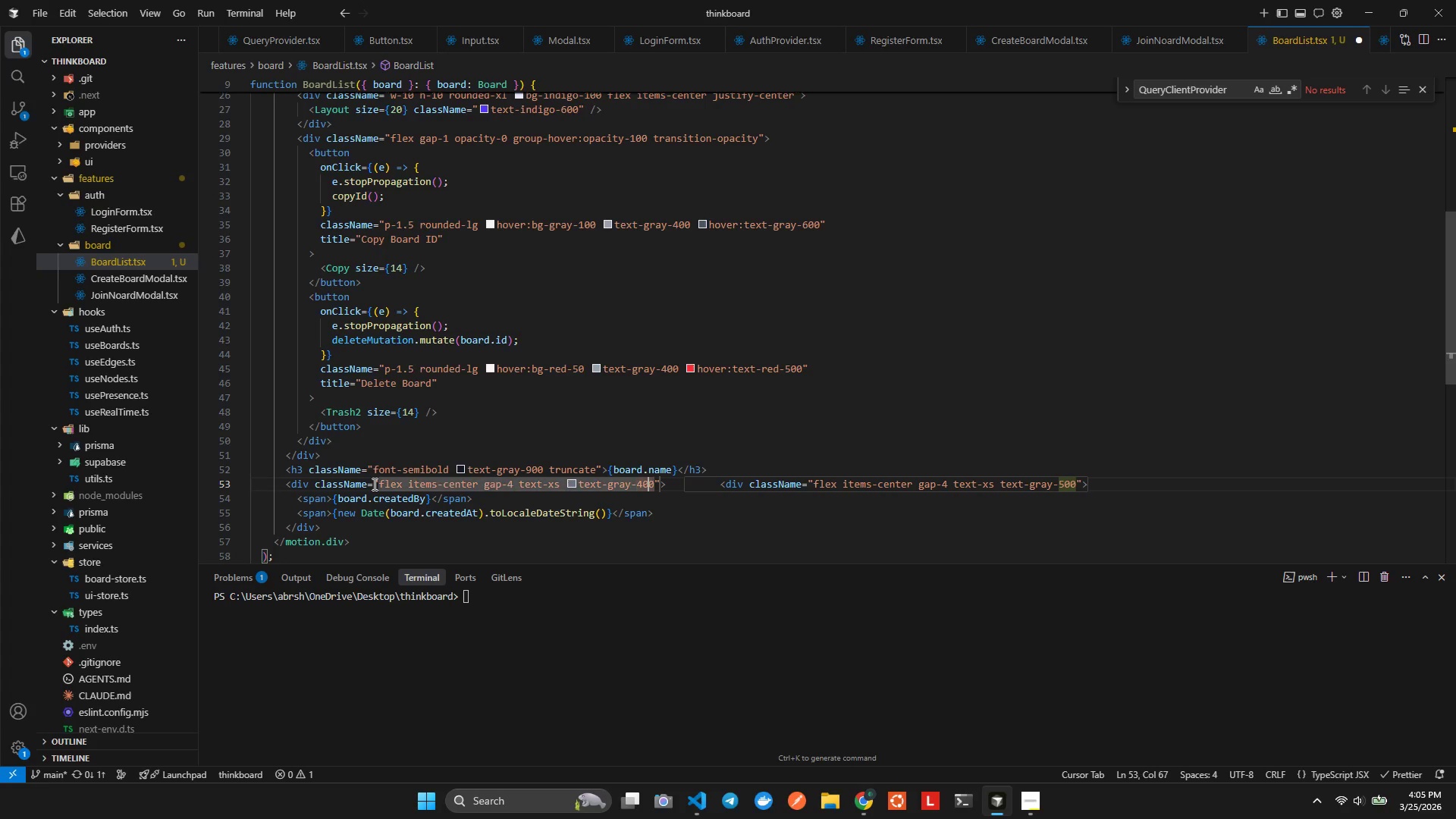 
key(ArrowRight)
 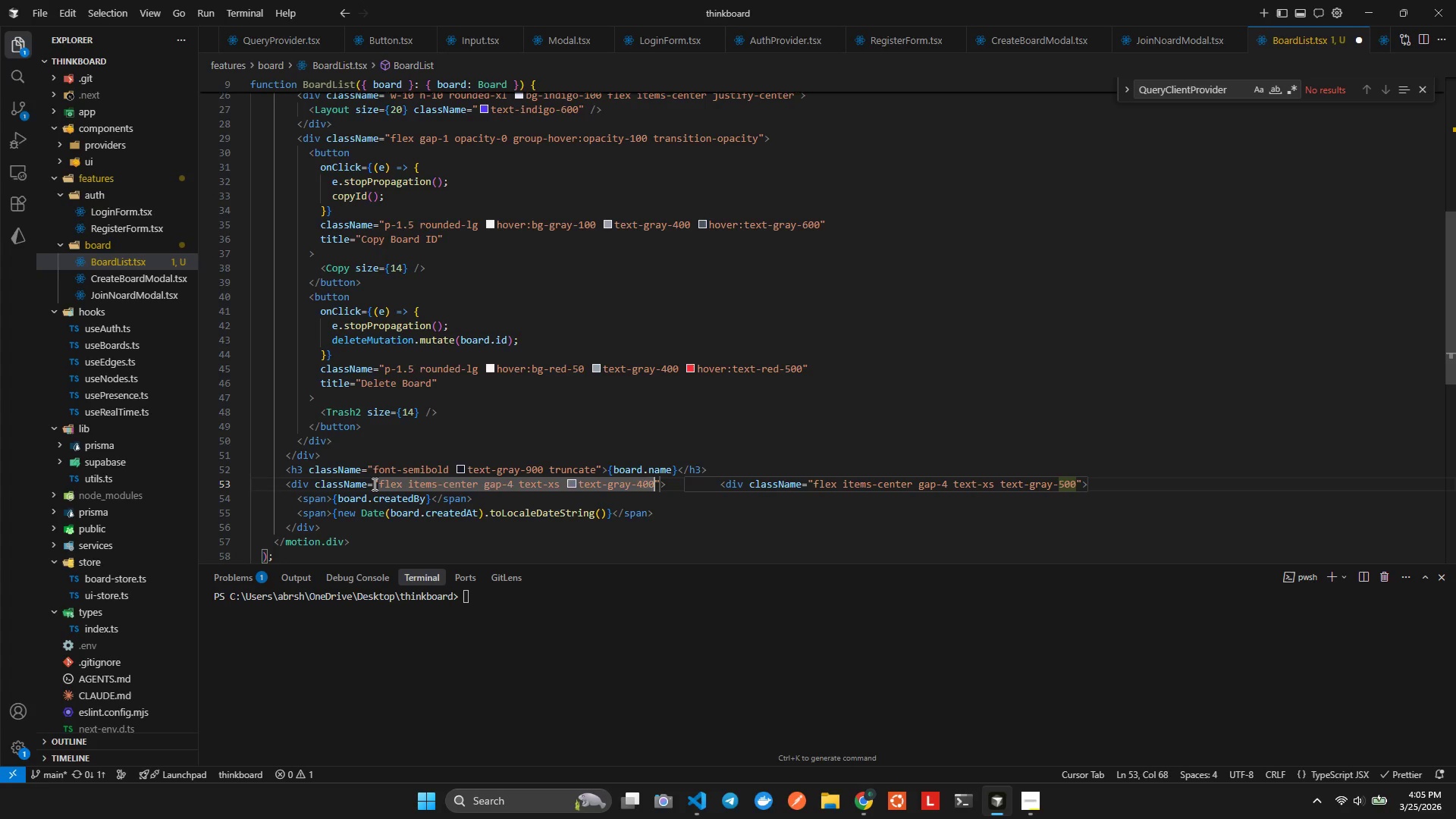 
key(ArrowRight)
 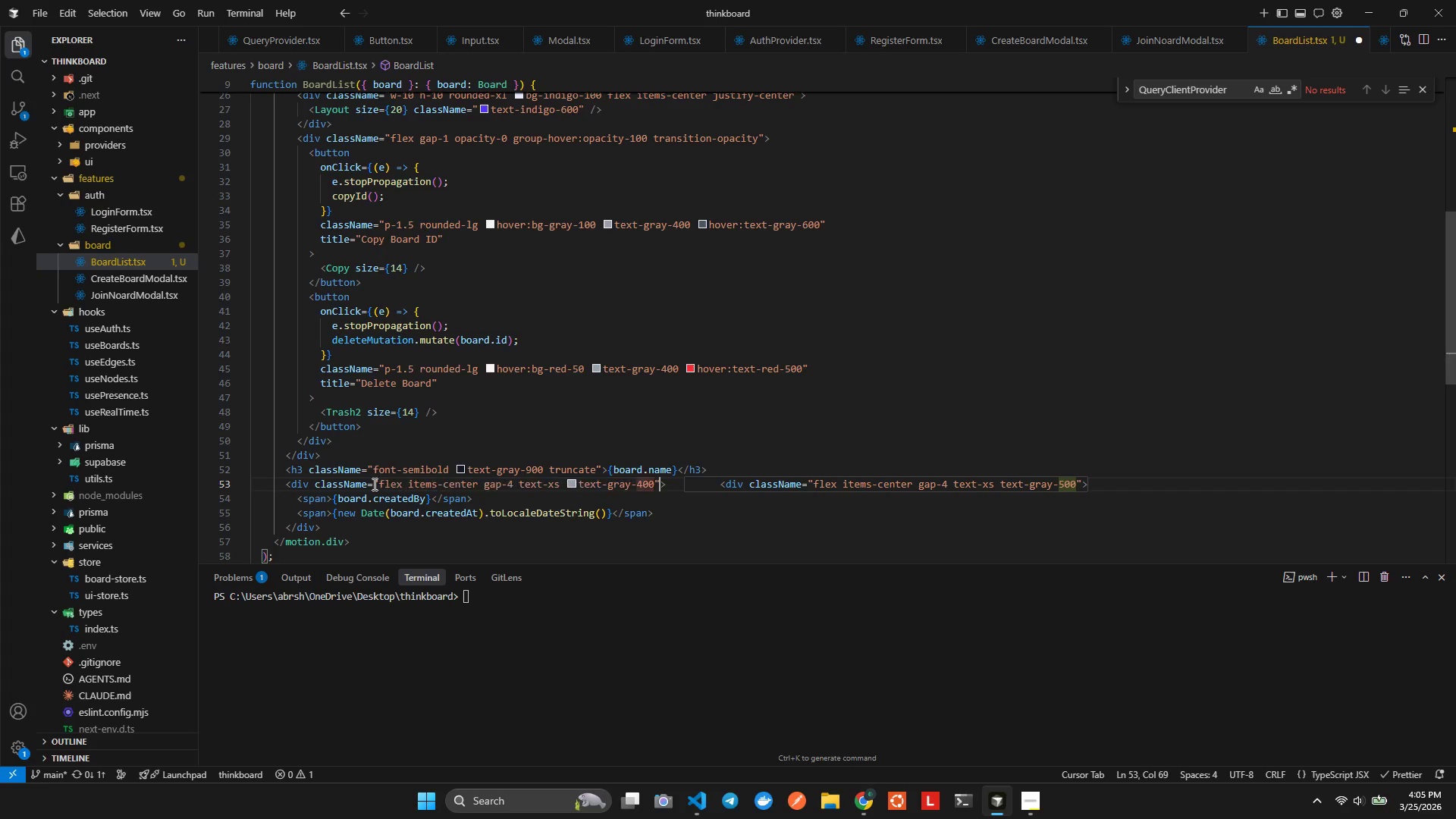 
key(ArrowRight)
 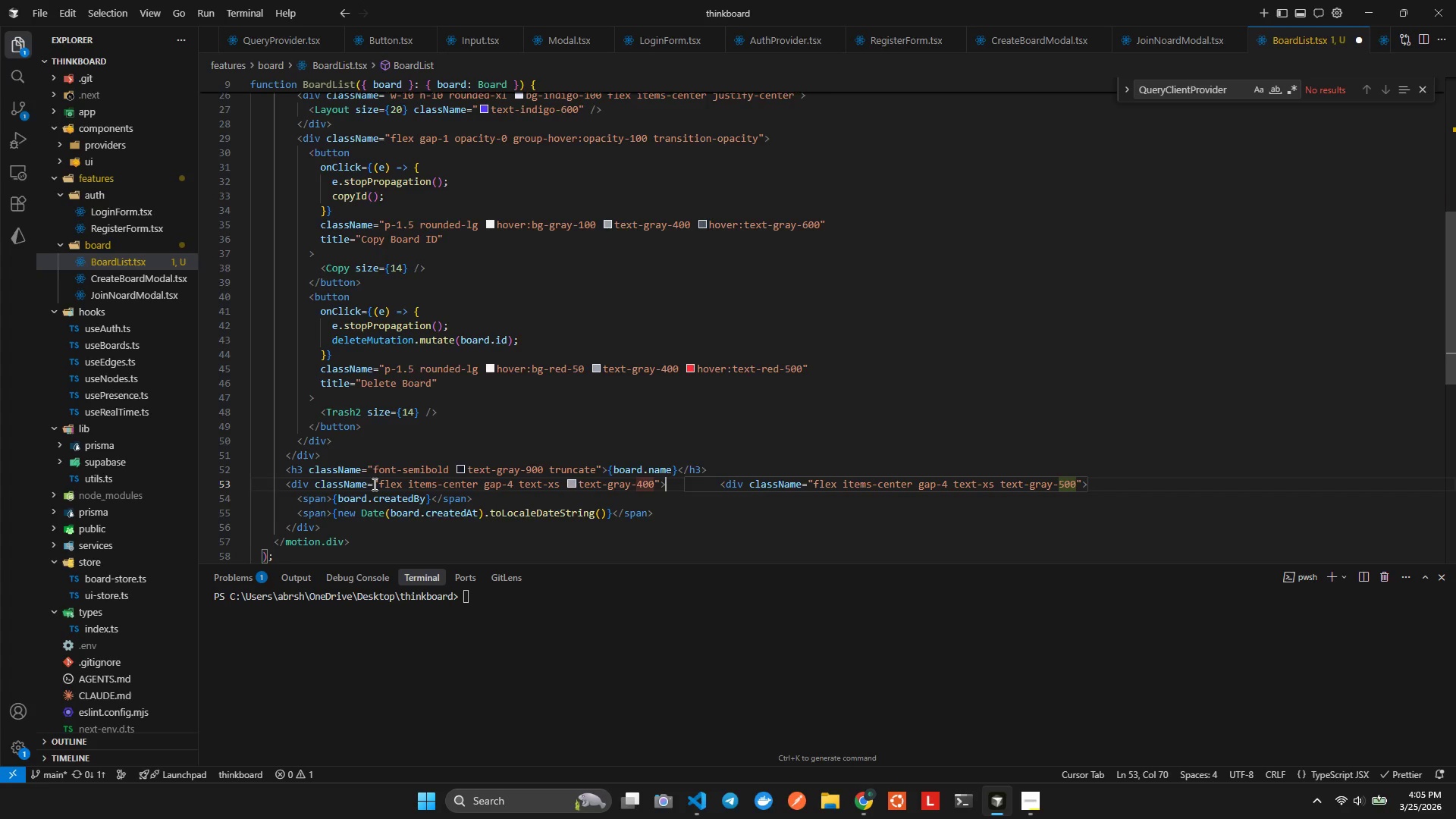 
key(ArrowRight)
 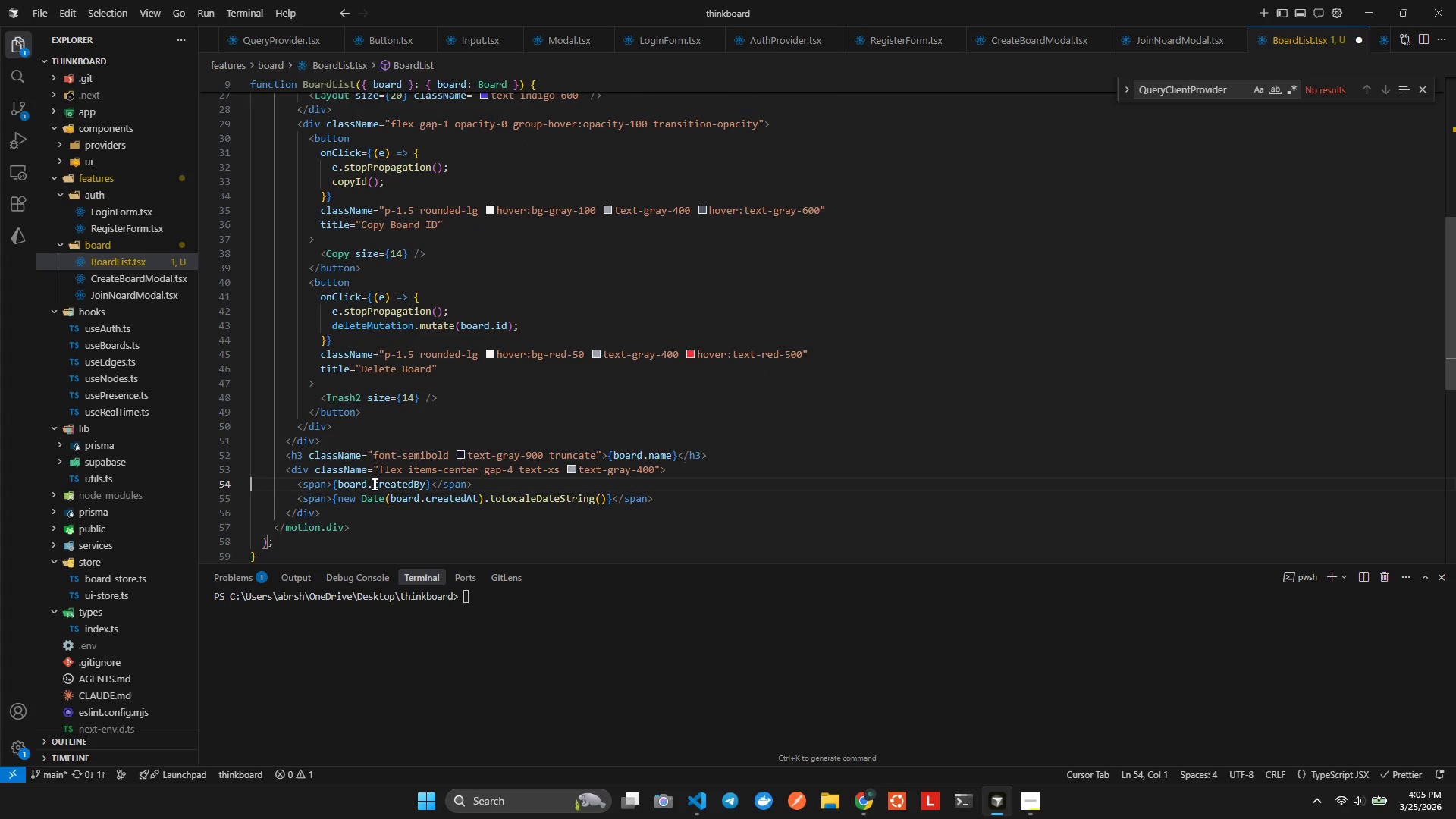 
key(ArrowRight)
 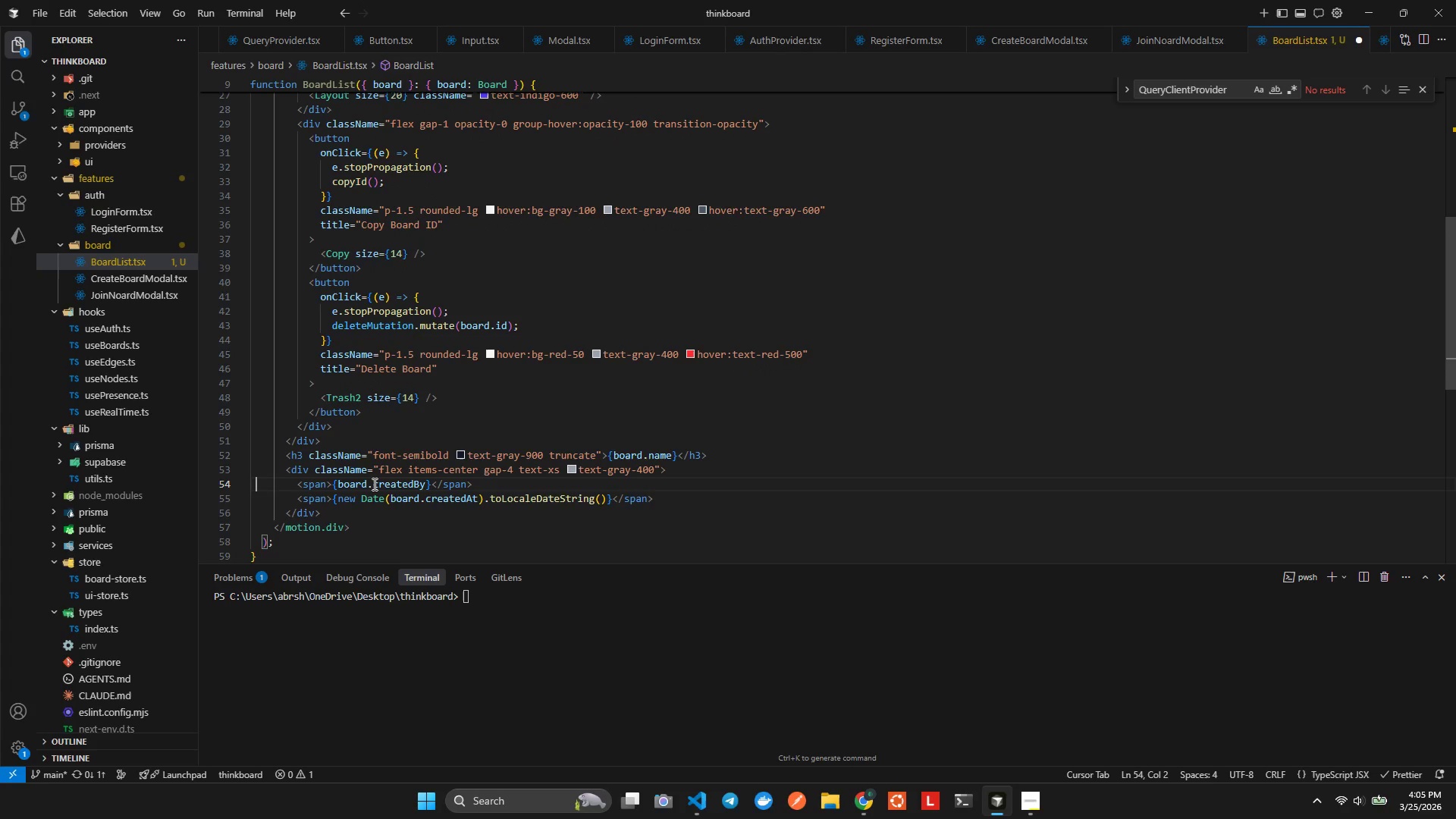 
key(ArrowRight)
 